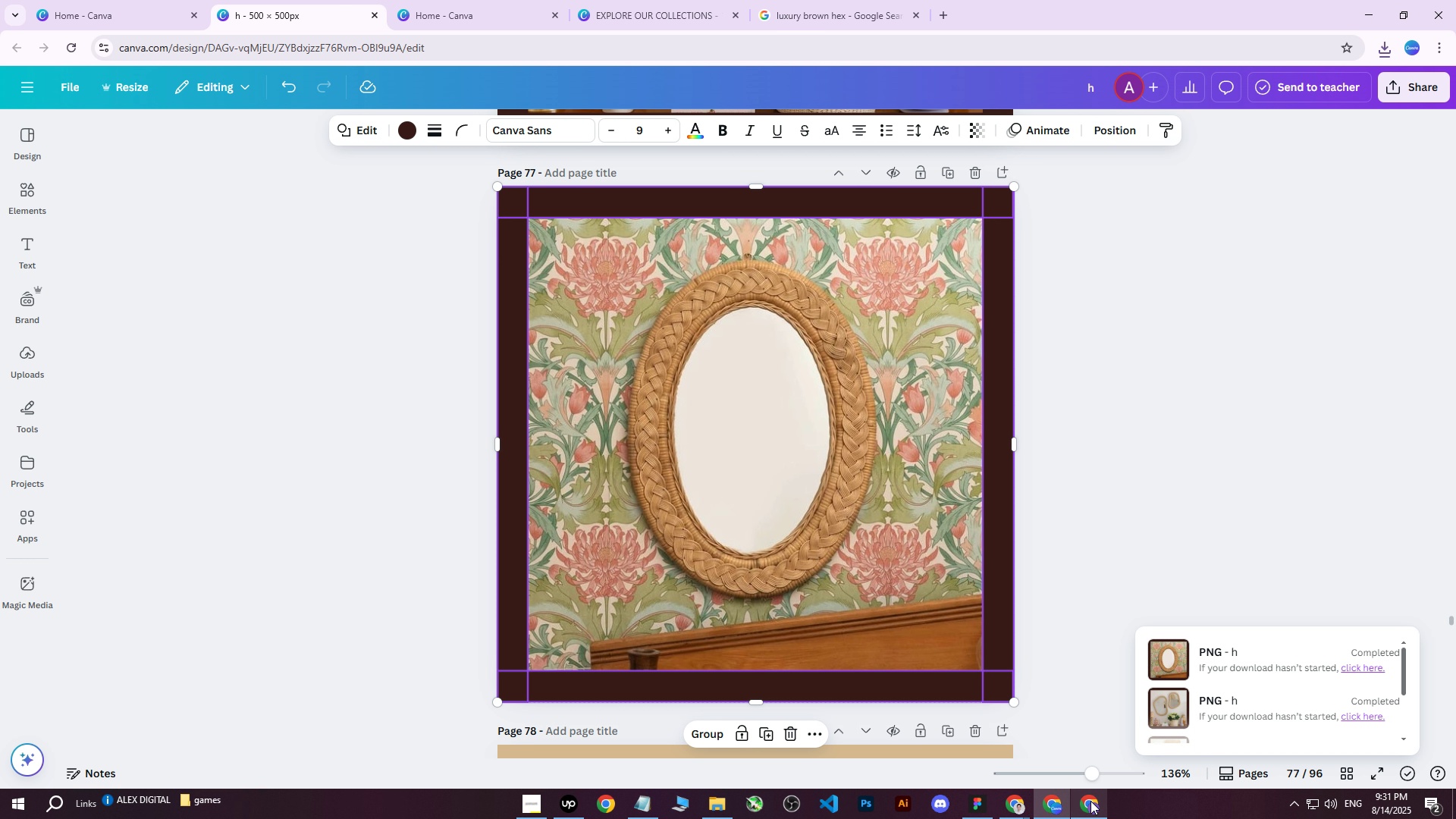 
left_click([1090, 805])
 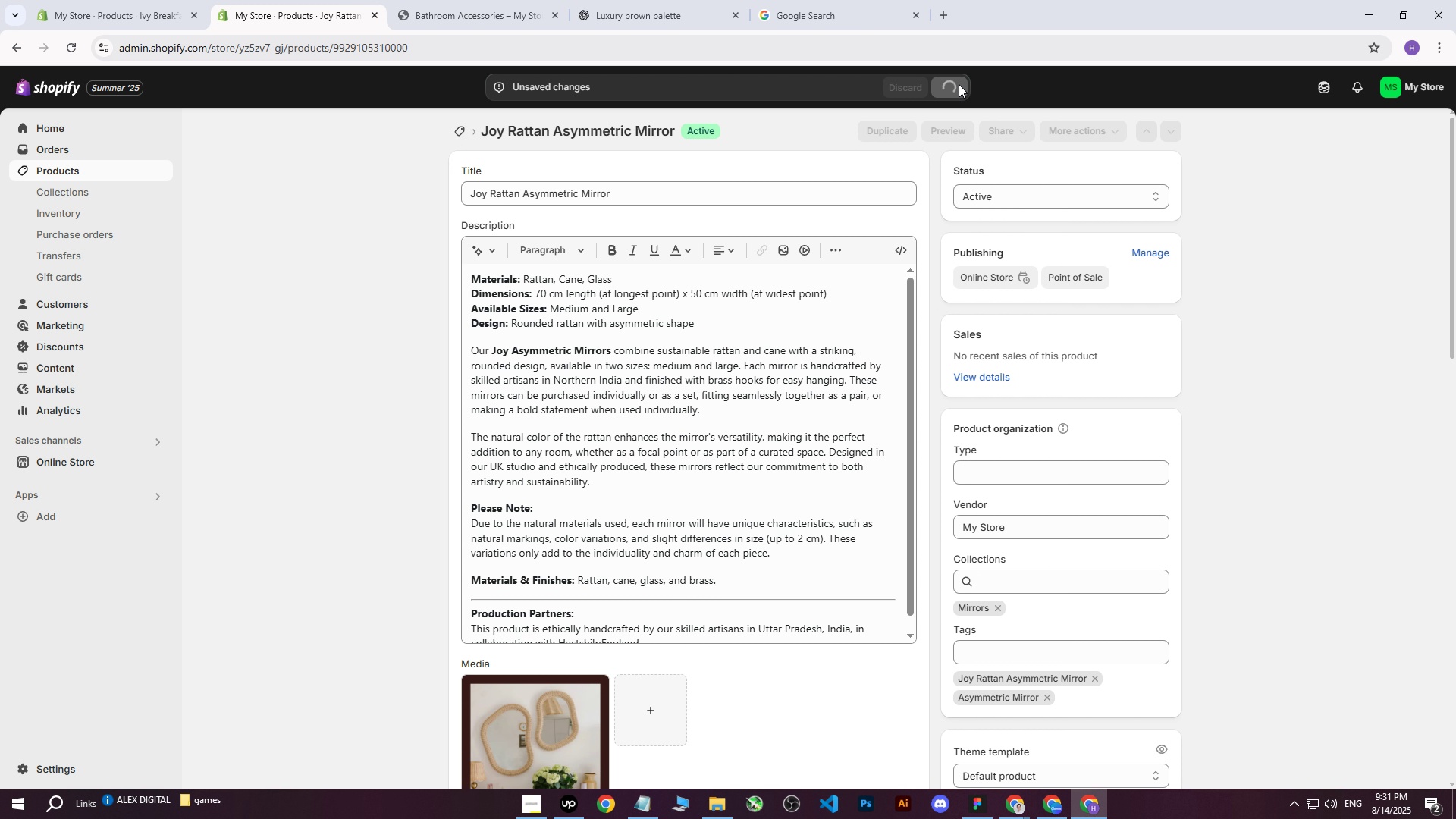 
wait(5.05)
 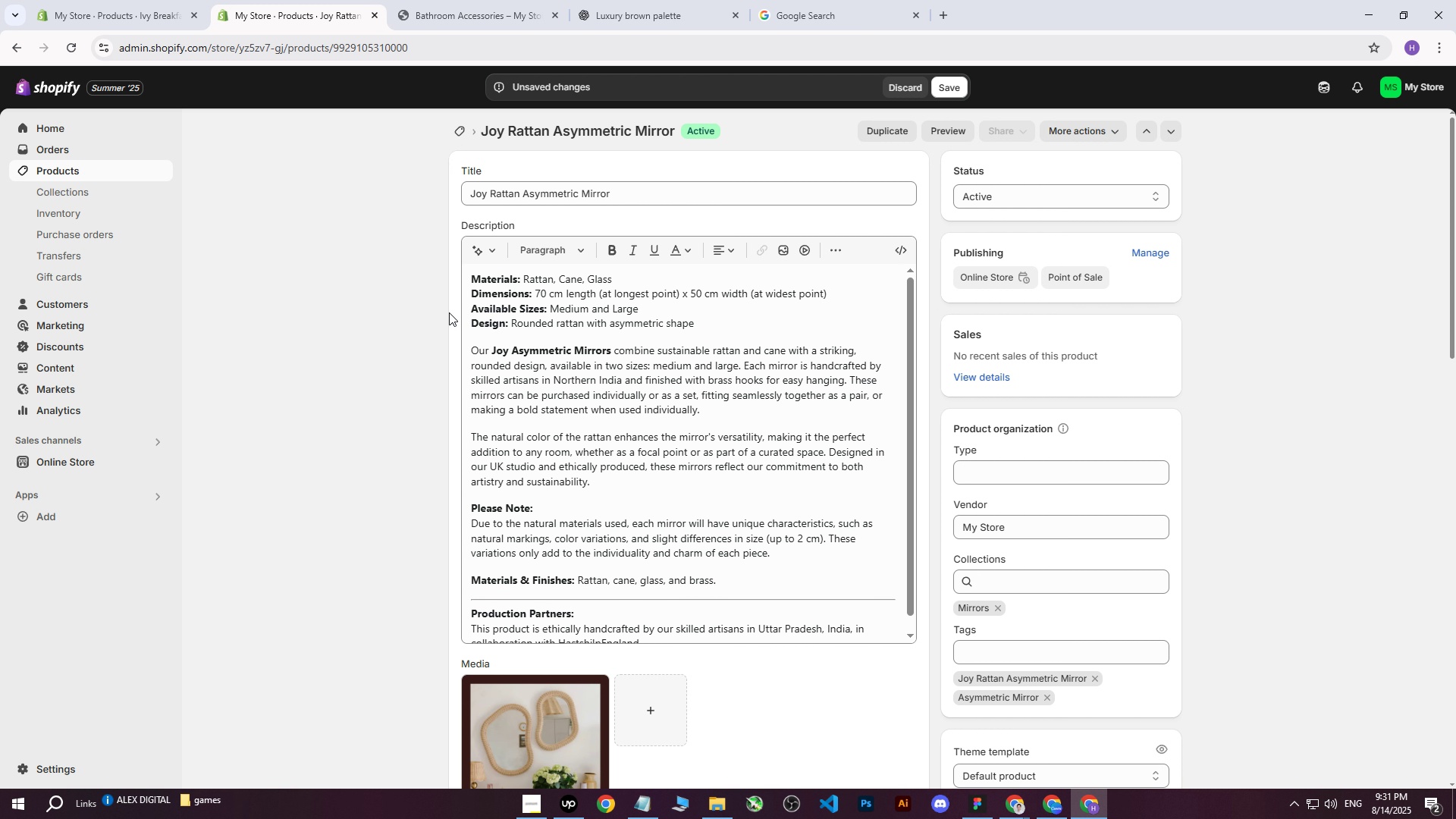 
scroll: coordinate [758, 607], scroll_direction: down, amount: 2.0
 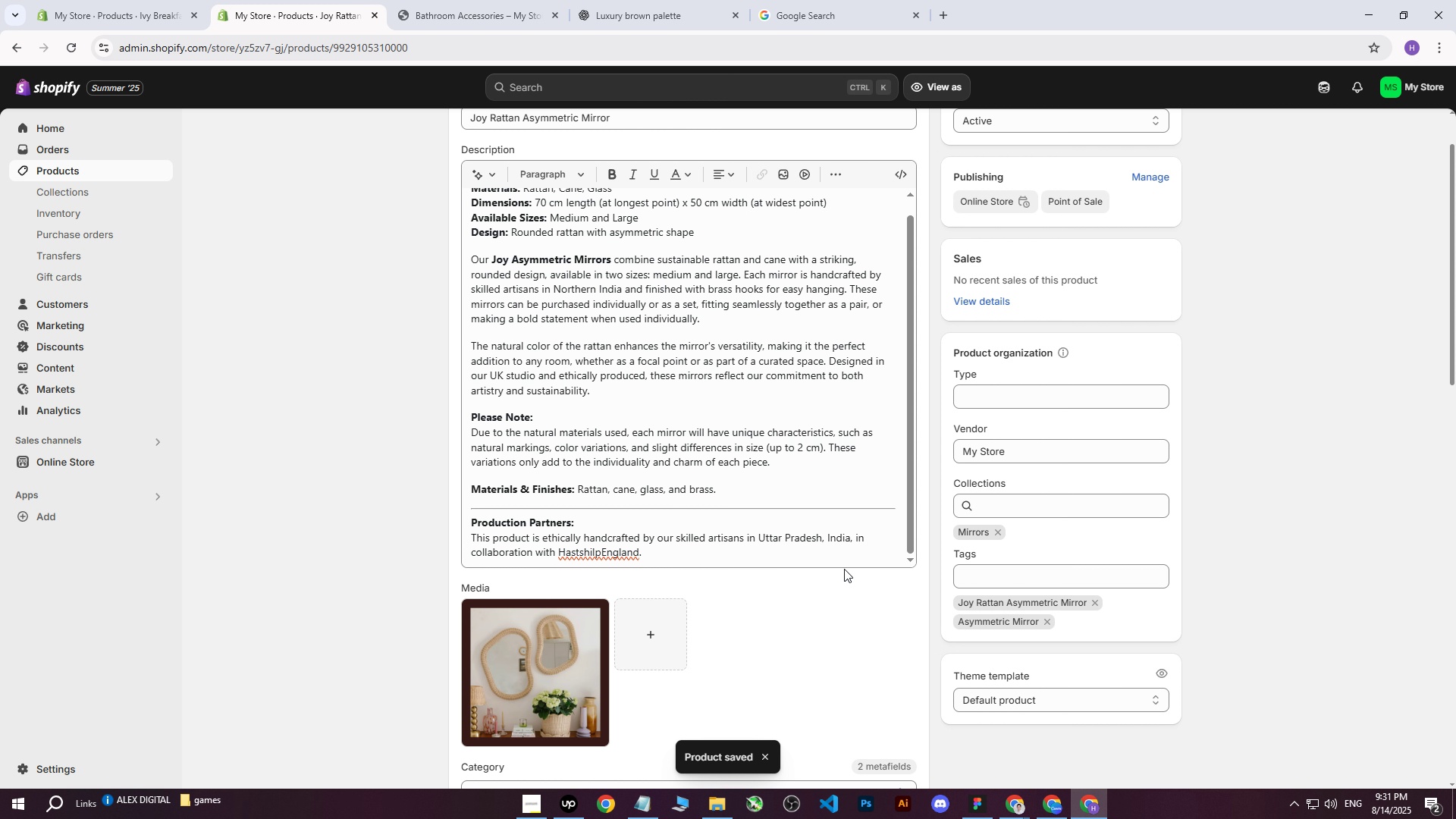 
scroll: coordinate [833, 537], scroll_direction: up, amount: 1.0
 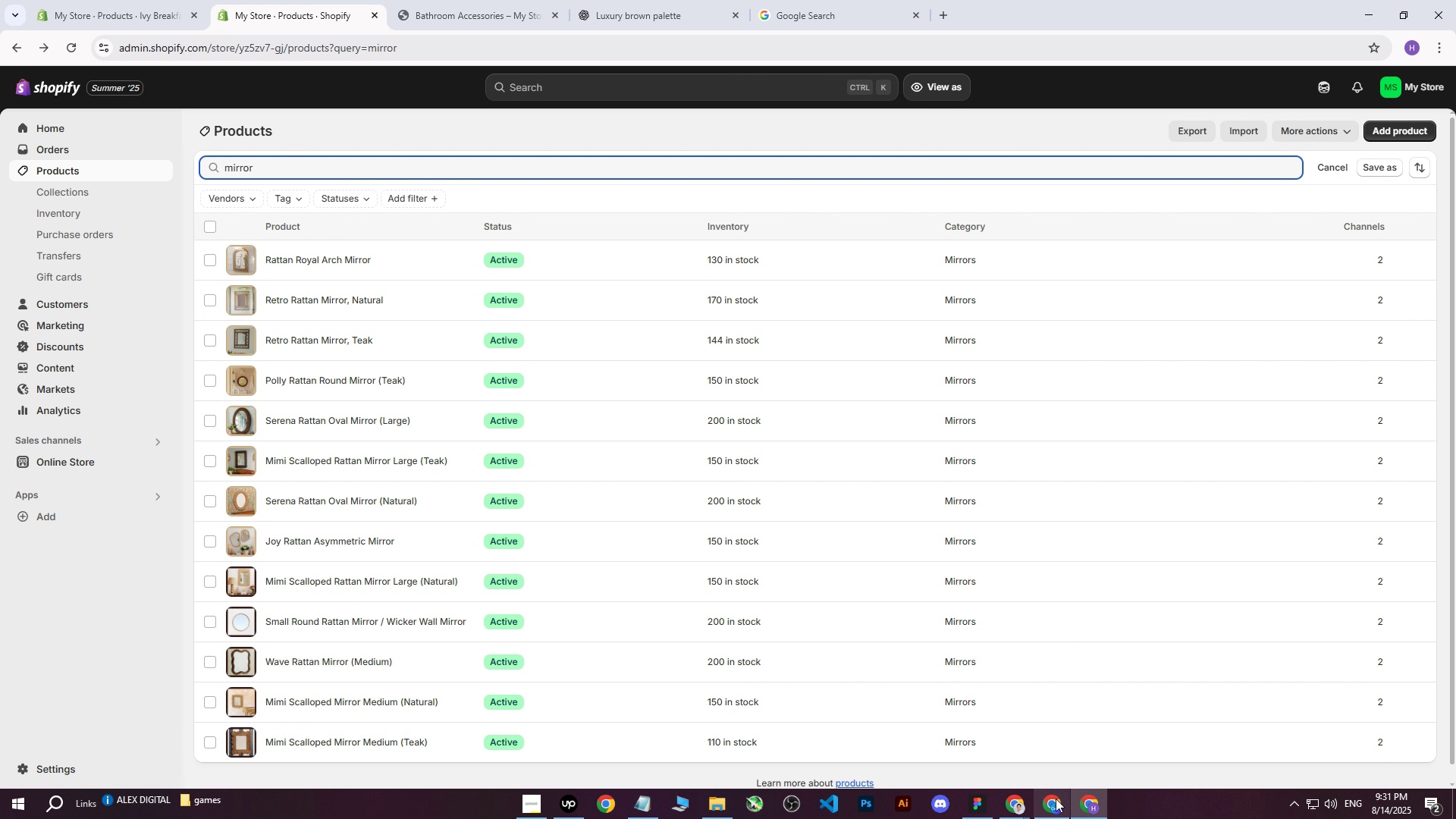 
double_click([1053, 808])
 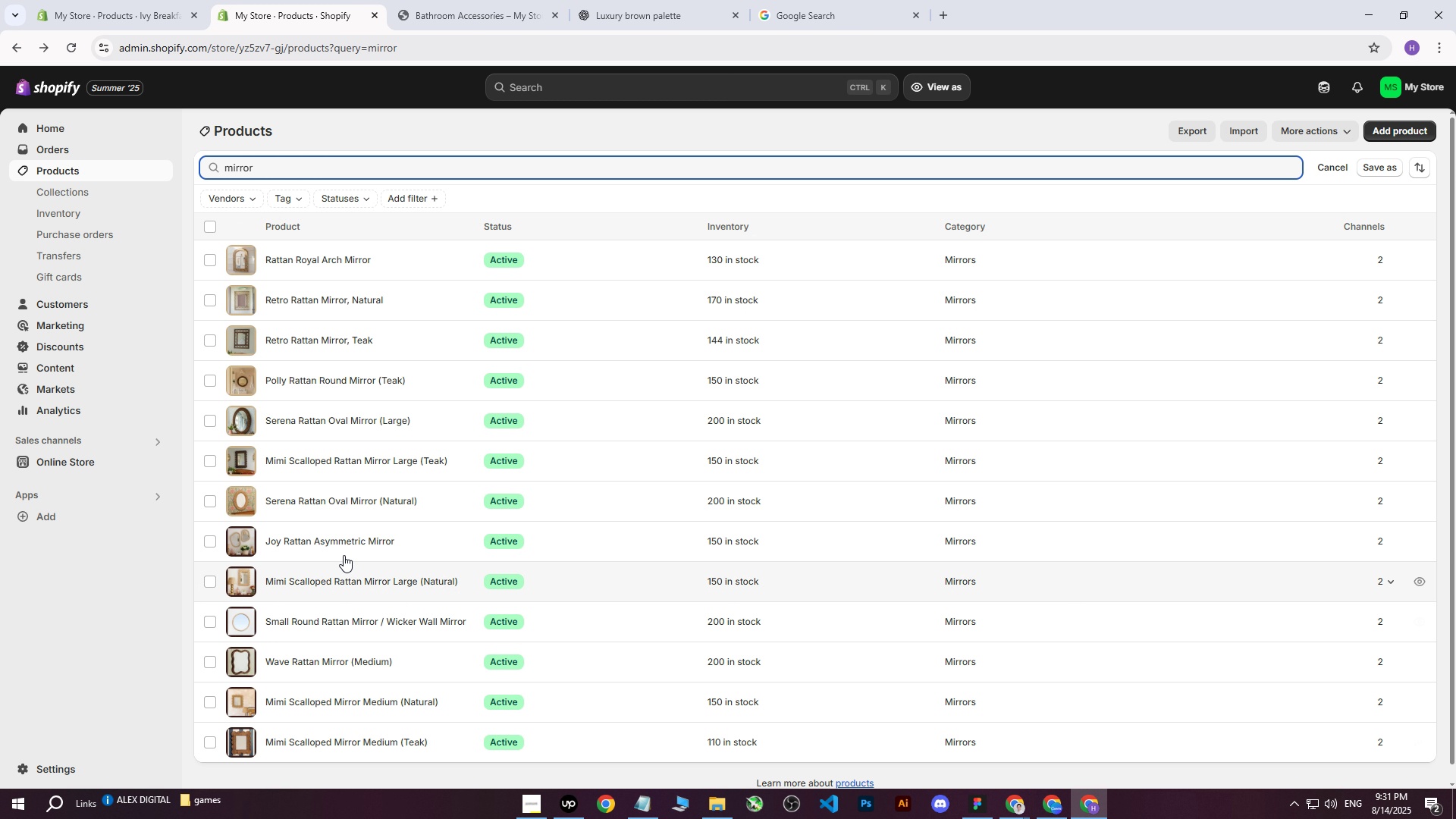 
left_click([325, 501])
 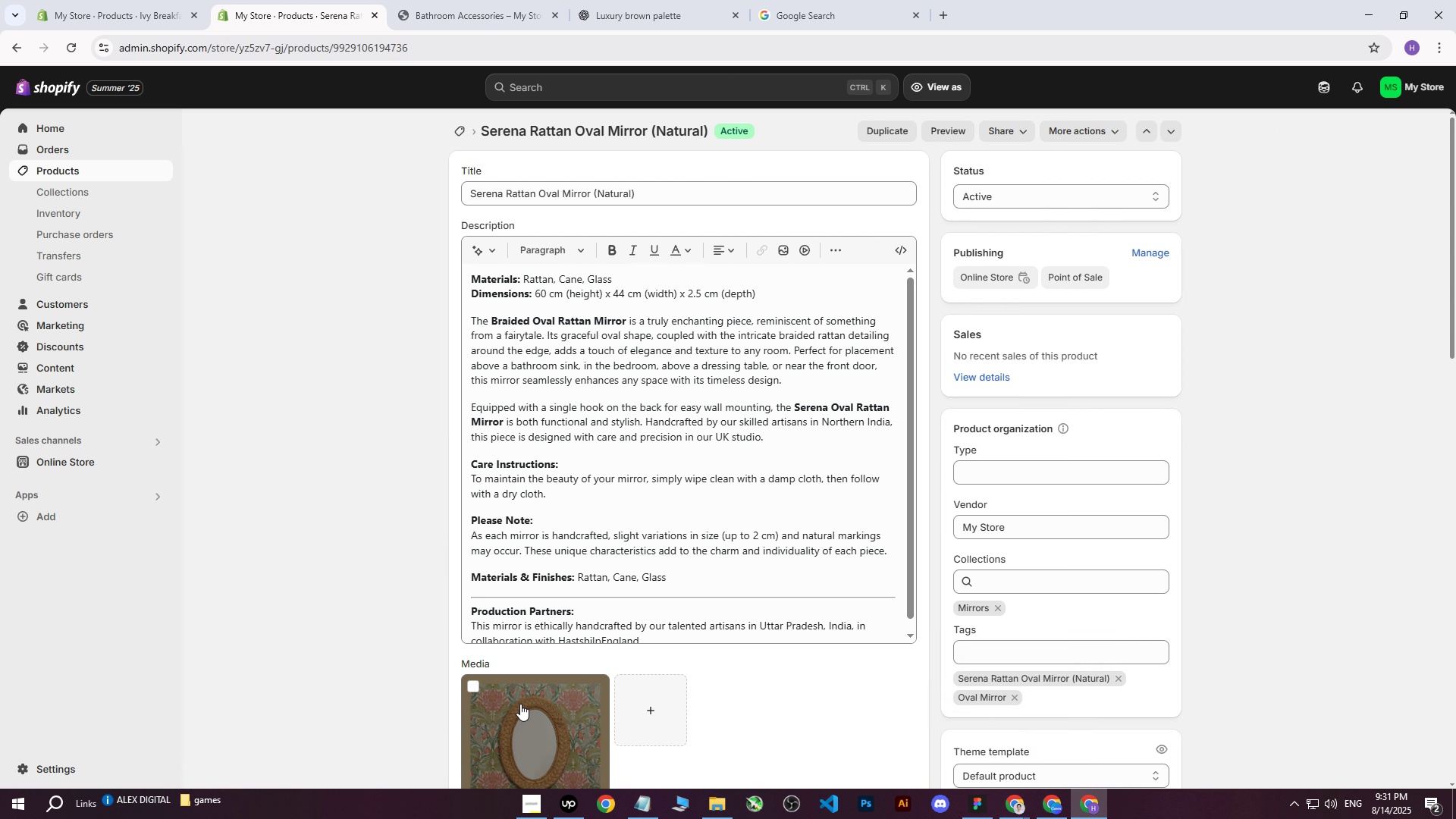 
left_click([477, 684])
 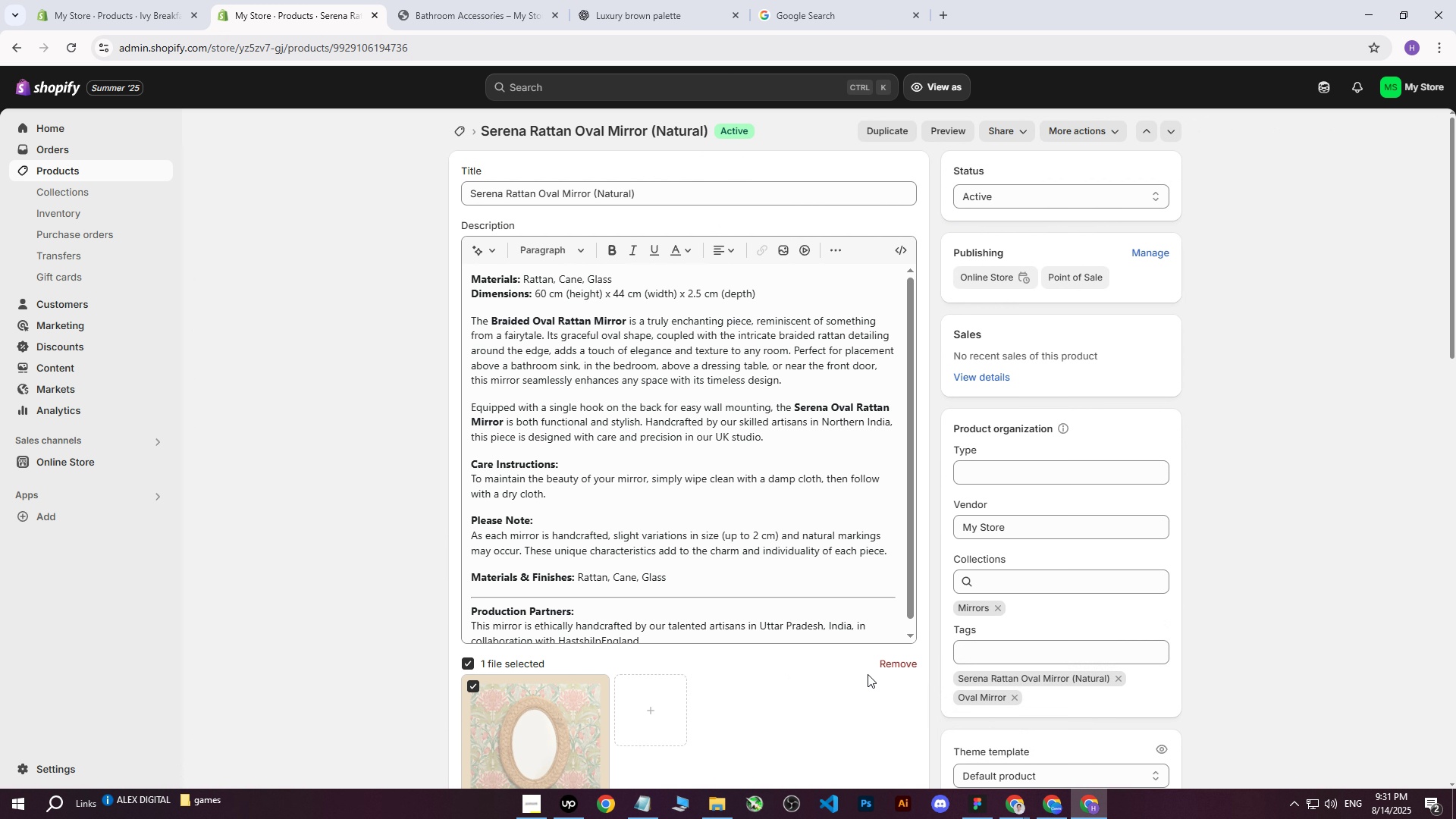 
left_click([897, 665])
 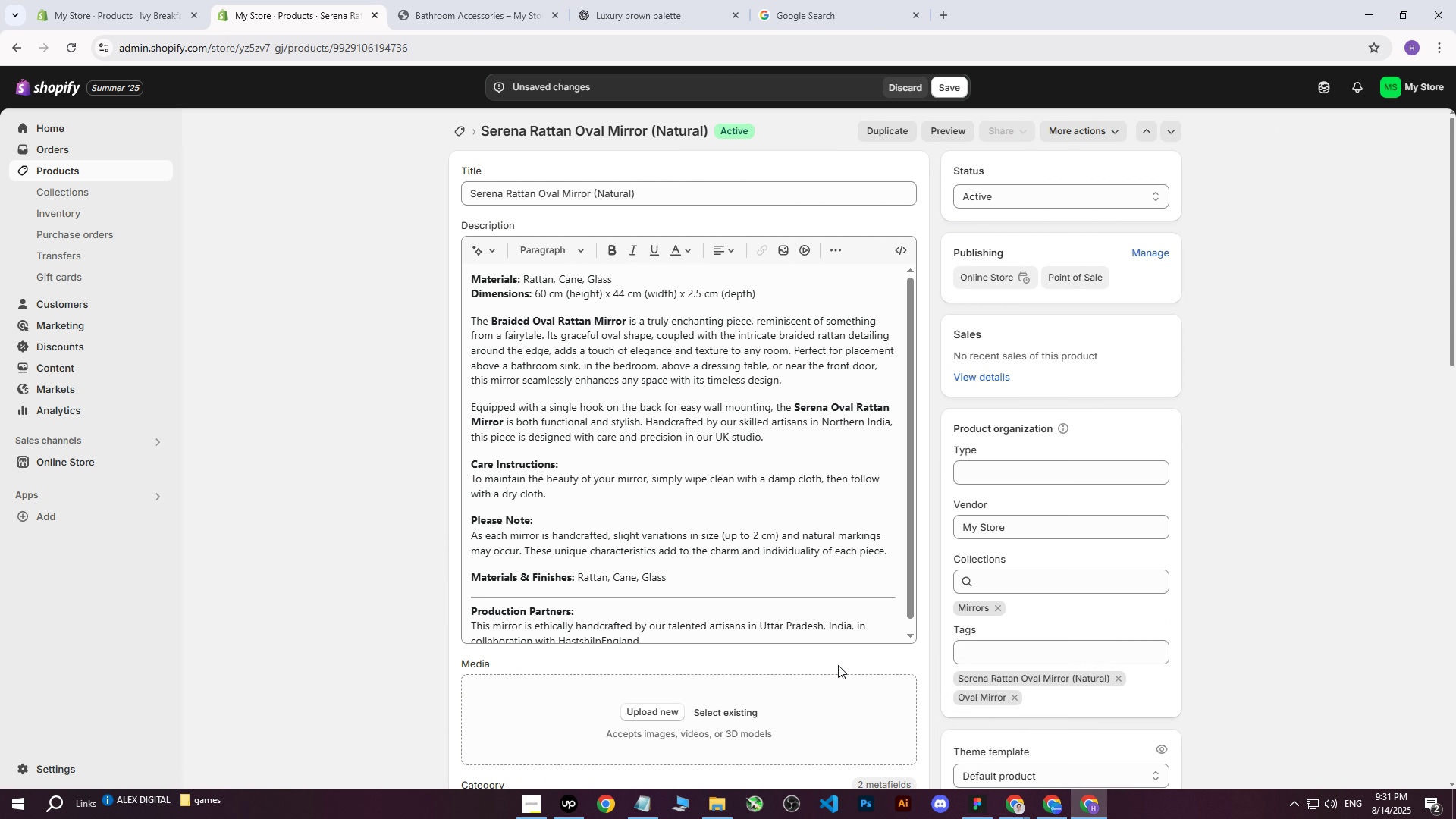 
scroll: coordinate [780, 655], scroll_direction: down, amount: 1.0
 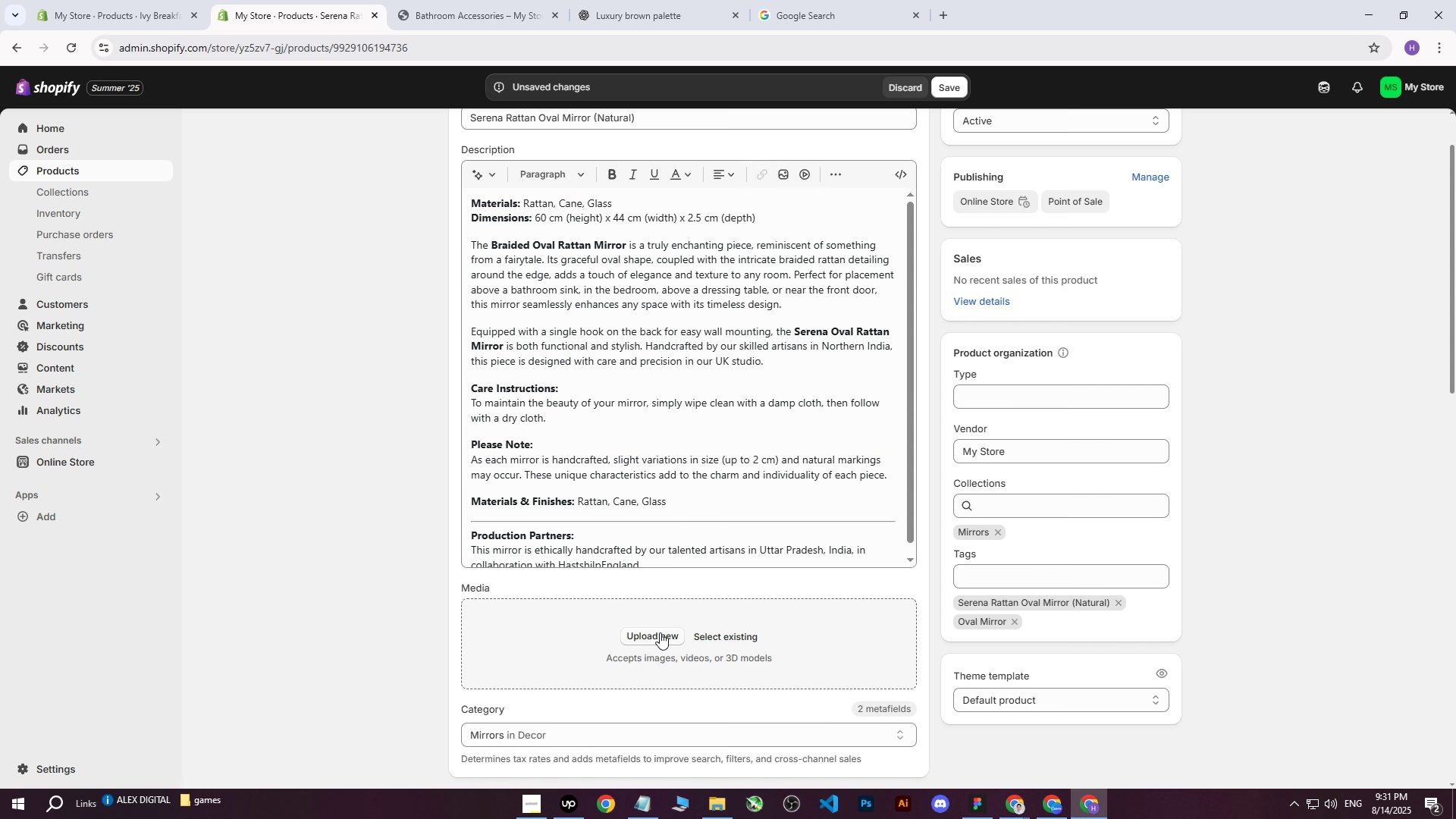 
left_click([637, 626])
 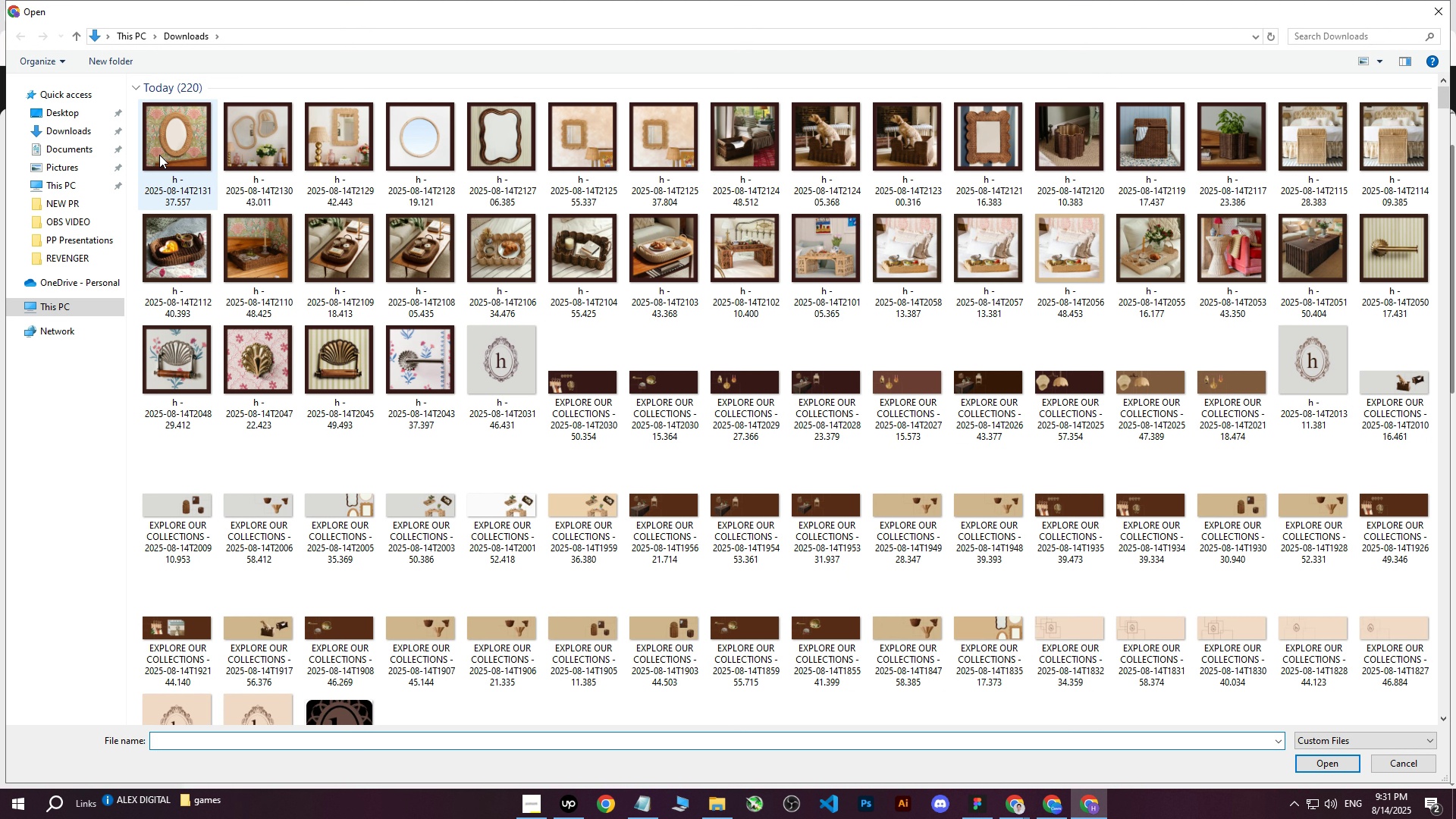 
left_click([171, 137])
 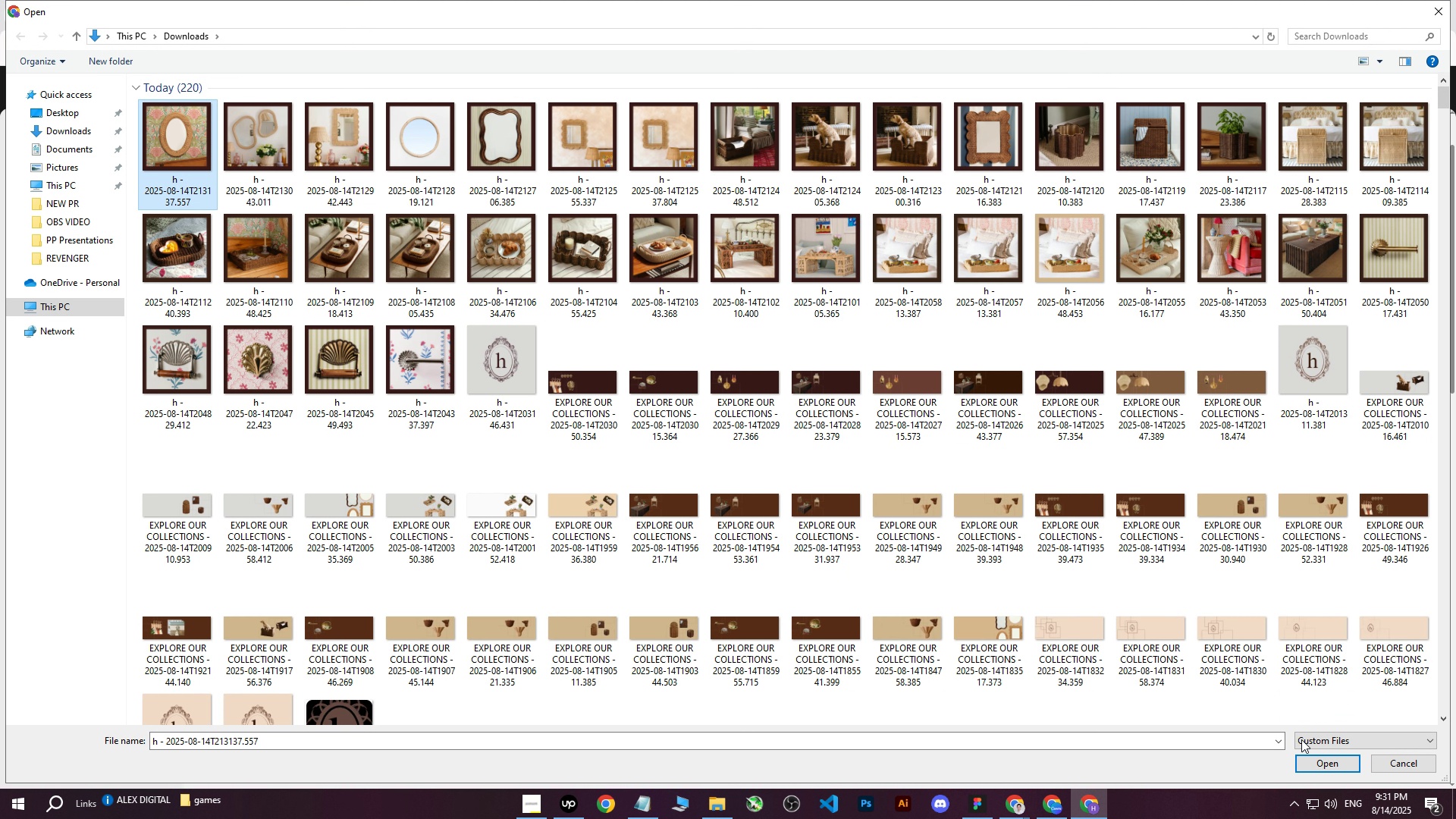 
left_click([1321, 767])
 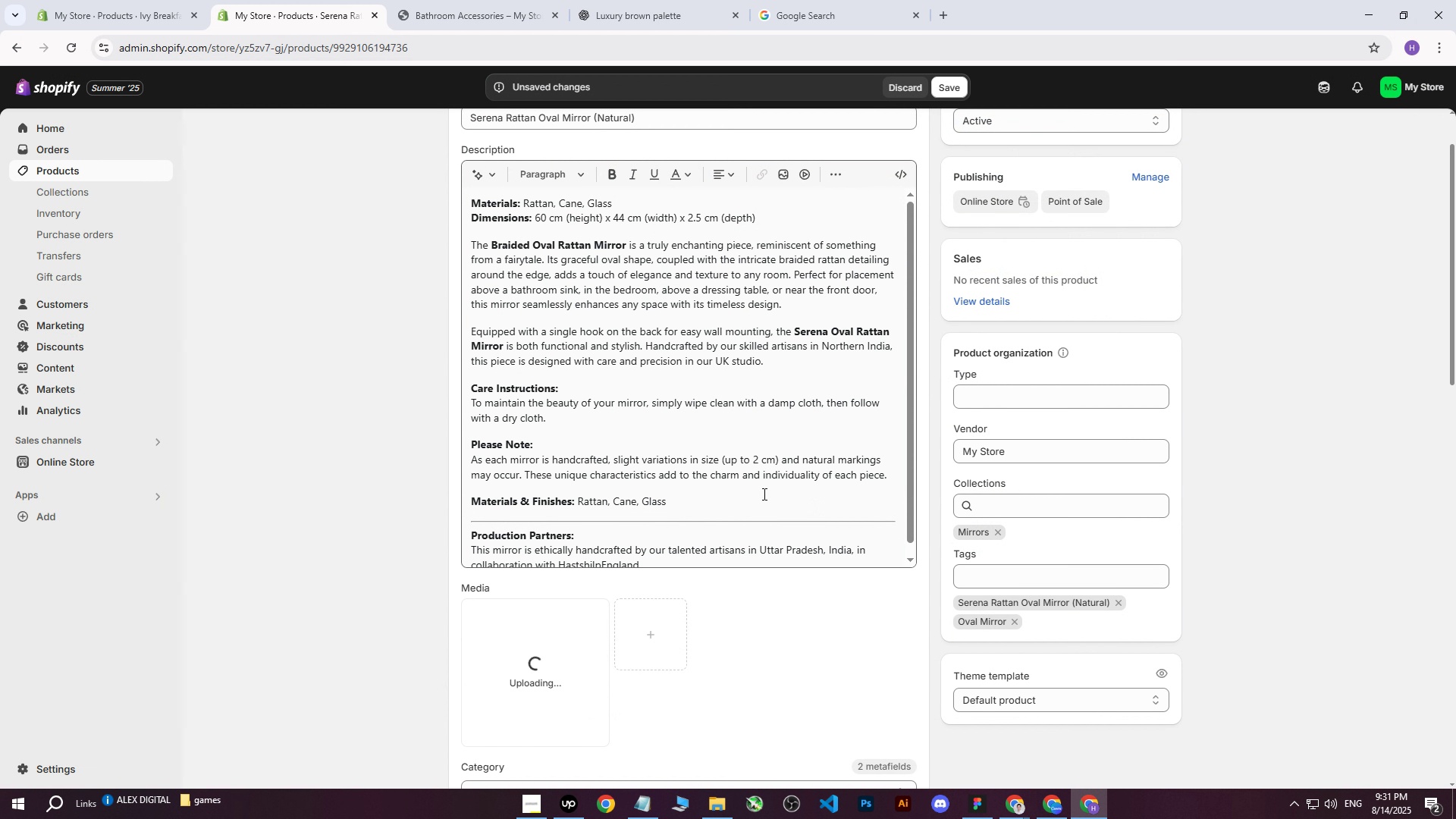 
scroll: coordinate [654, 431], scroll_direction: up, amount: 5.0
 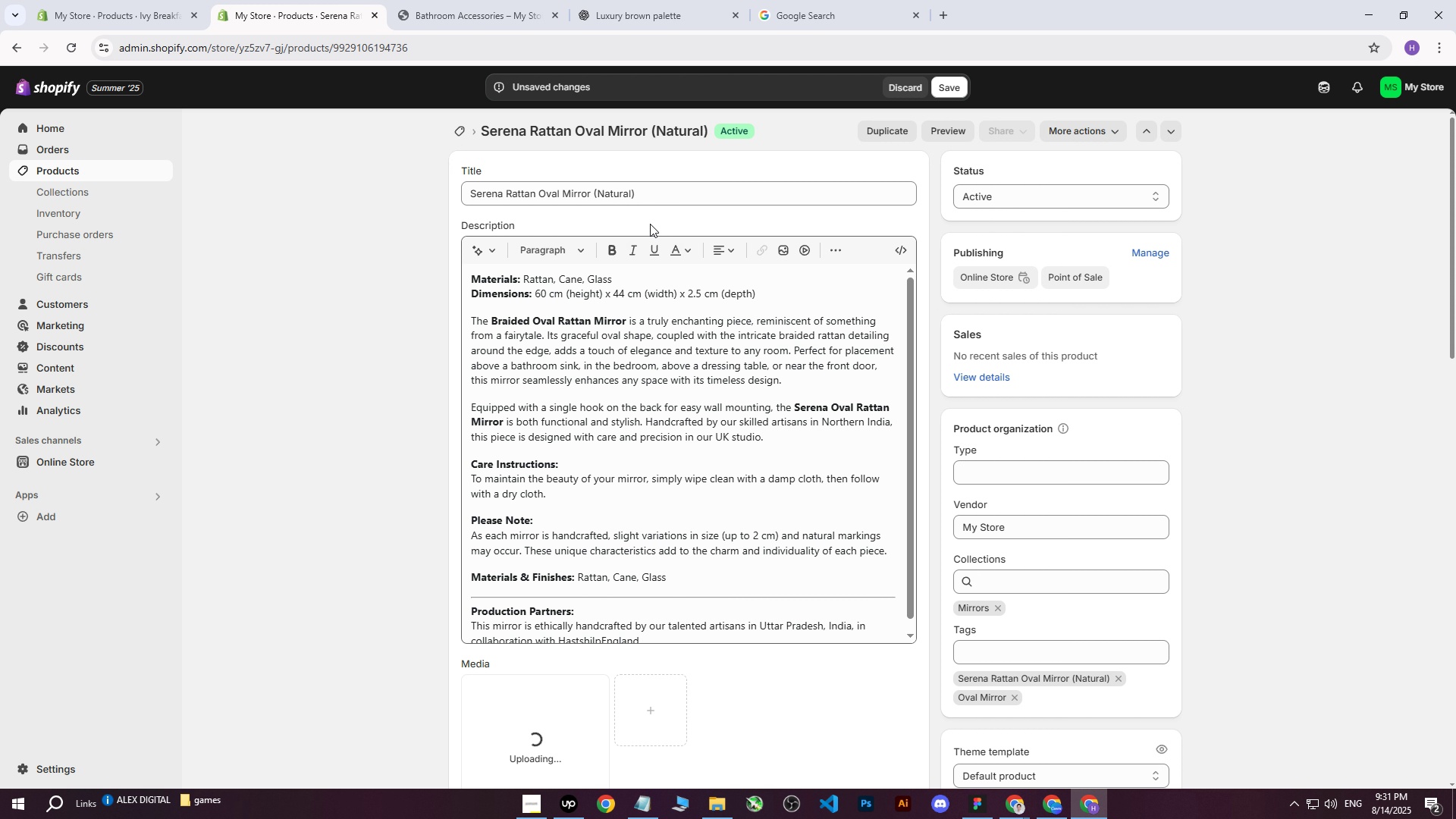 
left_click_drag(start_coordinate=[660, 197], to_coordinate=[416, 187])
 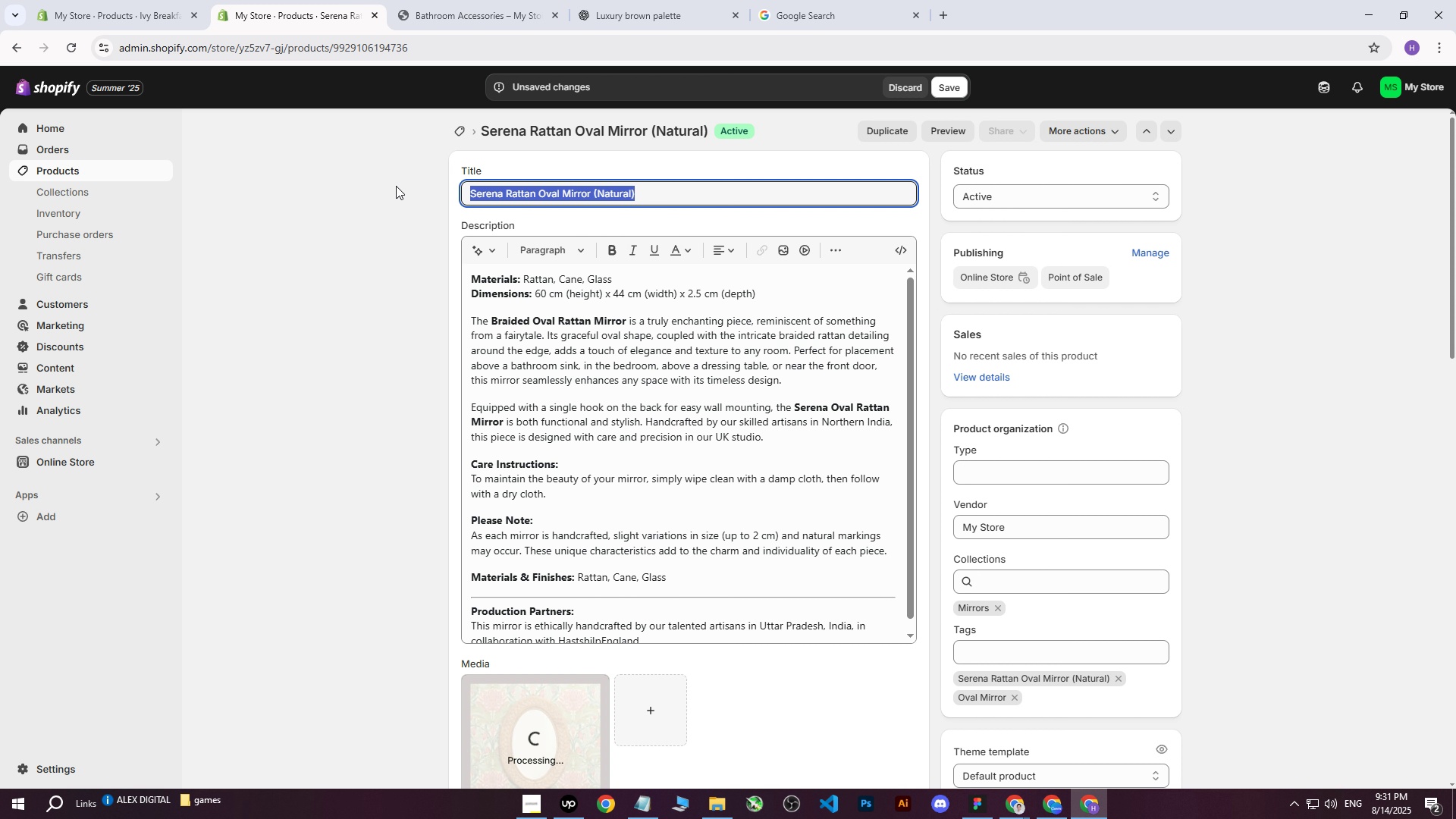 
key(Control+ControlLeft)
 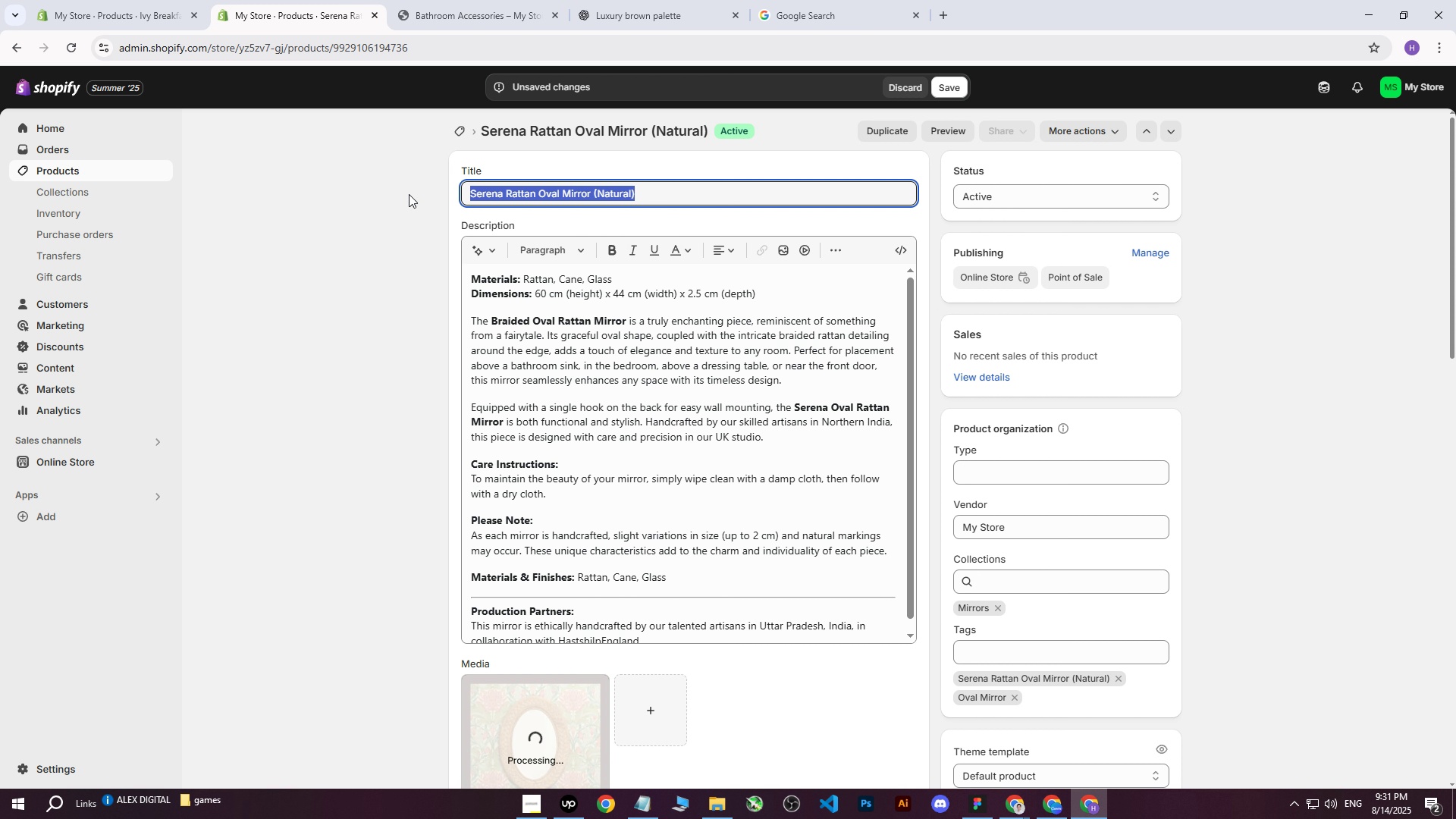 
key(Control+C)
 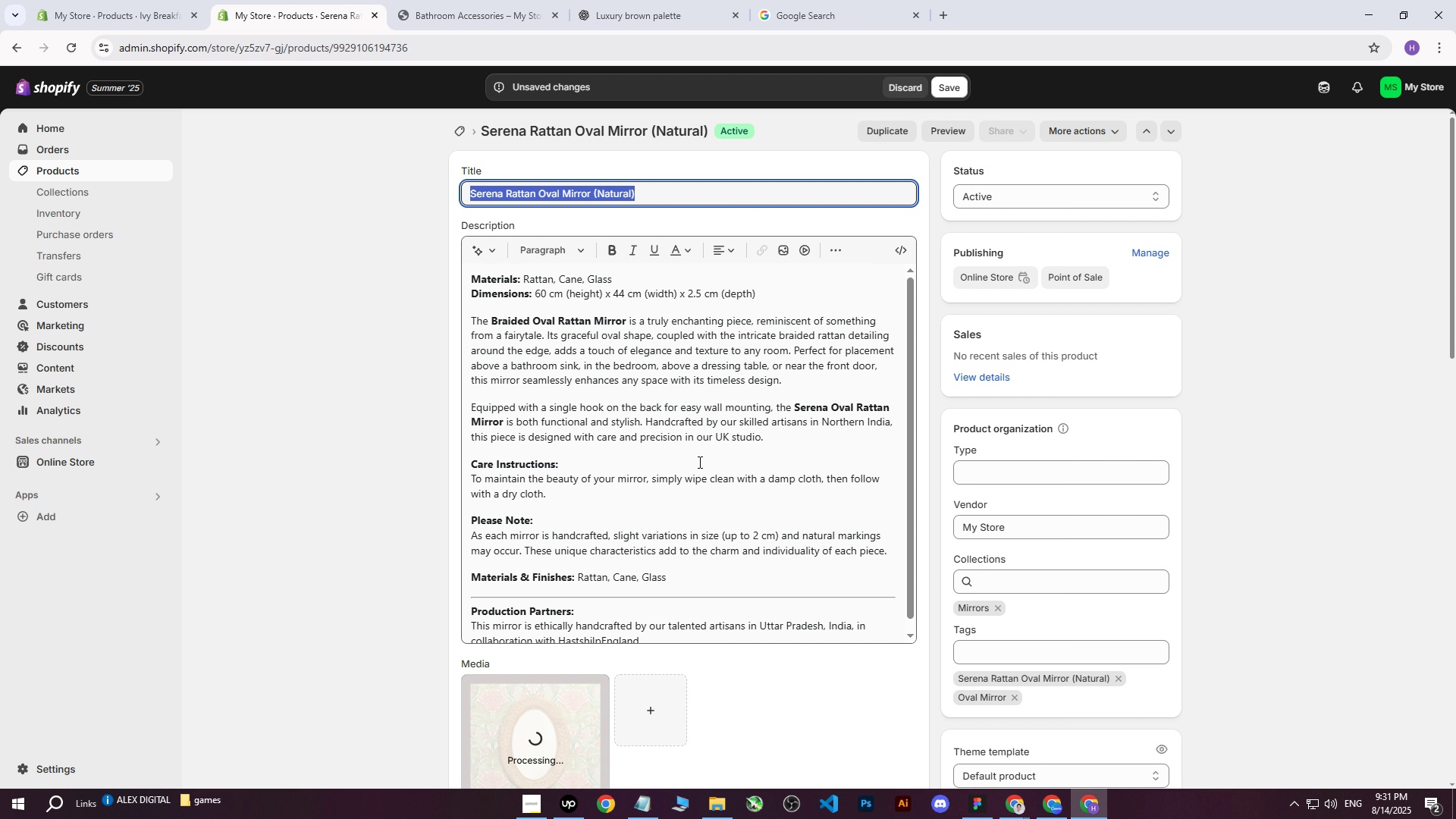 
scroll: coordinate [540, 637], scroll_direction: down, amount: 4.0
 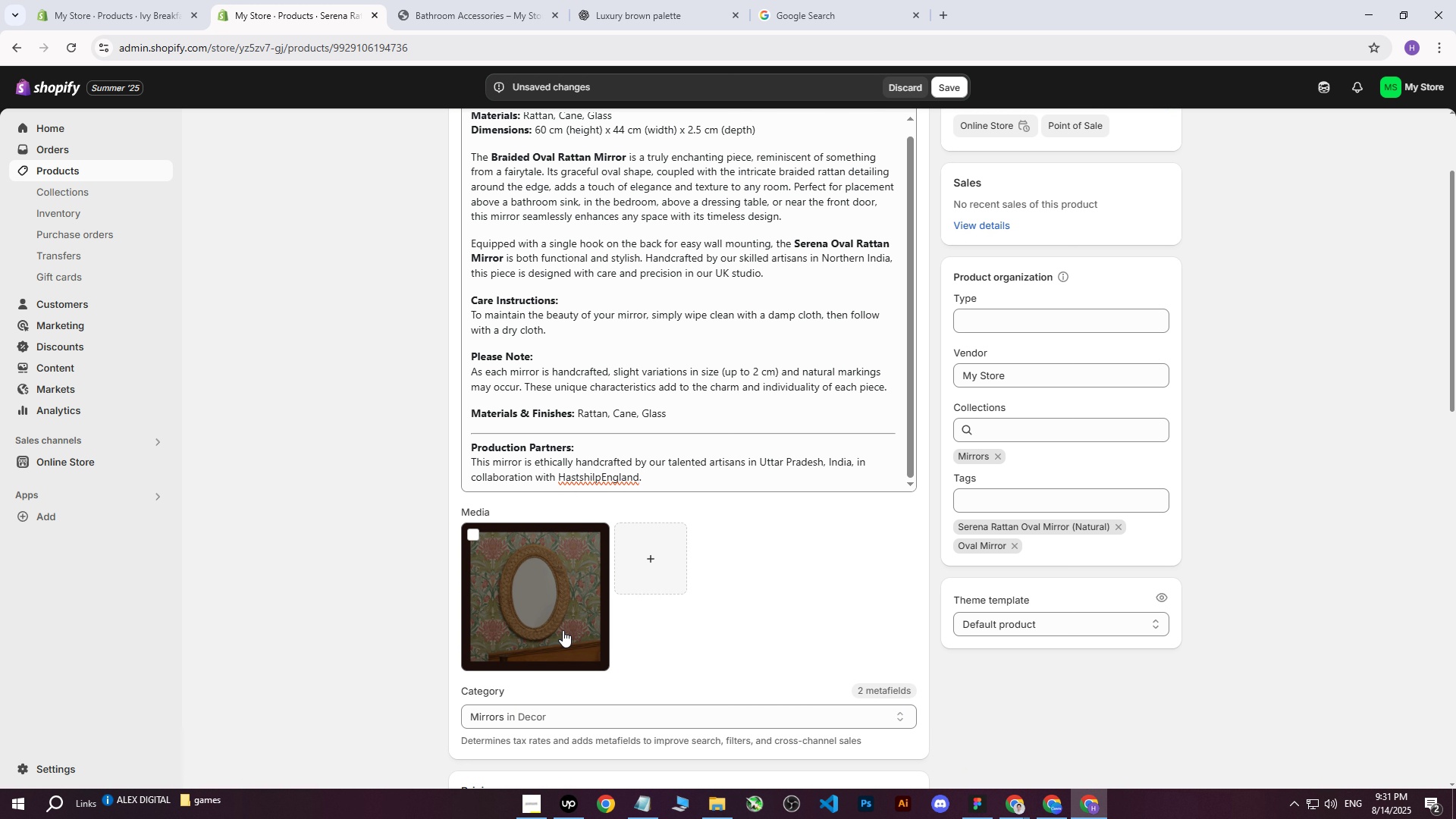 
left_click([552, 614])
 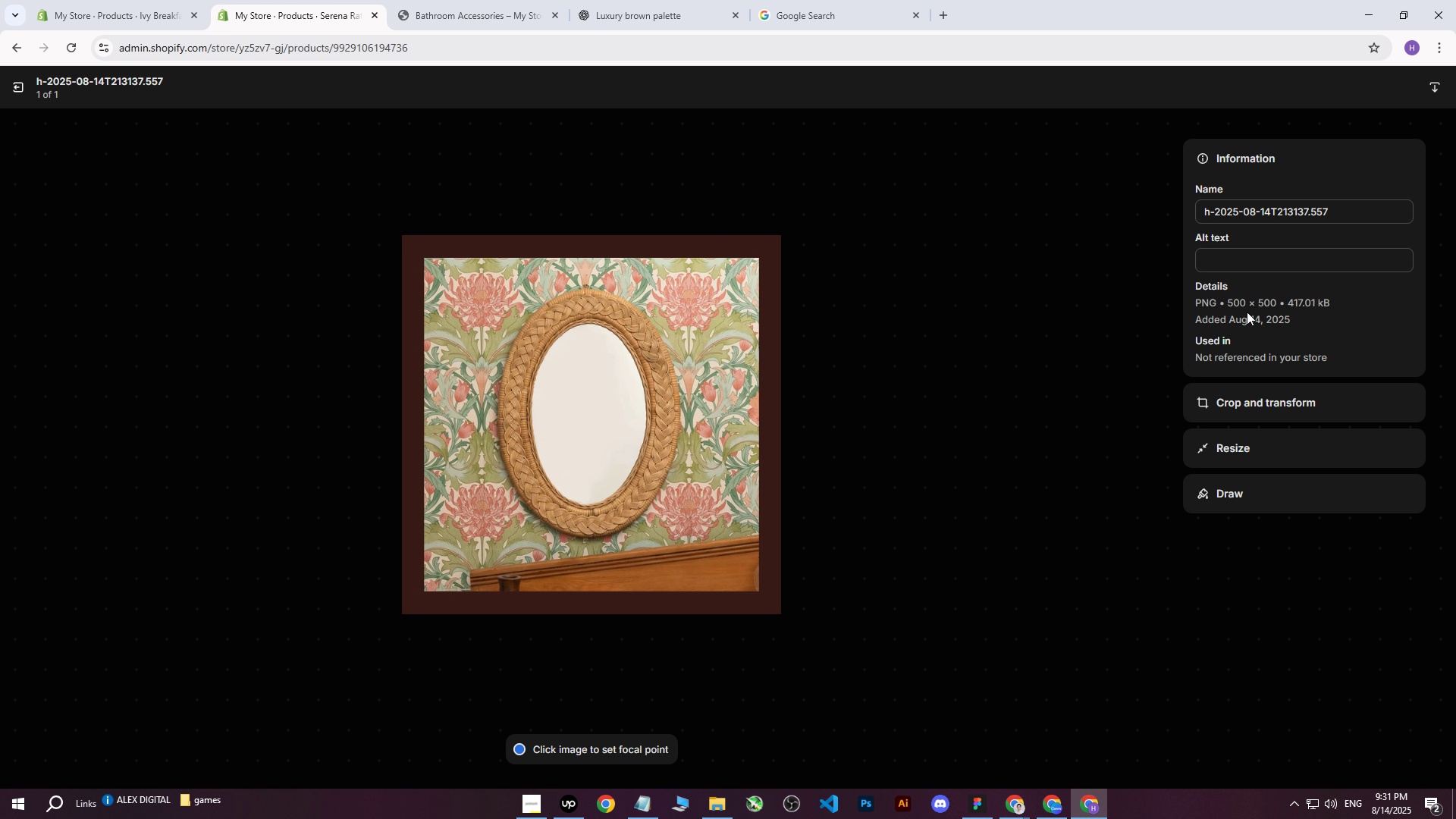 
left_click([1276, 263])
 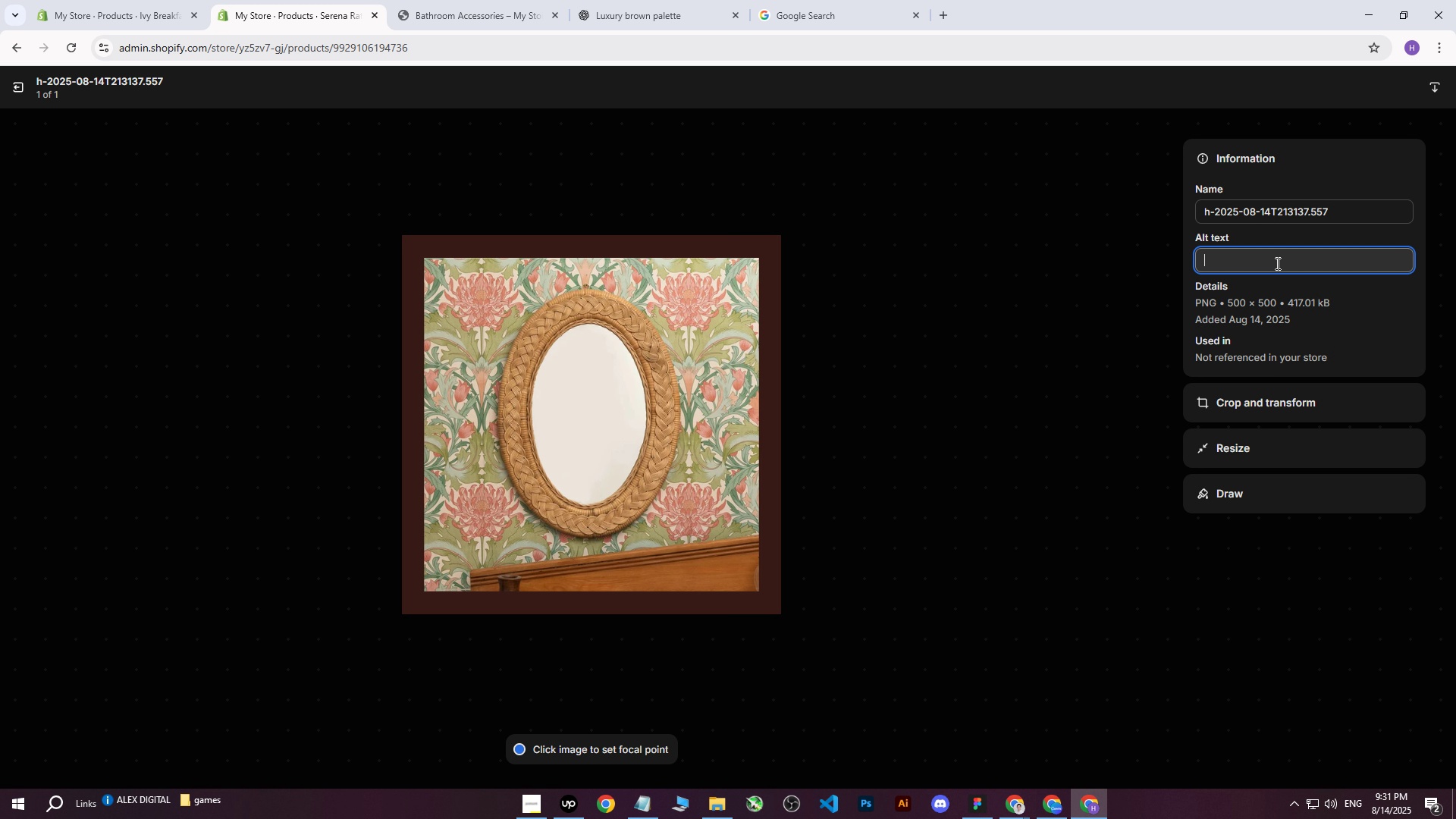 
key(Control+ControlLeft)
 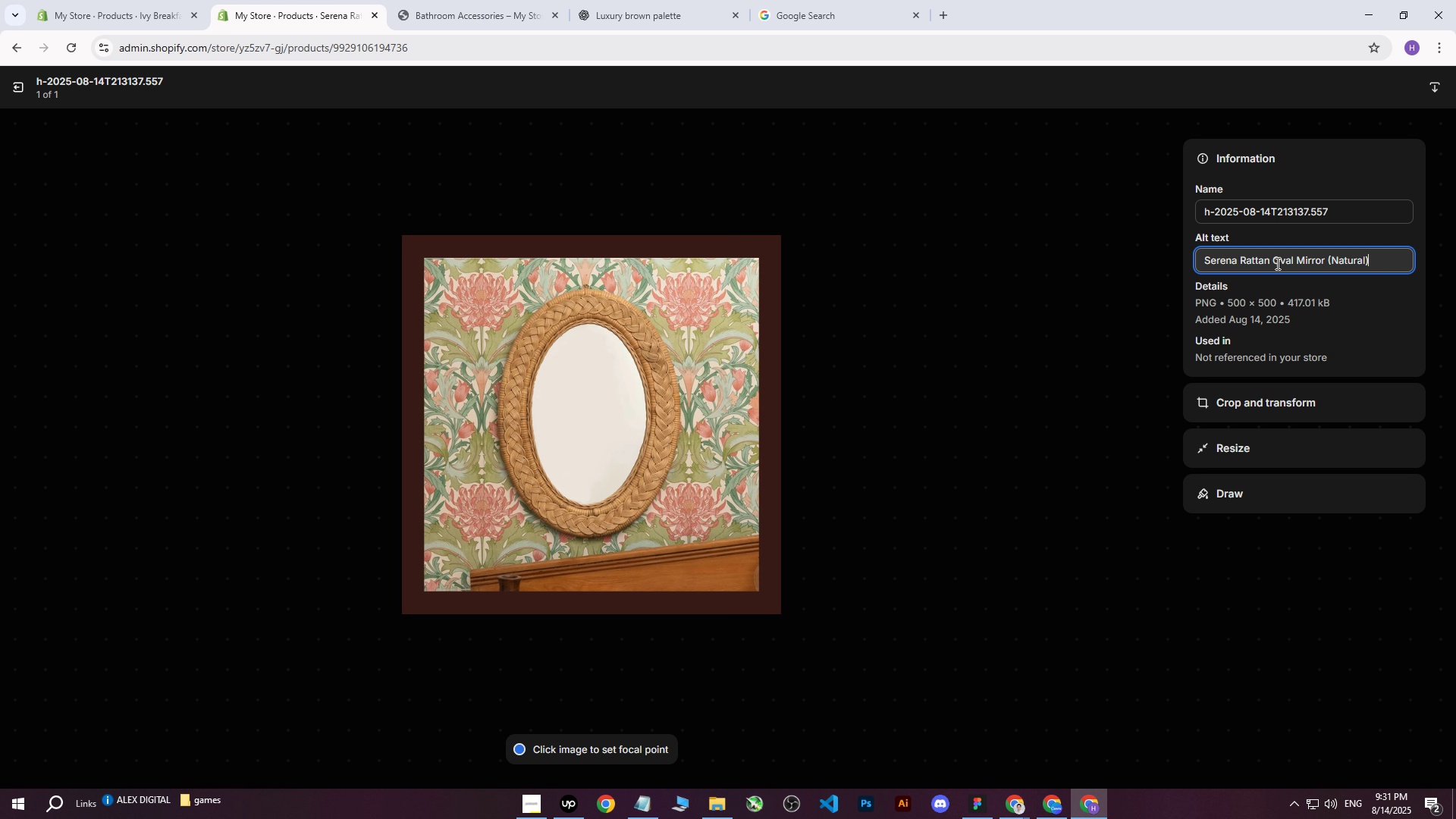 
key(Control+V)
 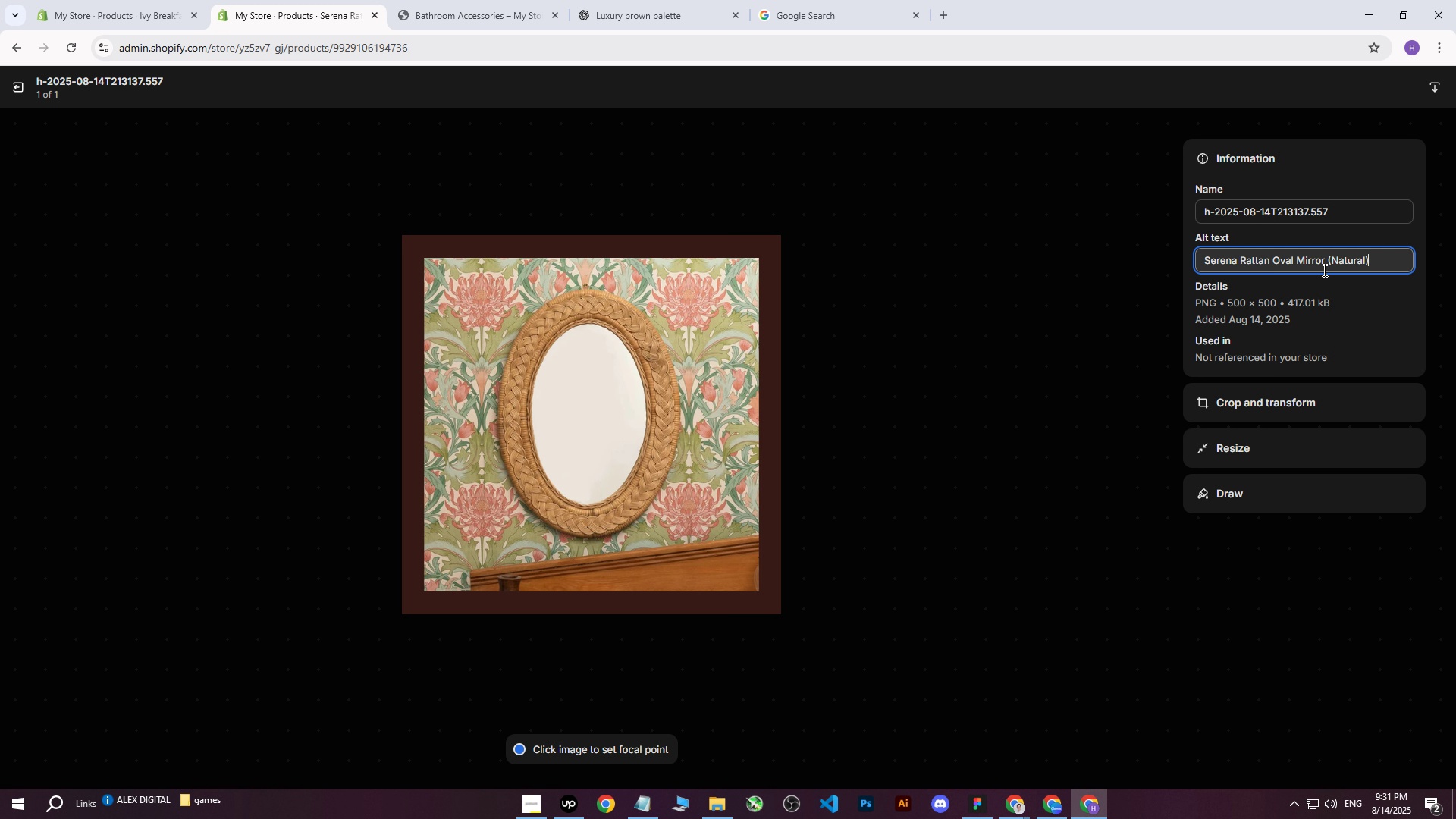 
type( hanging on wall on )
key(Backspace)
key(Backspace)
key(Backspace)
type(on rertor)
key(Backspace)
key(Backspace)
type(ro )
key(Backspace)
key(Backspace)
key(Backspace)
key(Backspace)
key(Backspace)
type(tro walltapes.)
 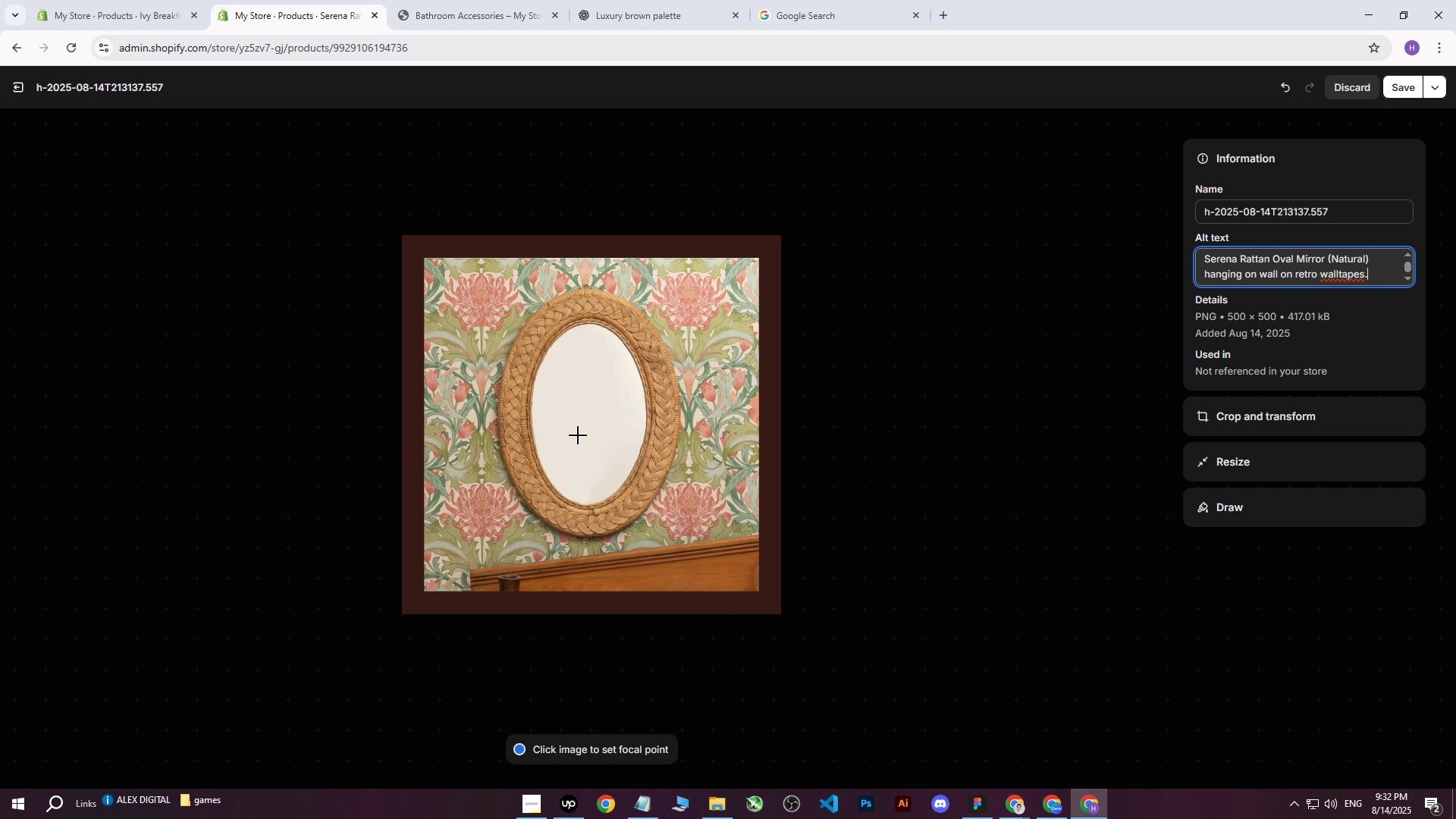 
left_click([588, 421])
 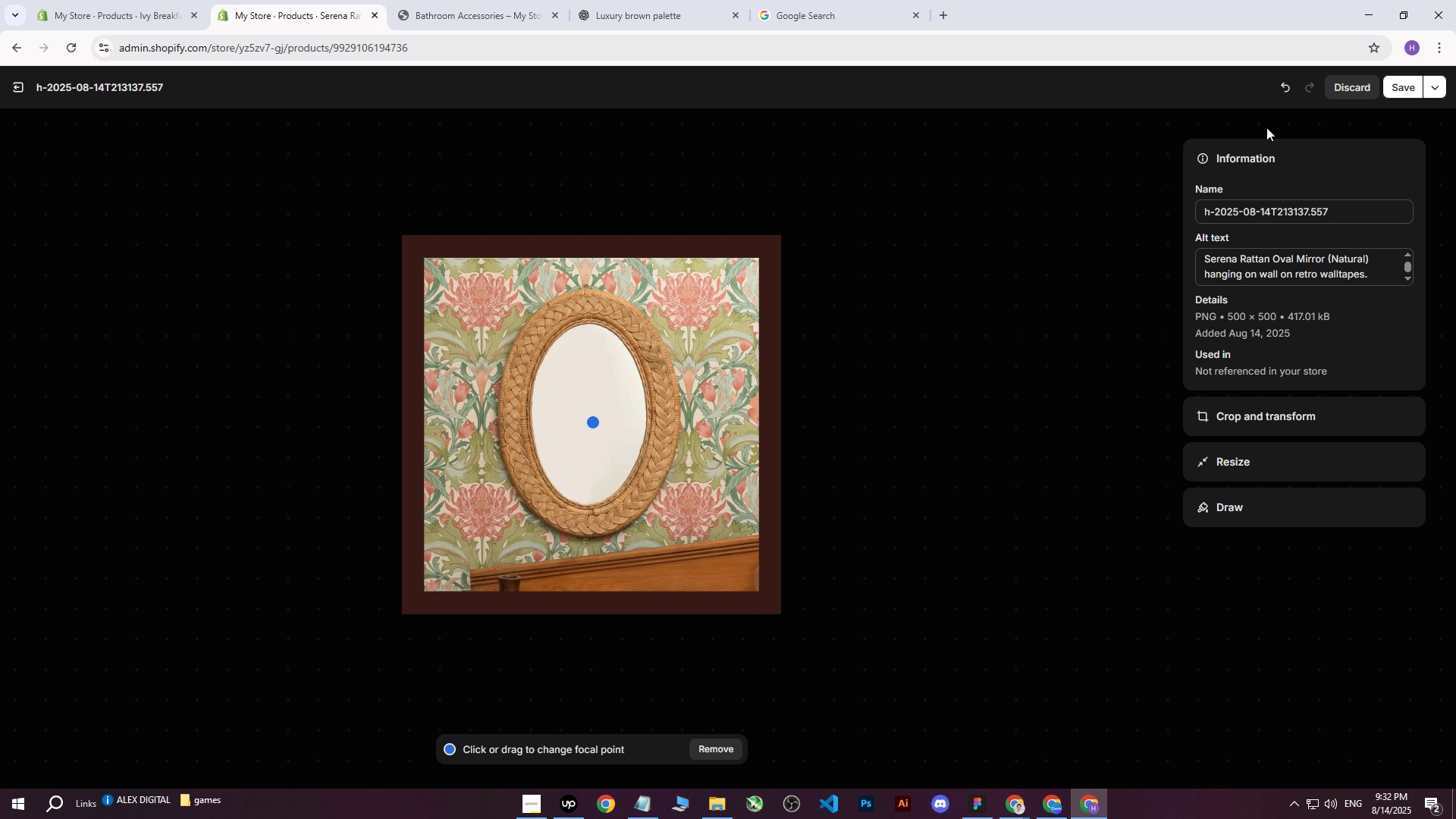 
left_click([1402, 82])
 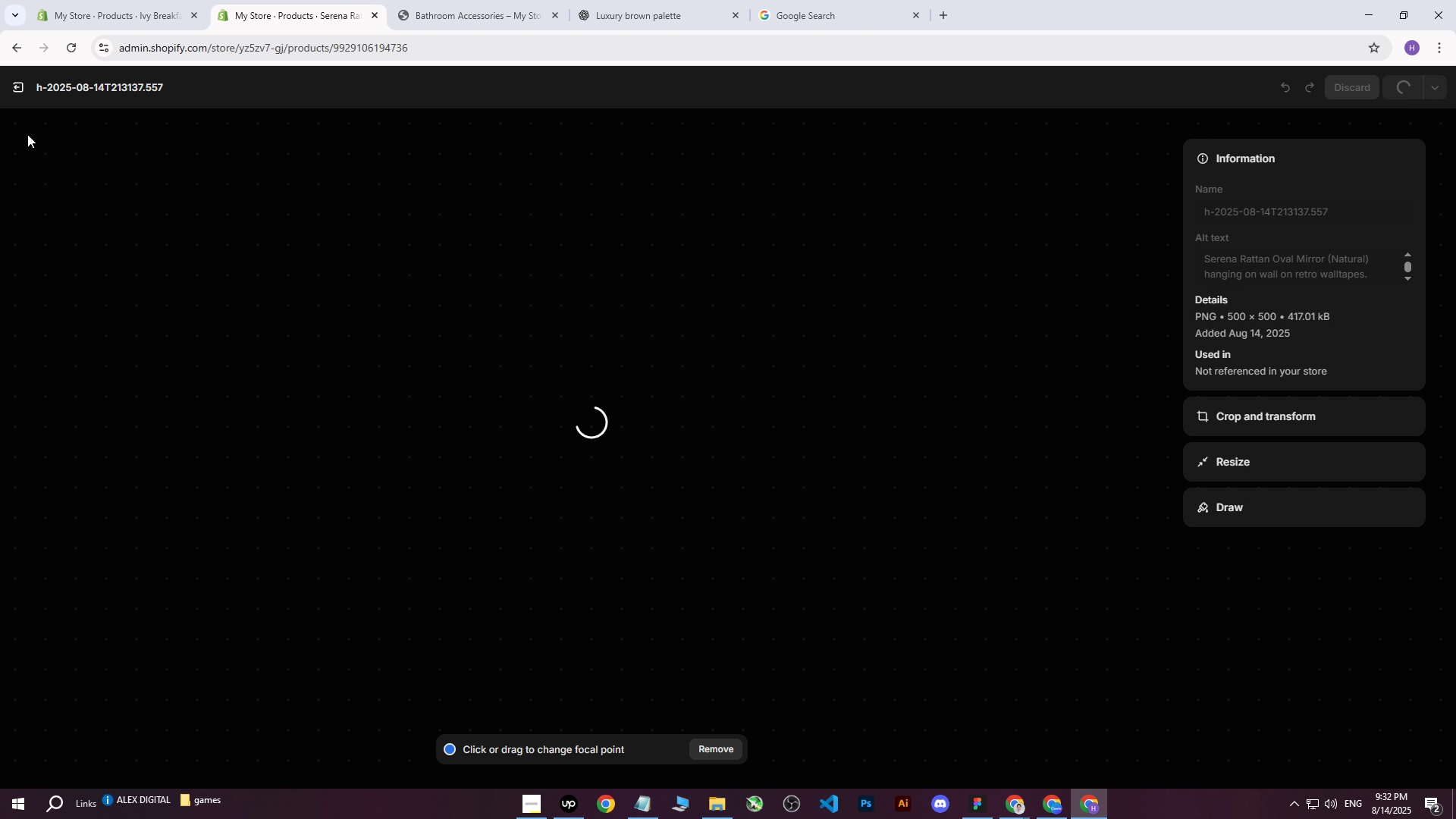 
mouse_move([33, 108])
 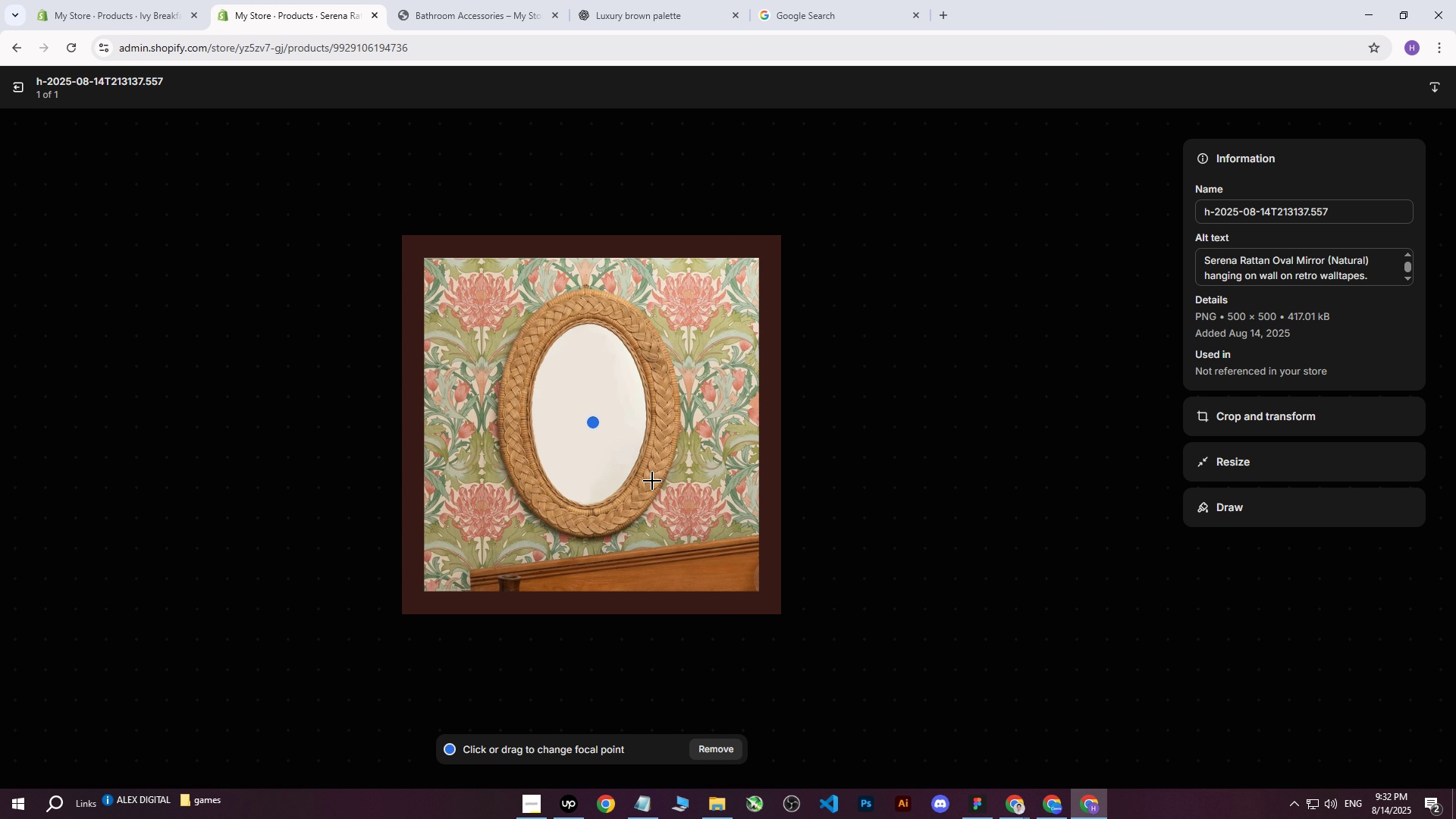 
left_click([13, 94])
 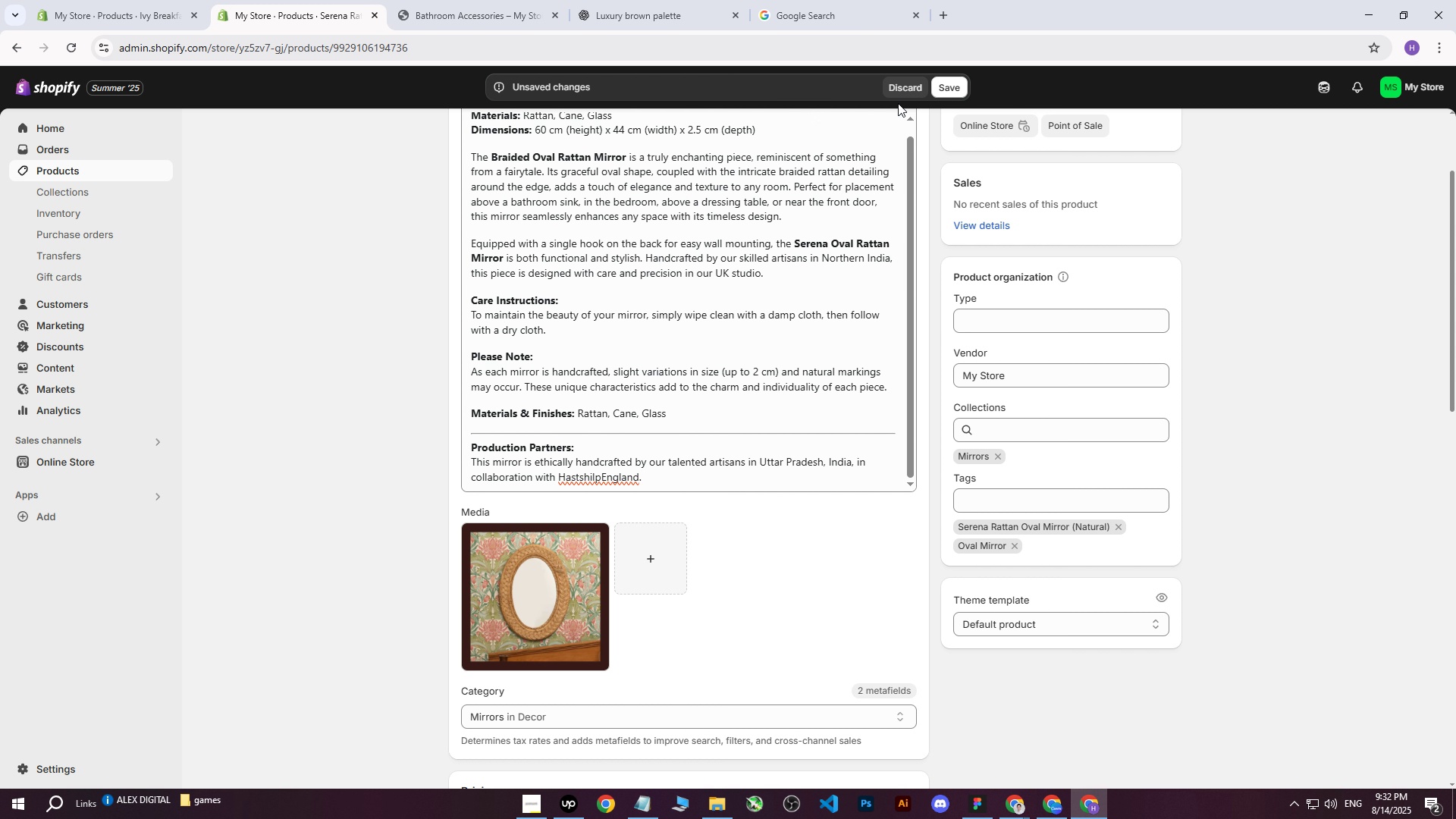 
left_click([942, 83])
 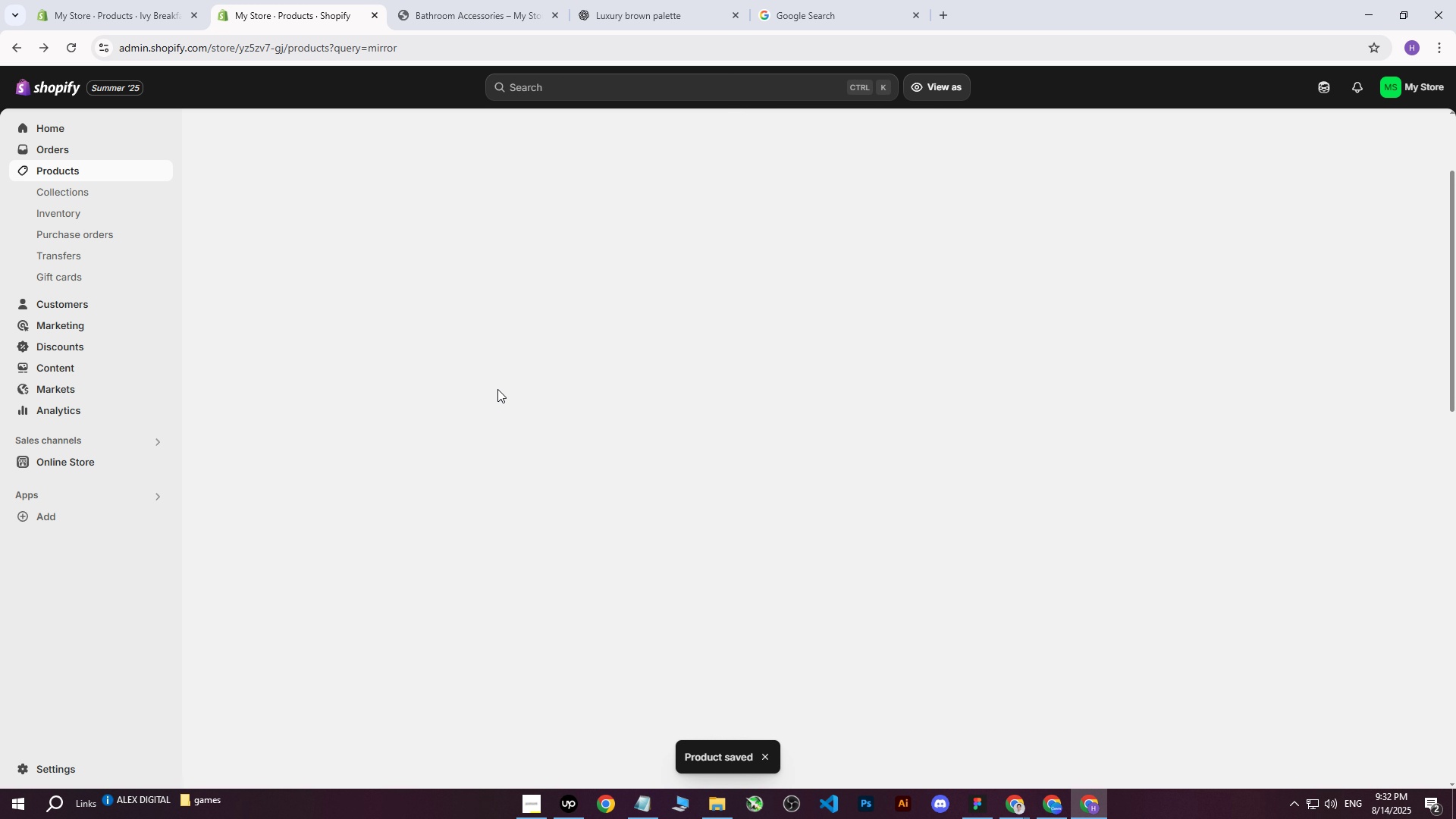 
left_click([1016, 808])
 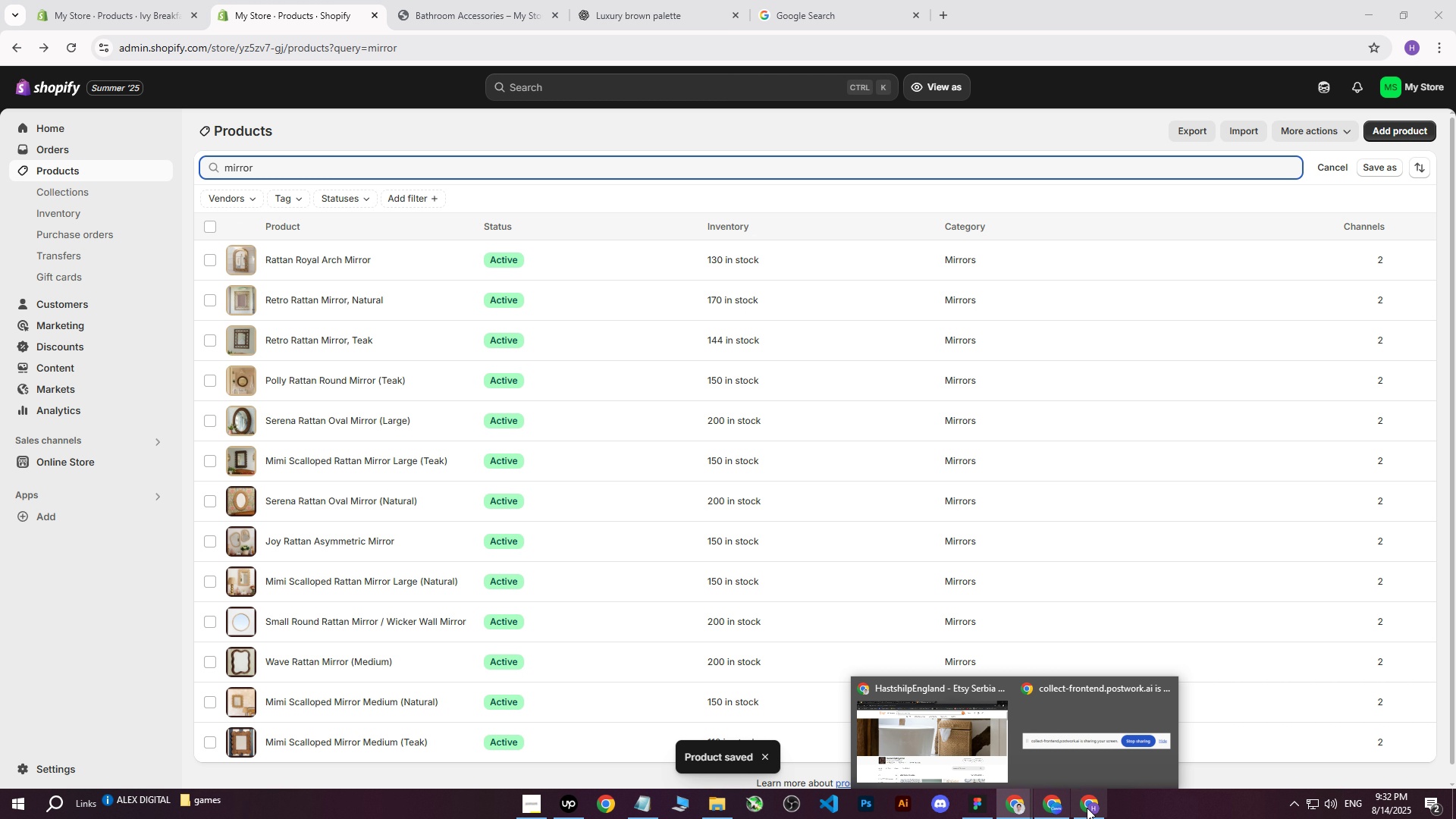 
left_click([1049, 807])
 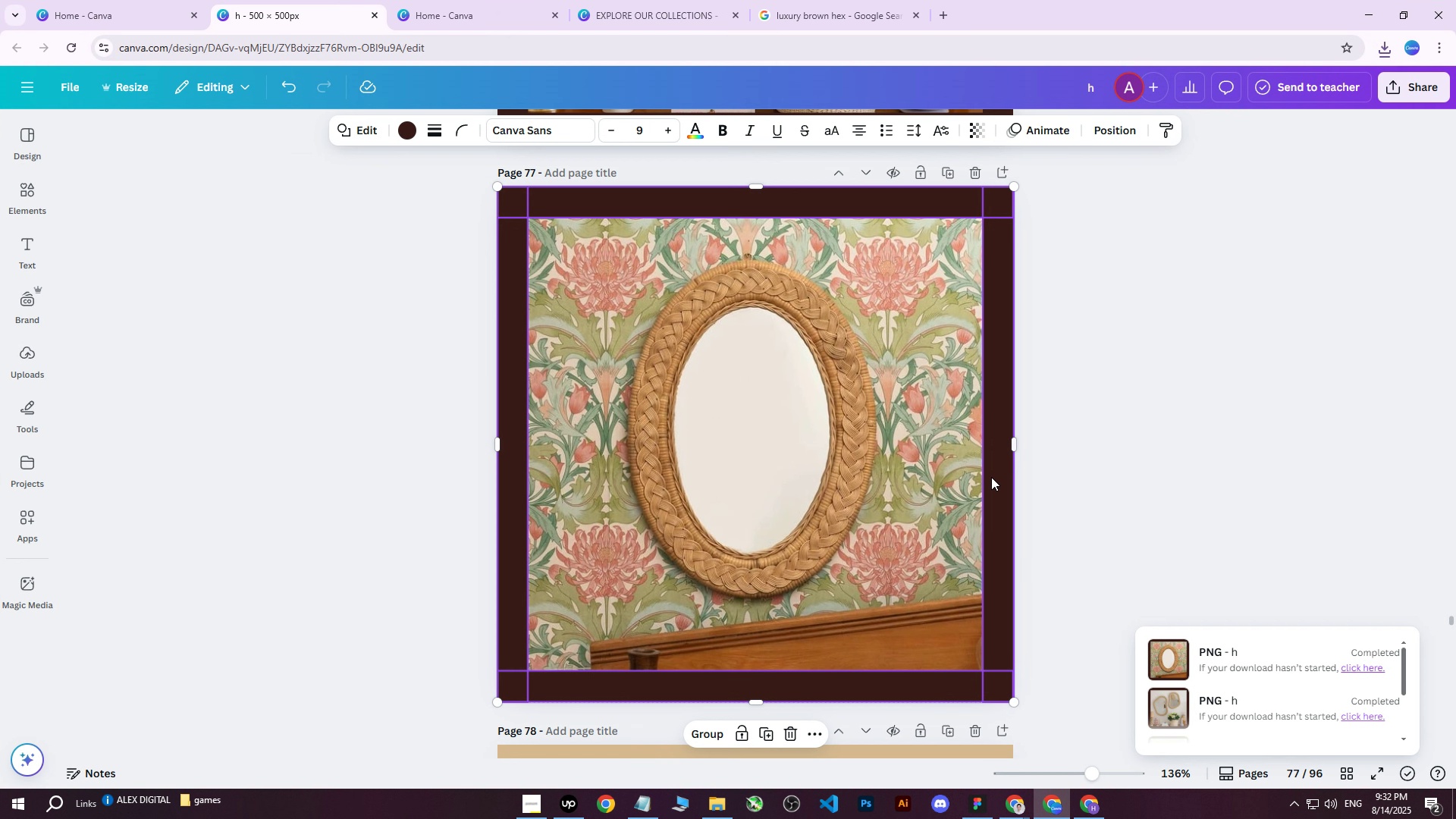 
scroll: coordinate [949, 451], scroll_direction: down, amount: 6.0
 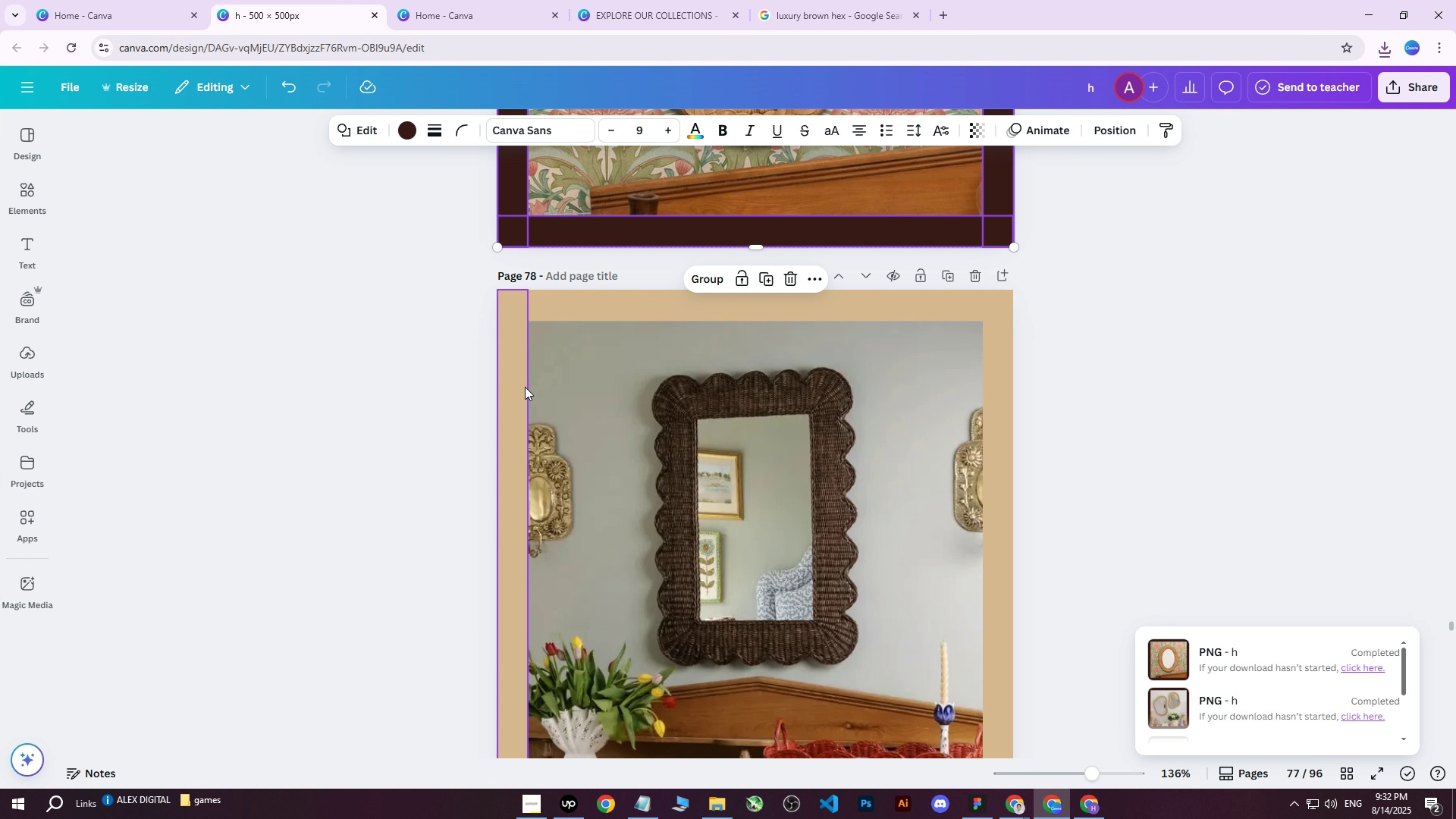 
left_click([507, 384])
 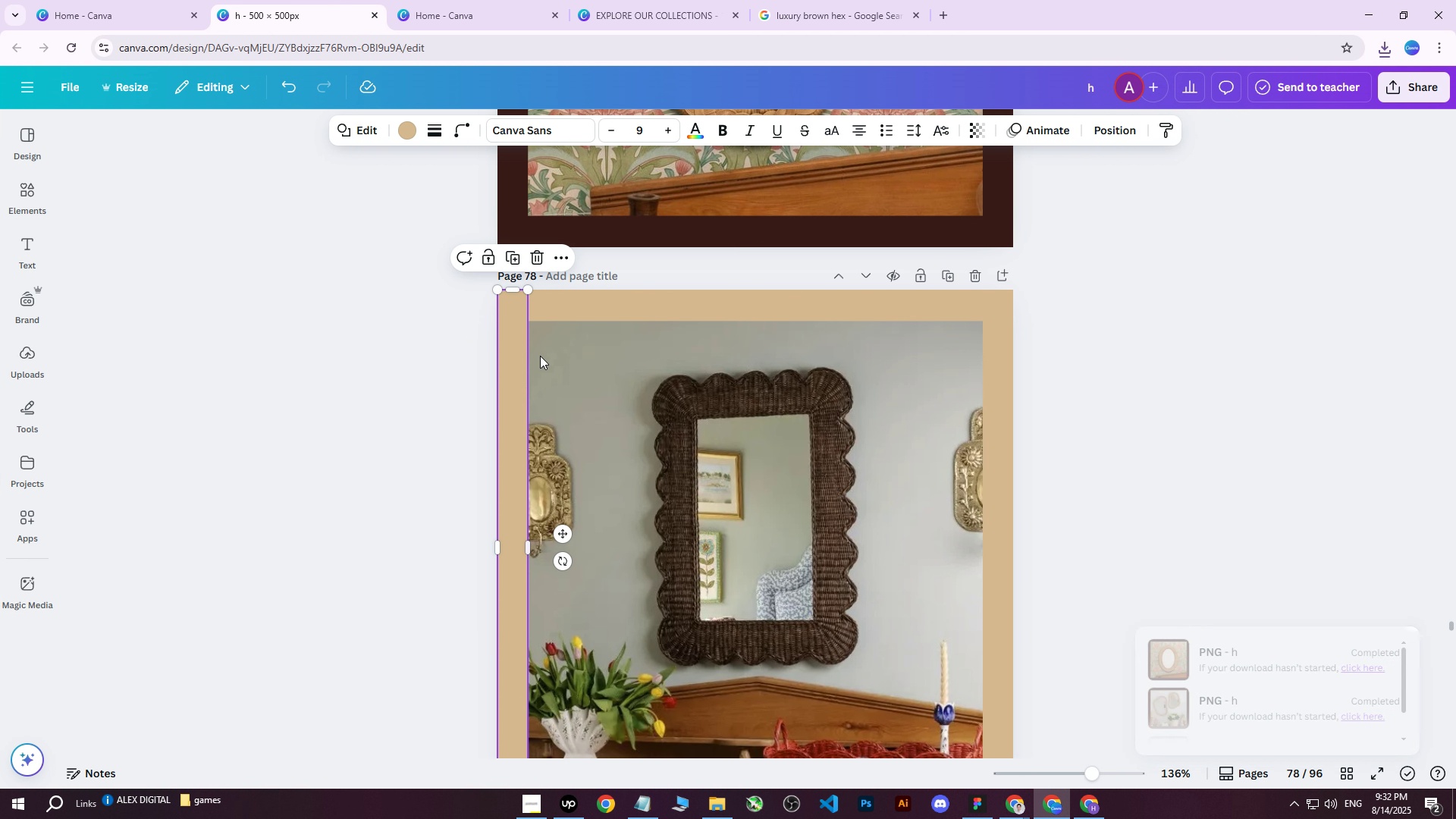 
hold_key(key=ShiftLeft, duration=1.06)
double_click([608, 309])
 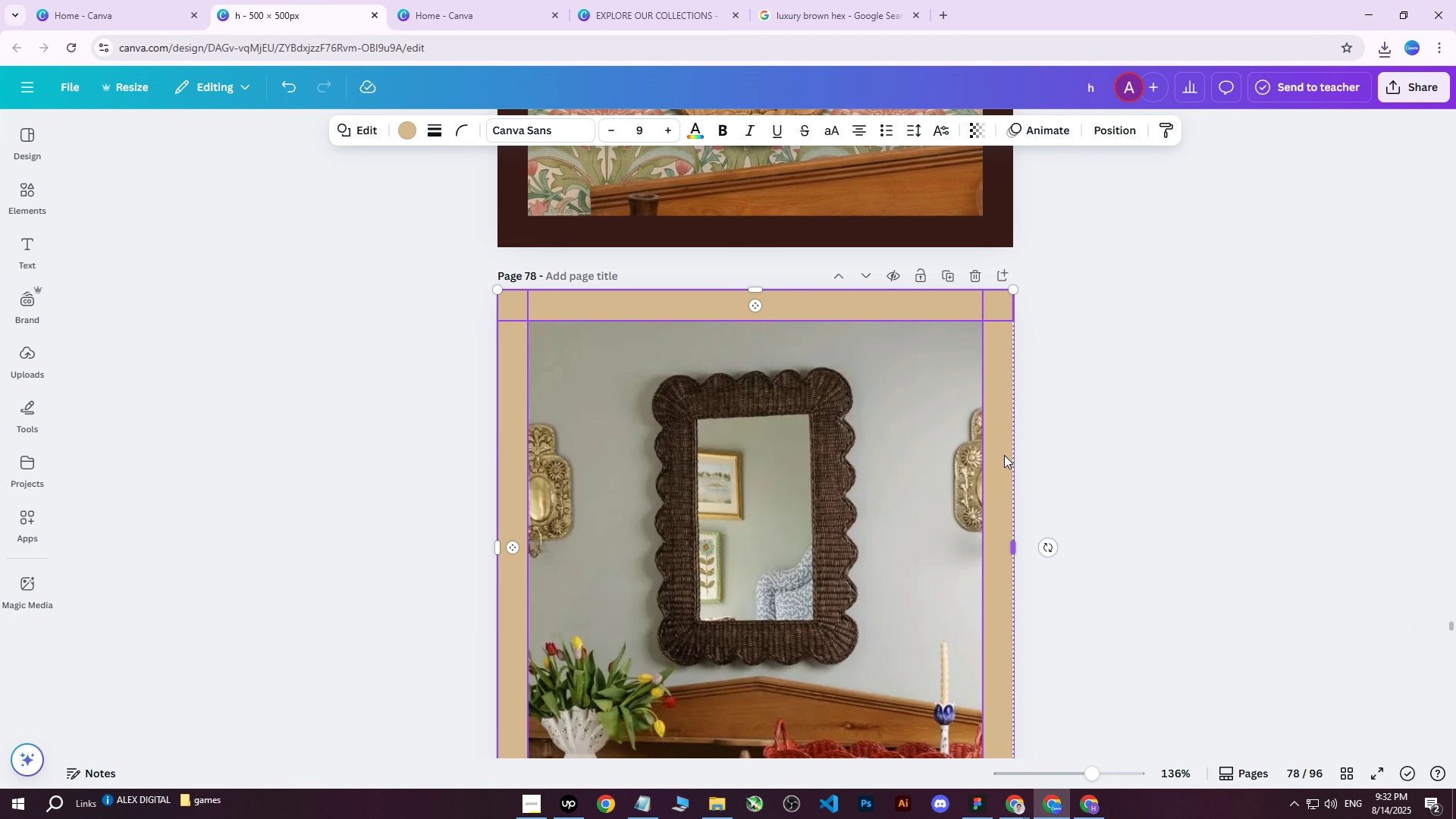 
left_click([999, 453])
 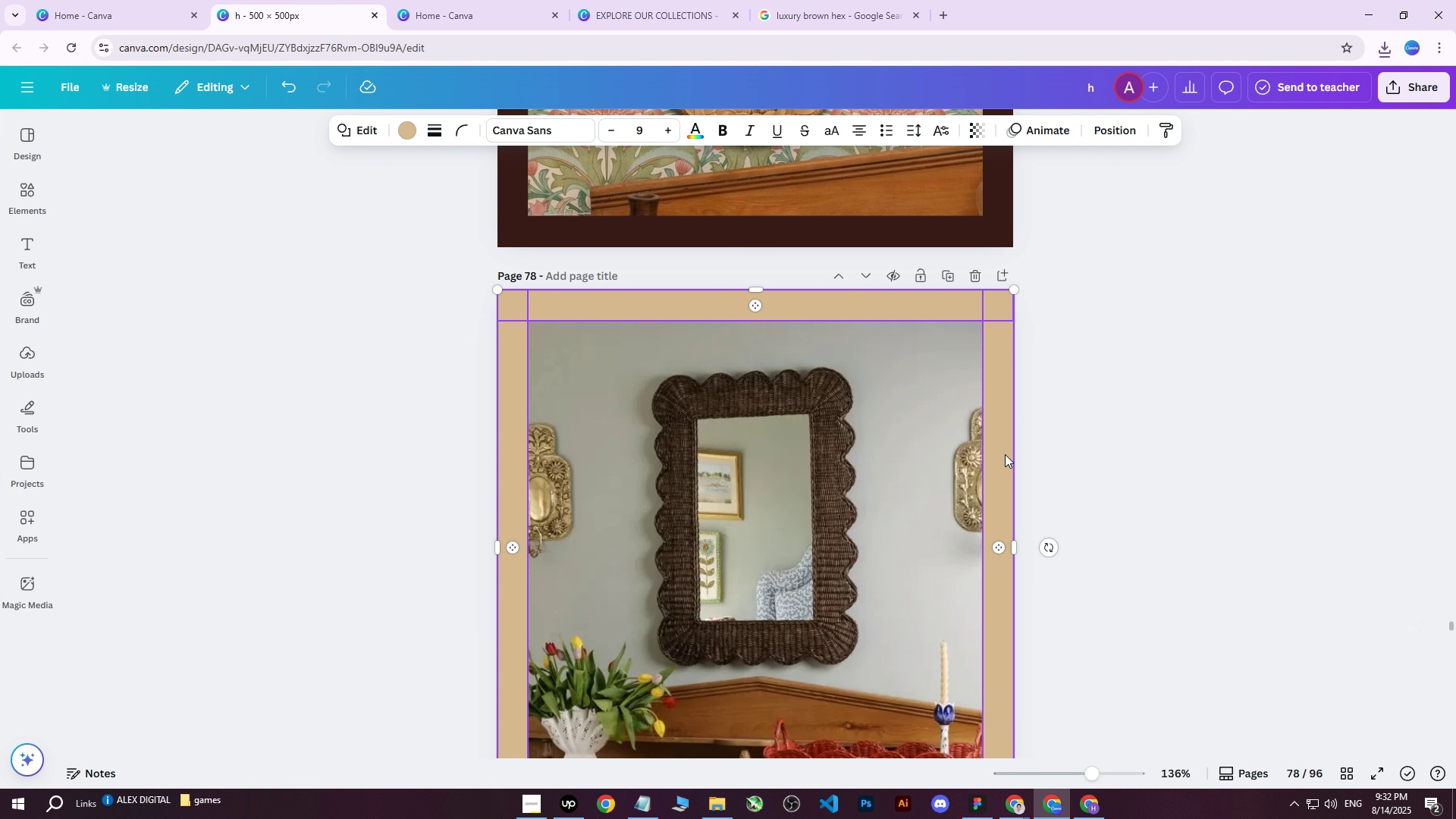 
scroll: coordinate [1015, 461], scroll_direction: down, amount: 3.0
 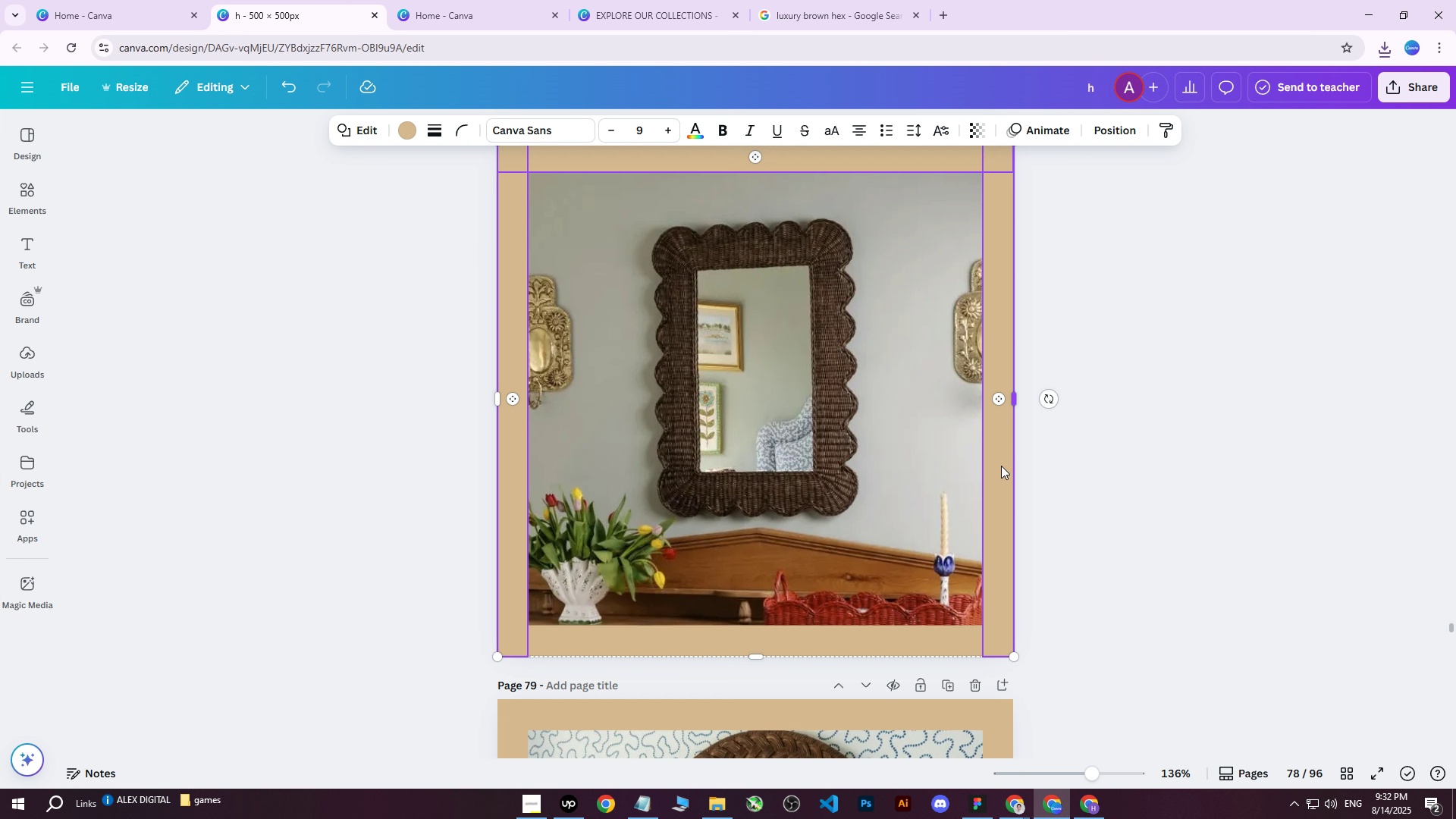 
hold_key(key=ShiftLeft, duration=0.66)
left_click([752, 565])
 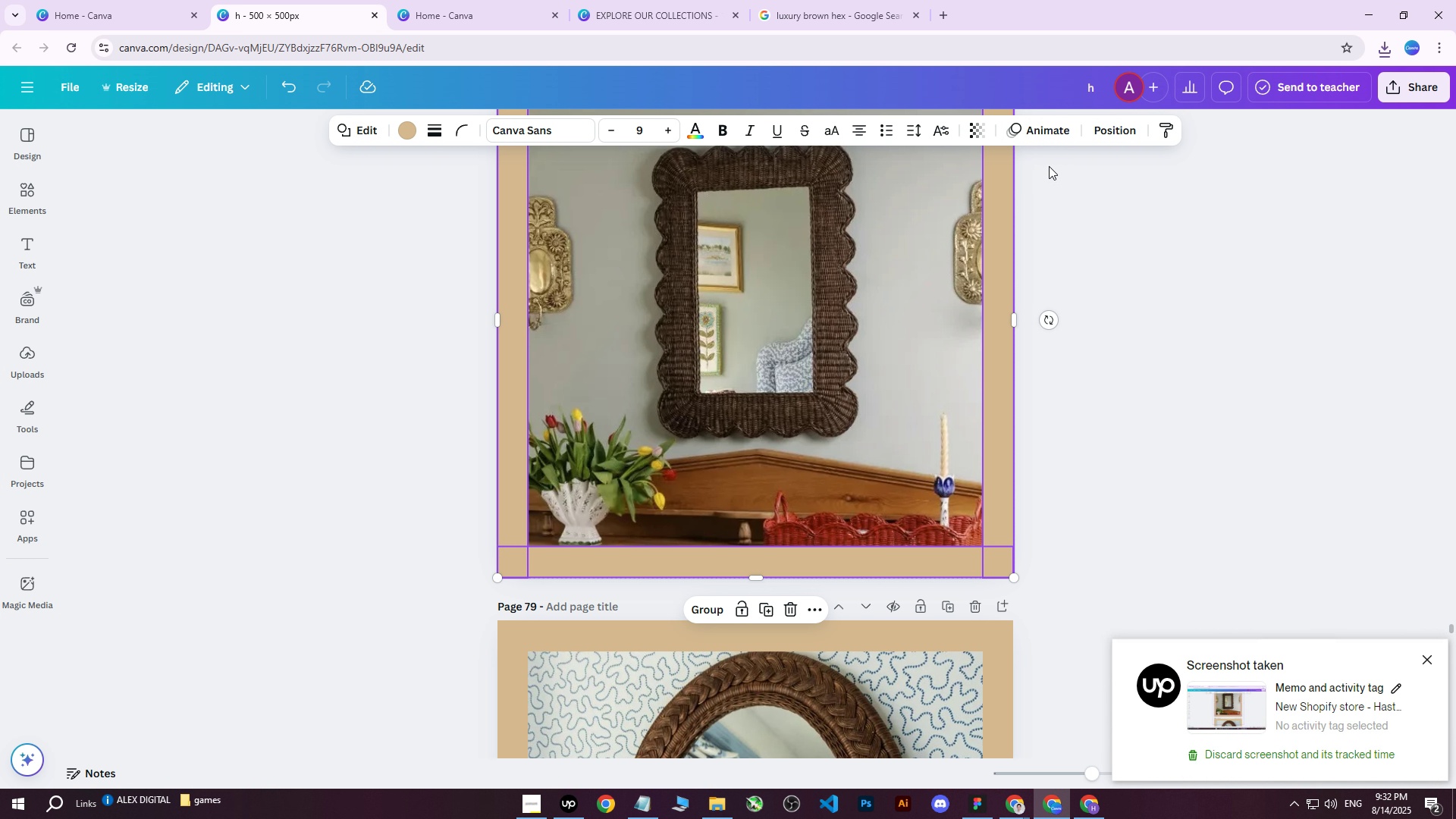 
left_click([410, 136])
 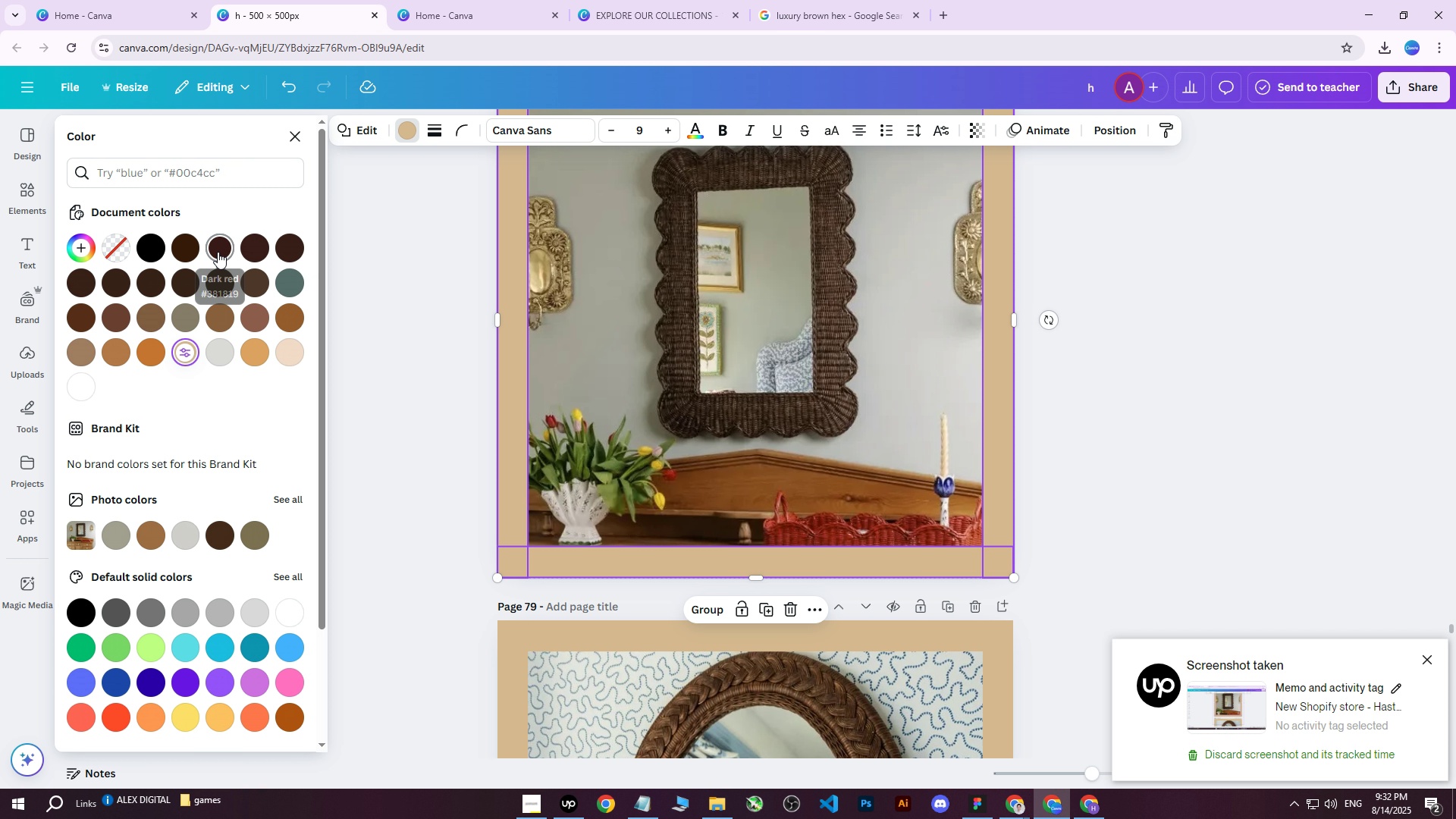 
left_click([218, 252])
 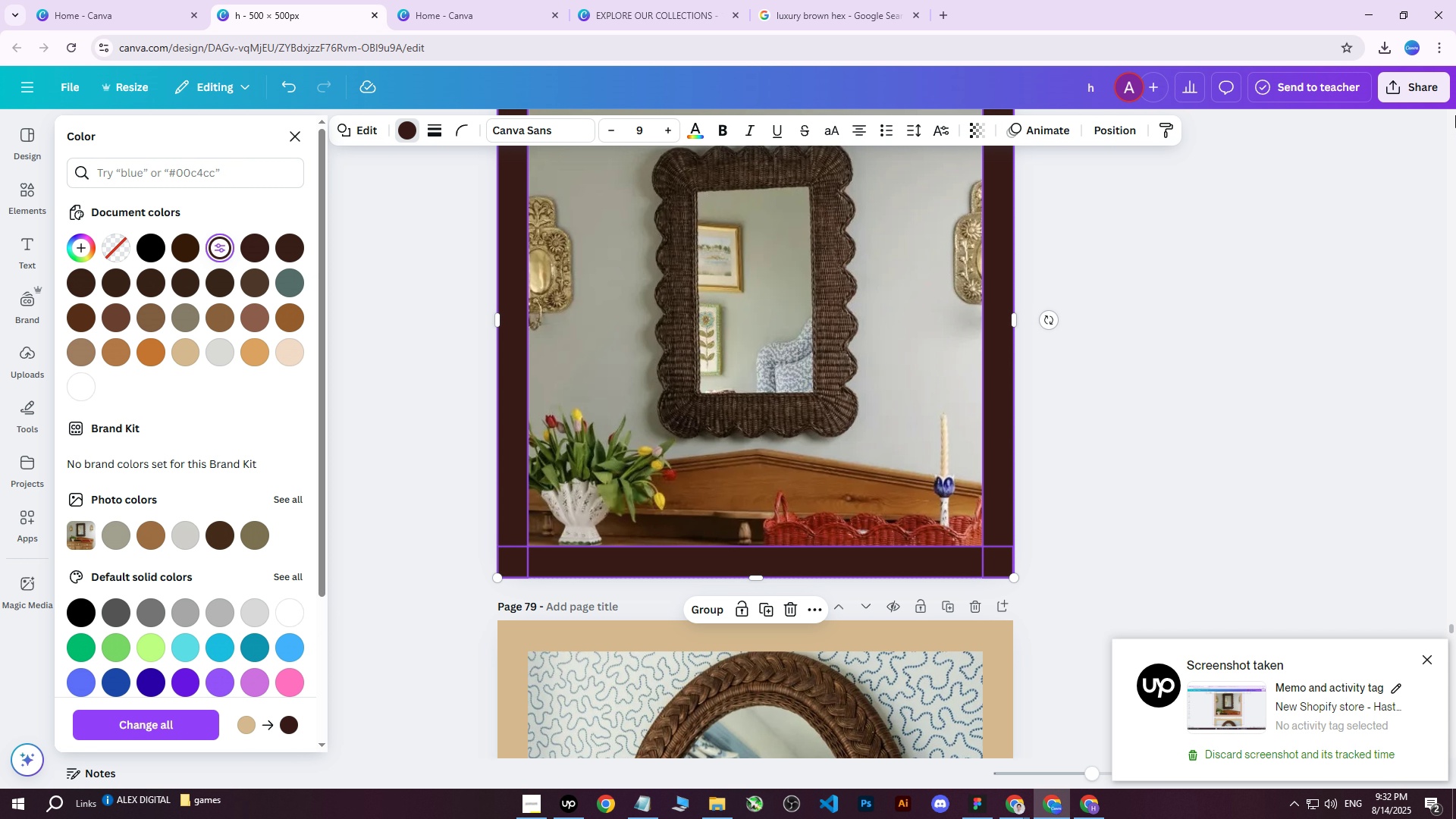 
left_click([1425, 93])
 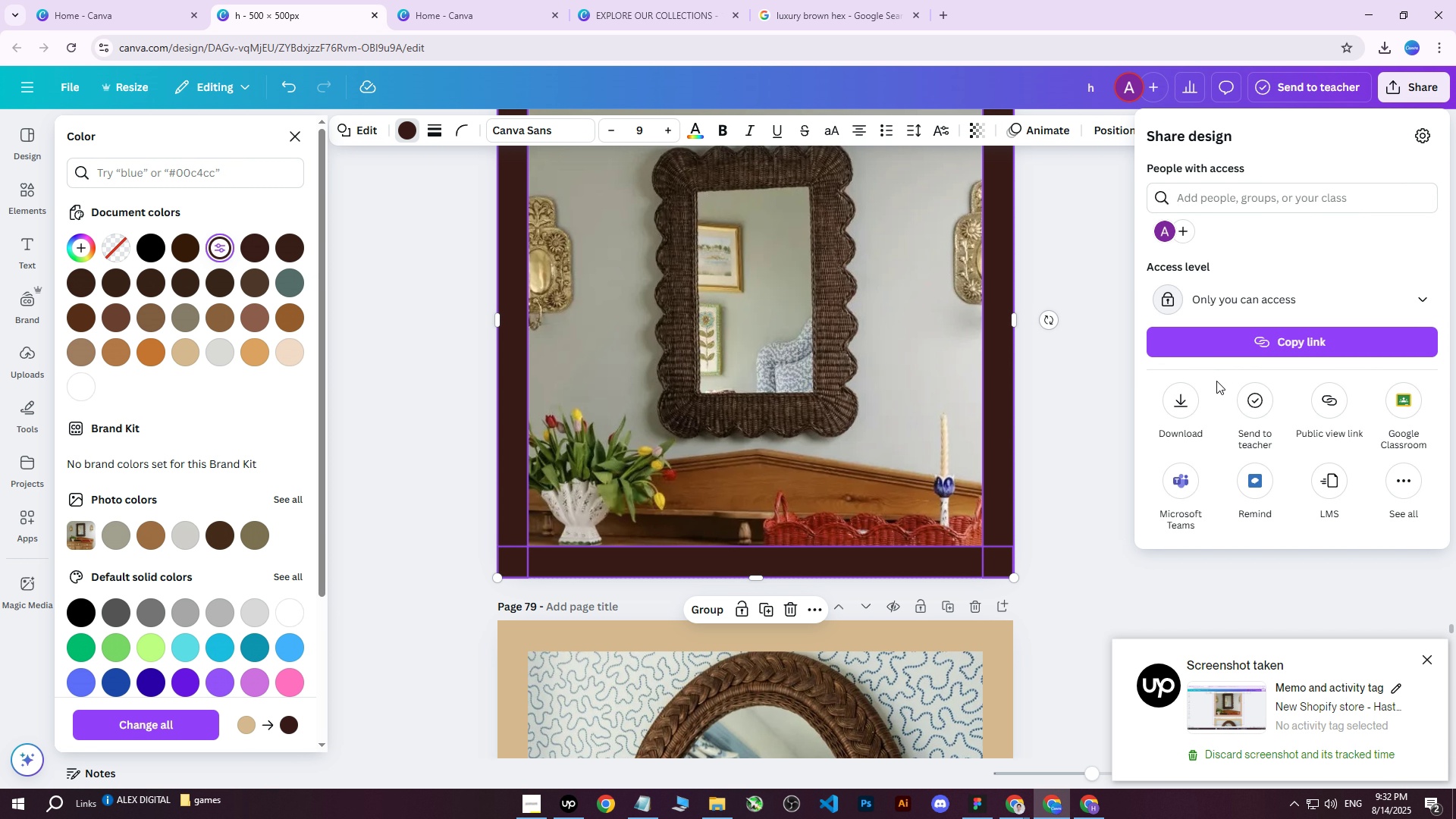 
left_click([1182, 413])
 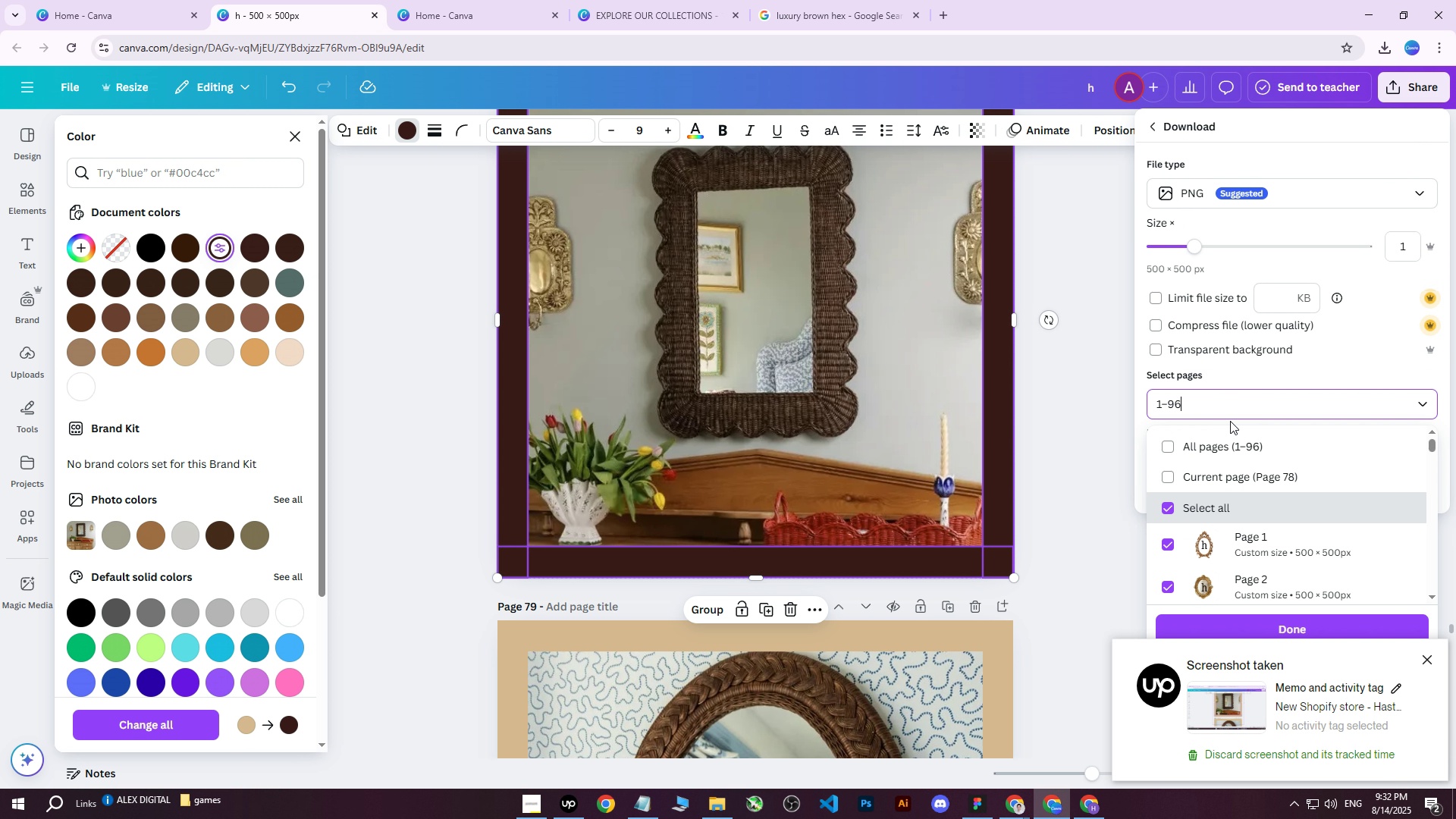 
double_click([1230, 441])
 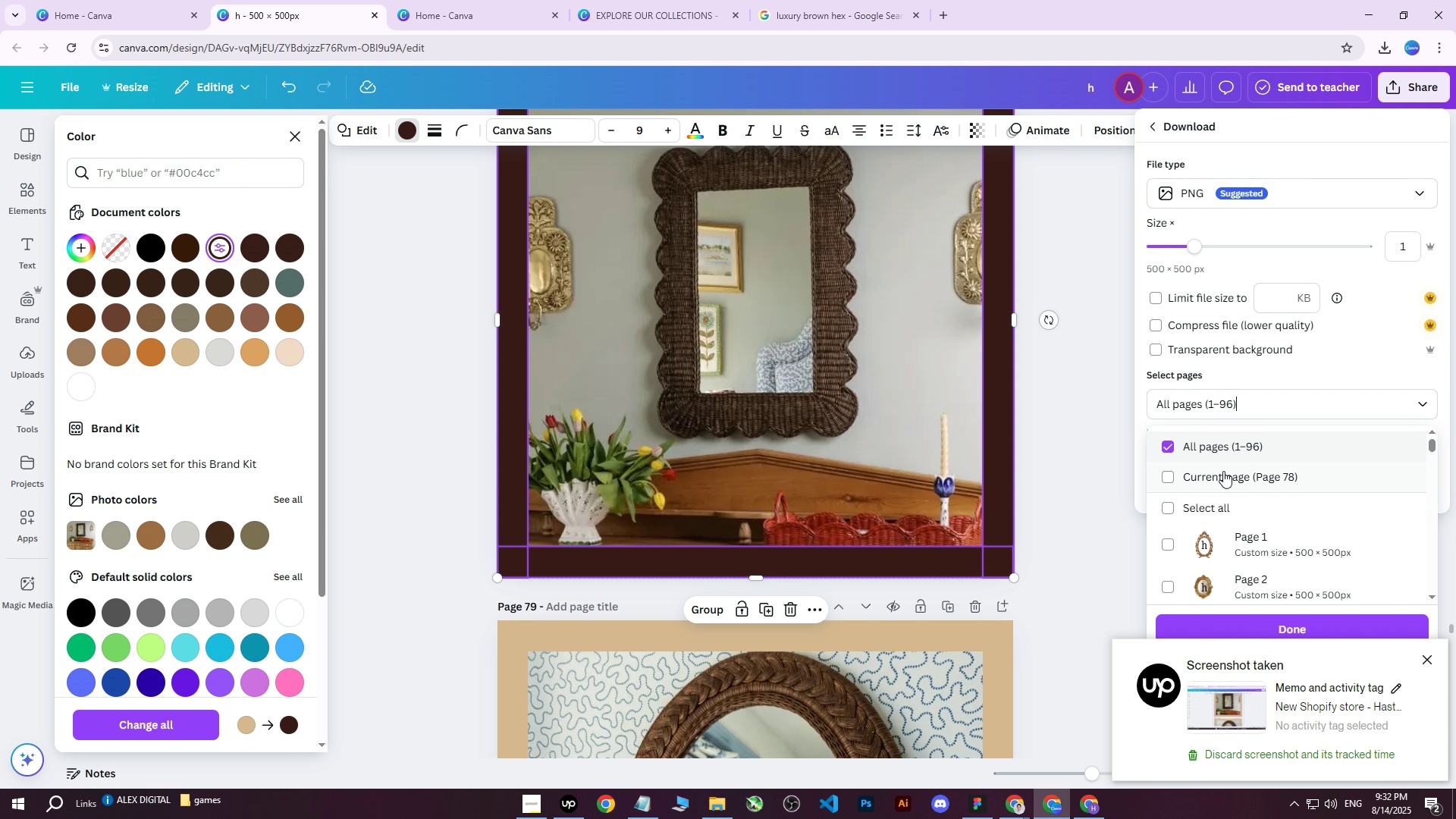 
triple_click([1223, 471])
 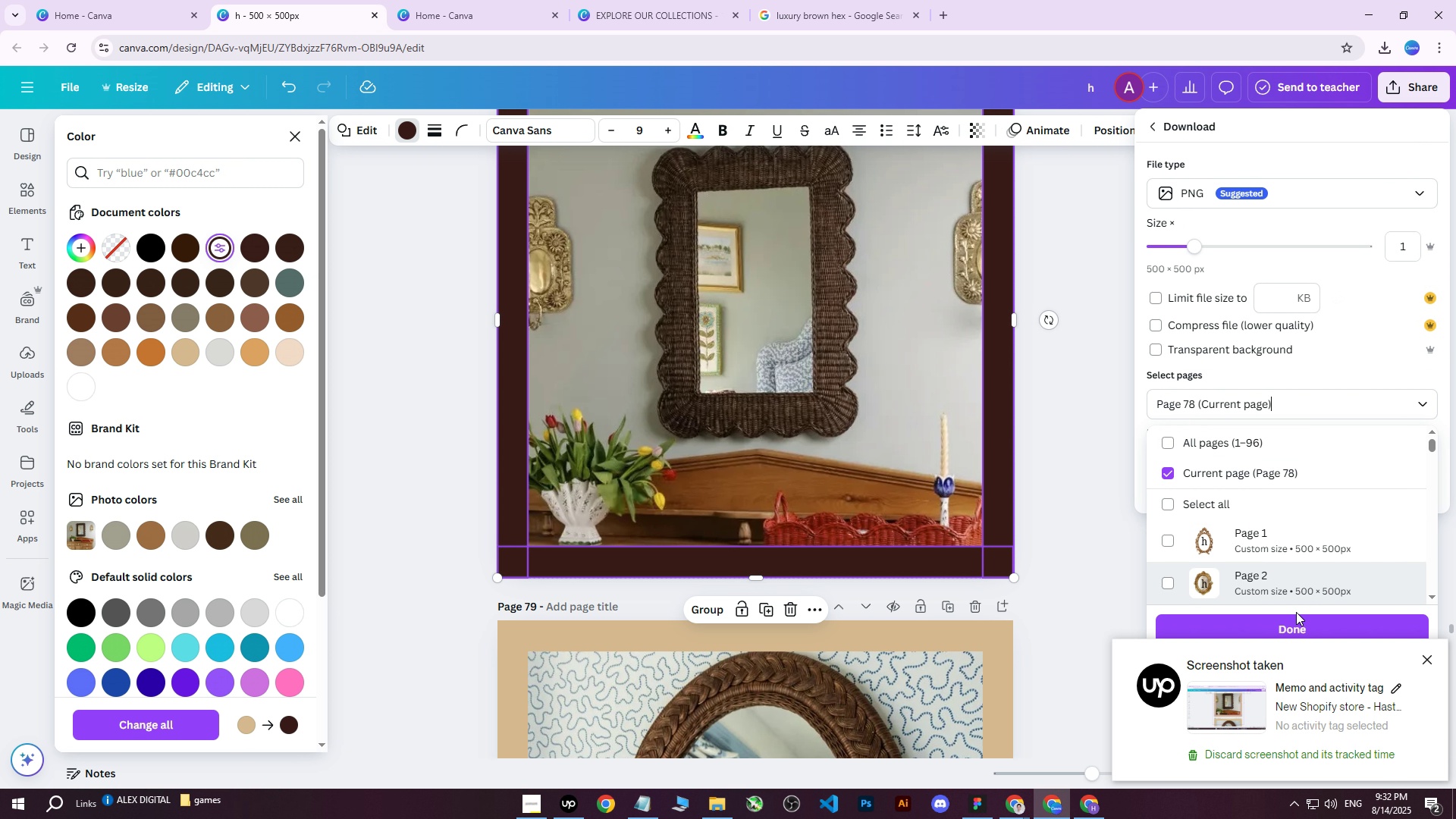 
left_click([1291, 623])
 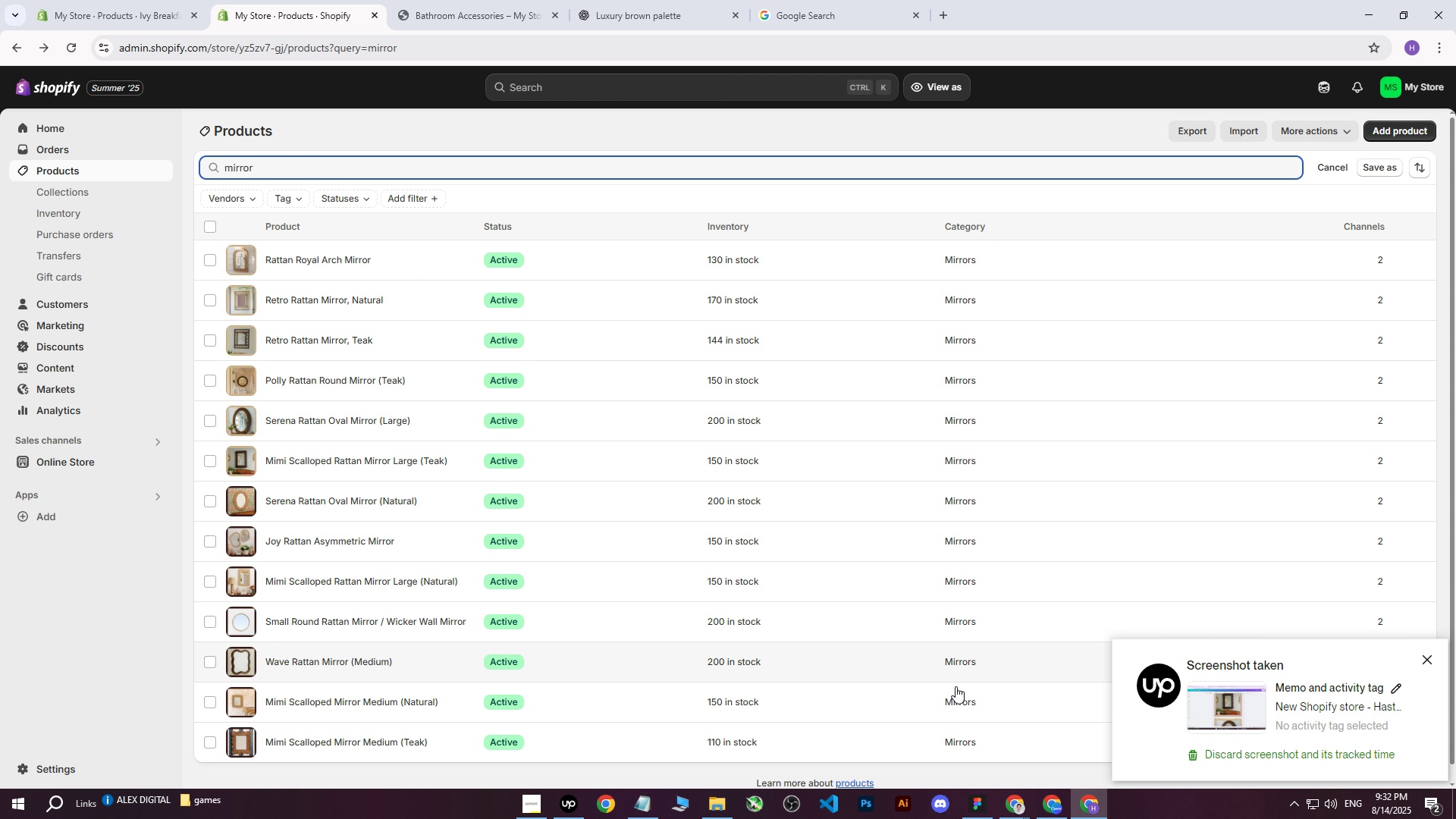 
double_click([1056, 811])
 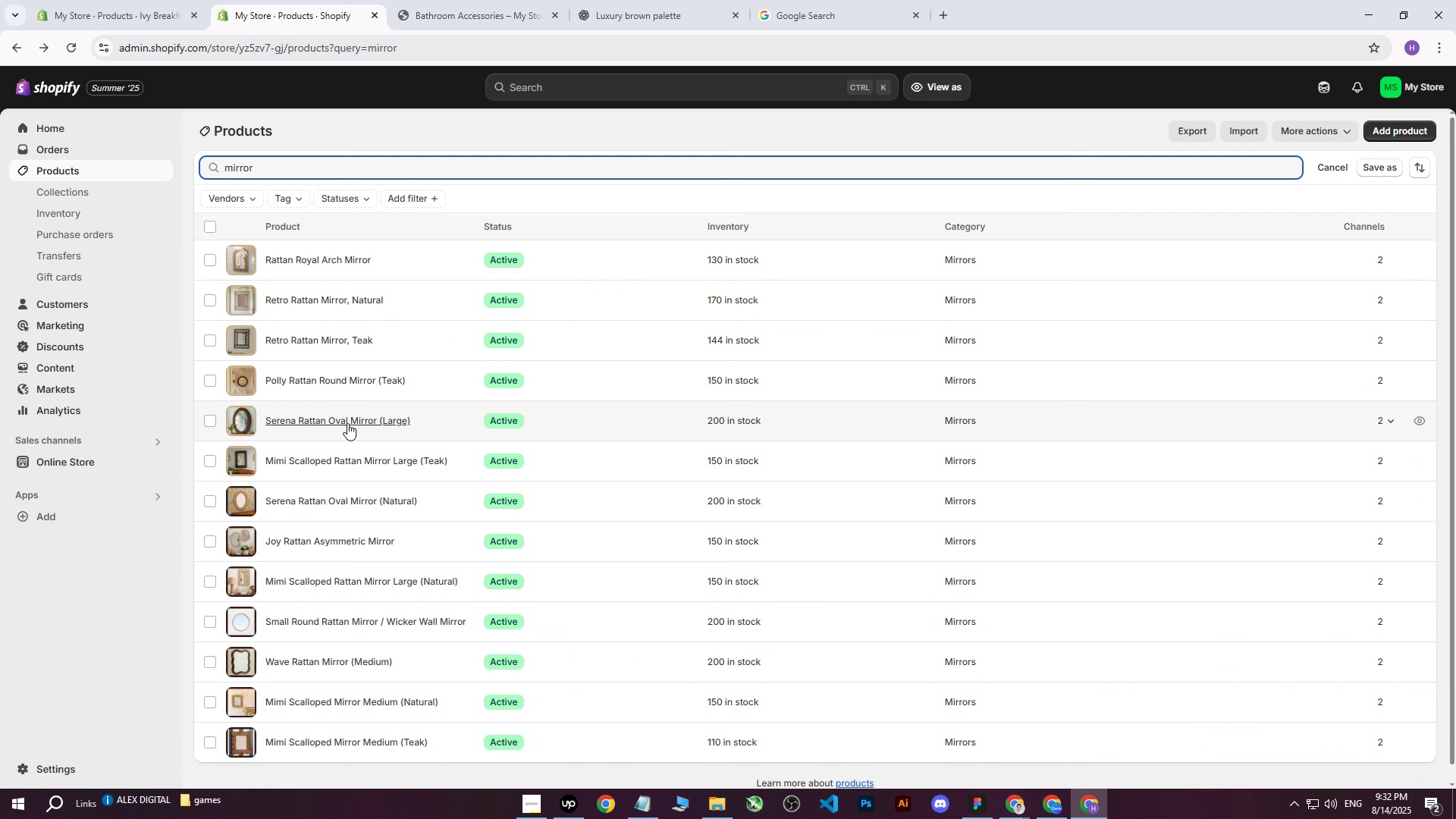 
left_click([334, 450])
 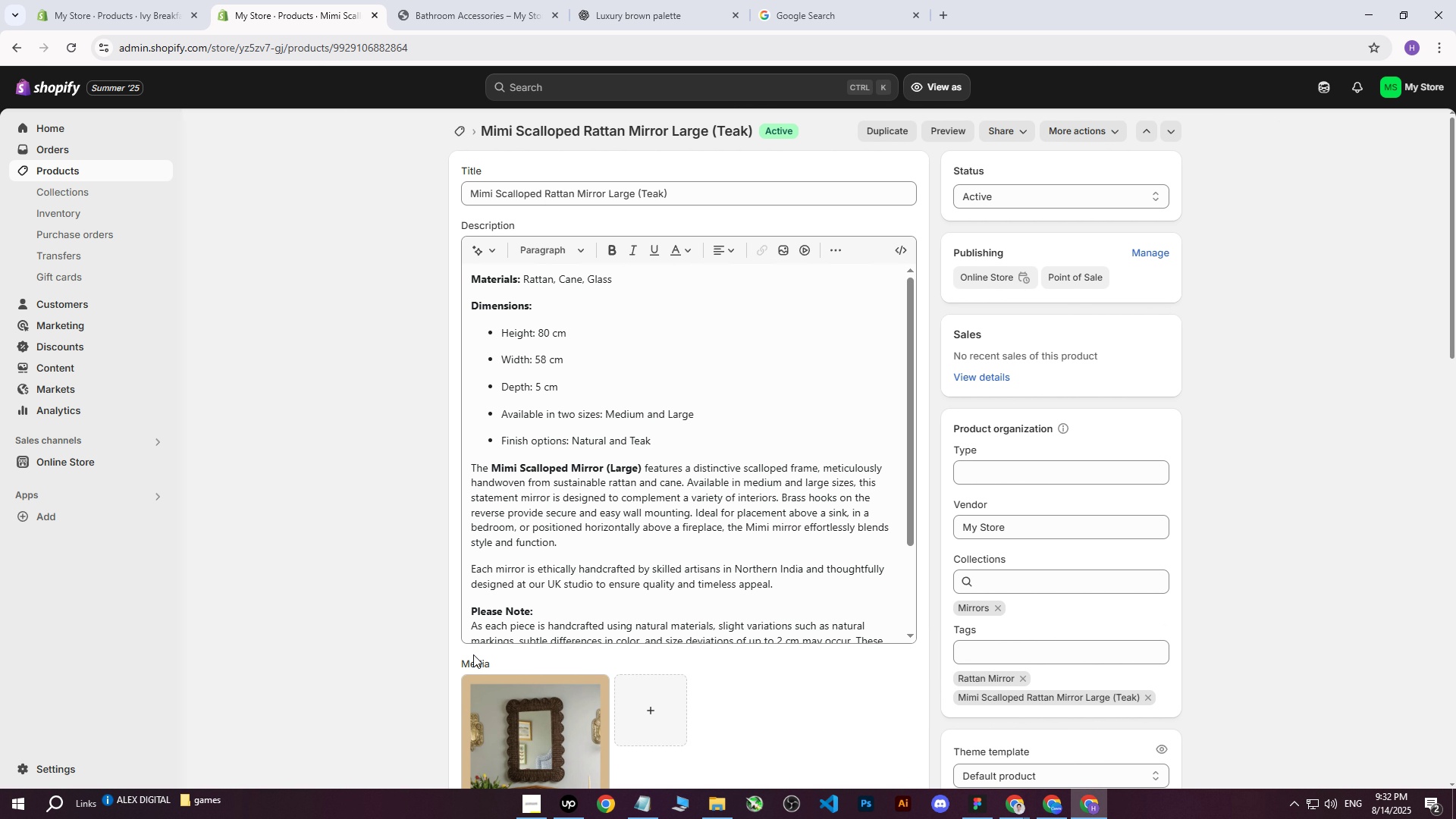 
left_click([475, 686])
 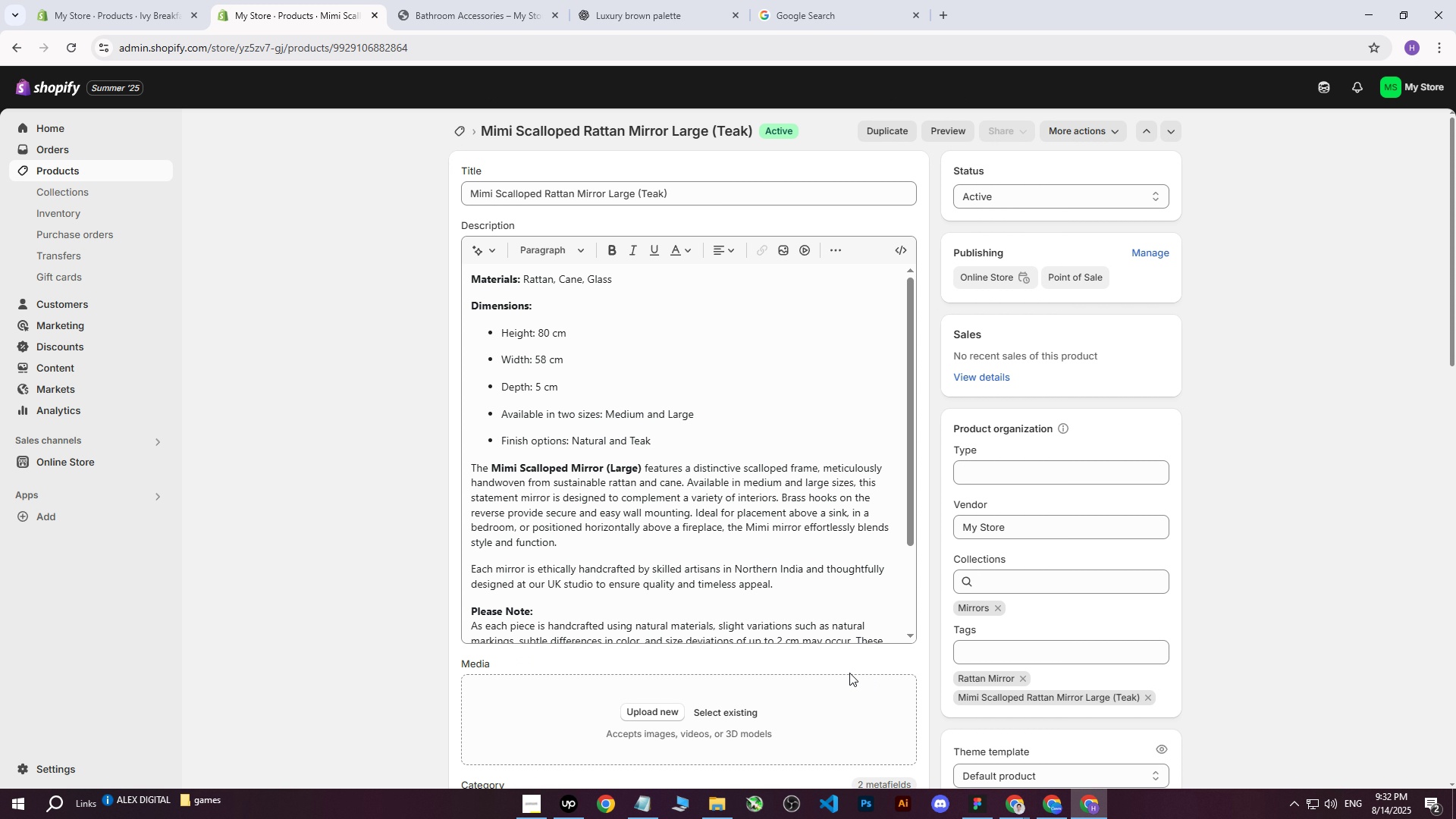 
double_click([585, 729])
 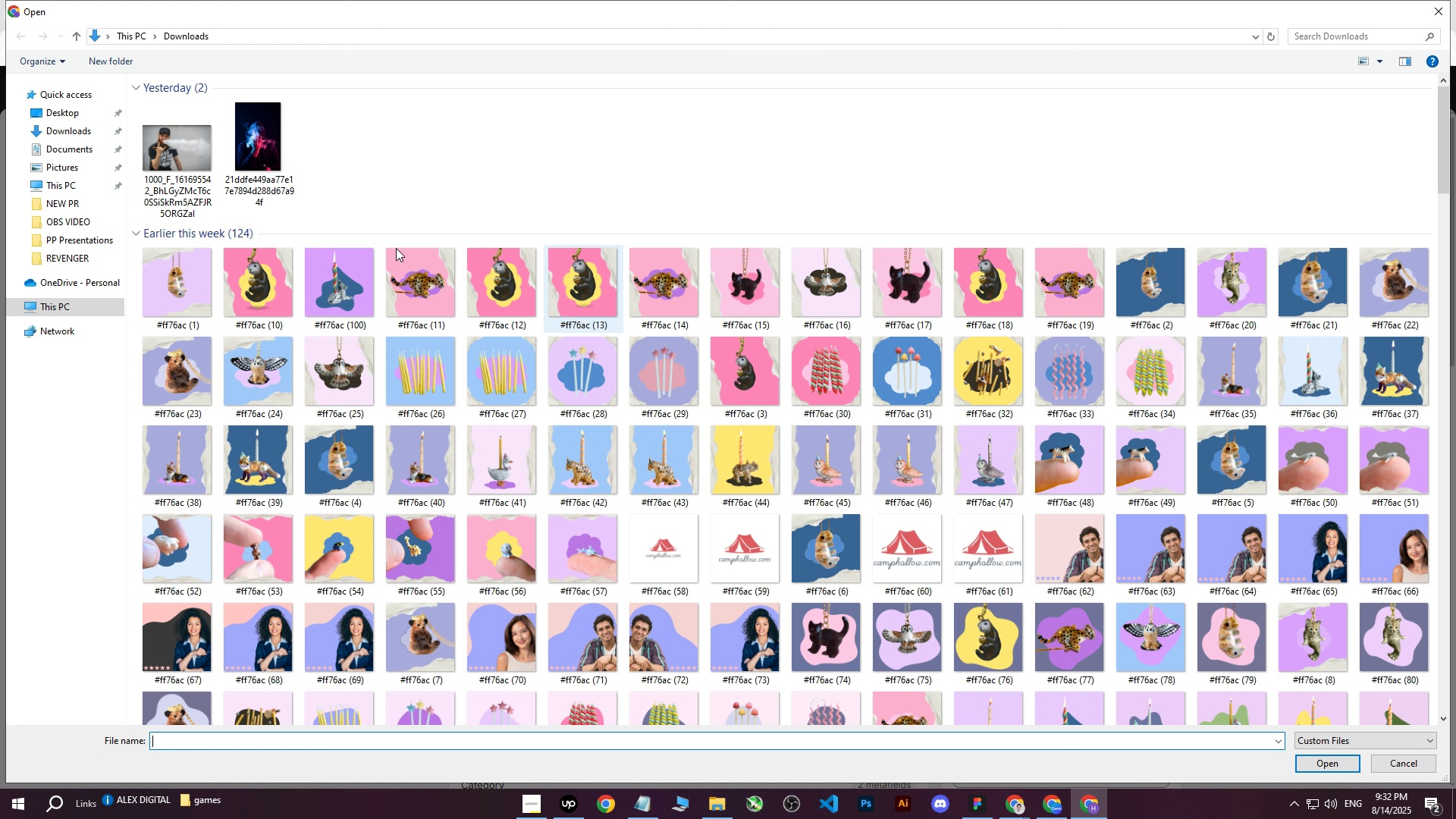 
left_click([184, 148])
 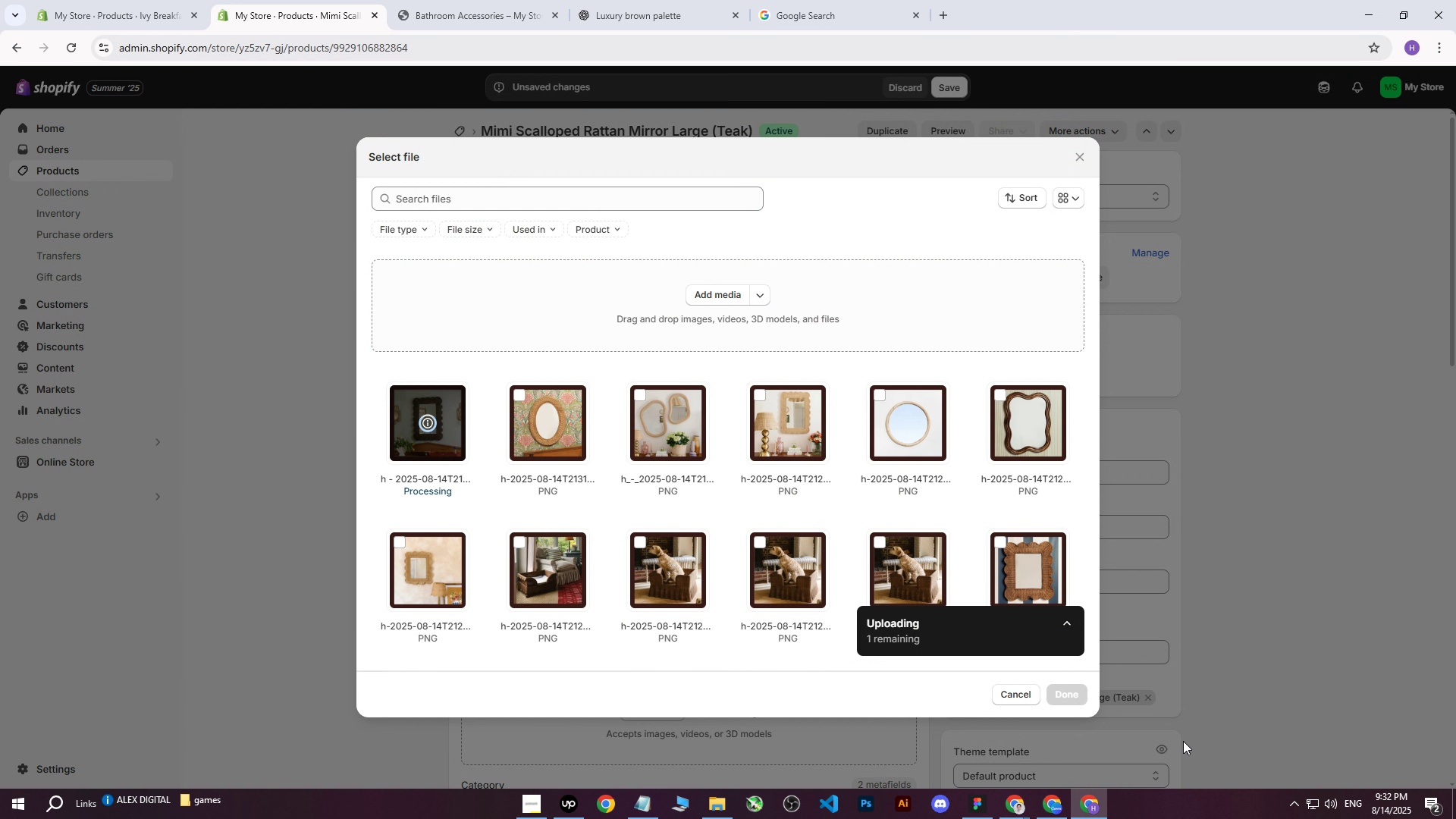 
left_click([573, 805])
 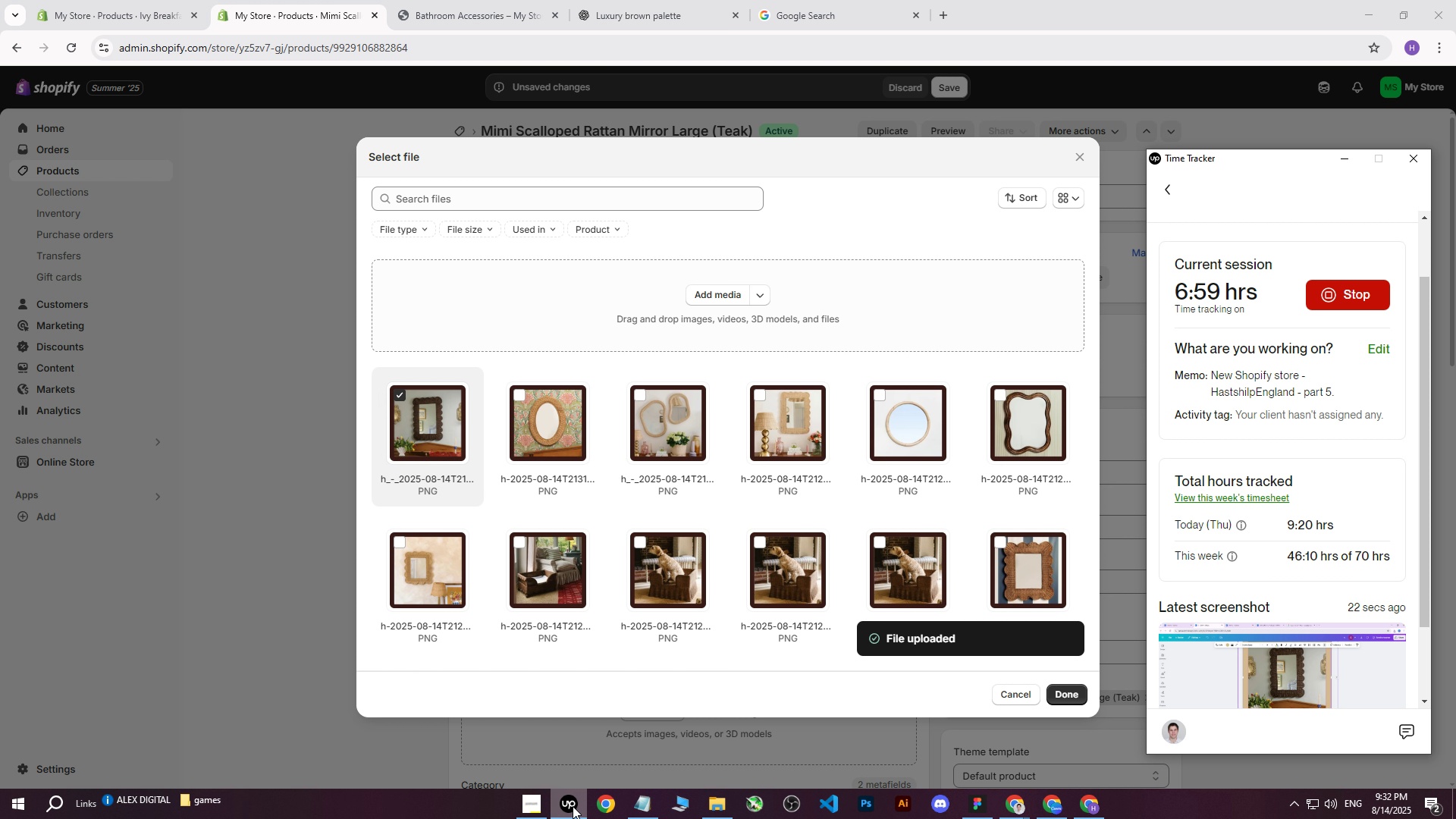 
left_click([573, 806])
 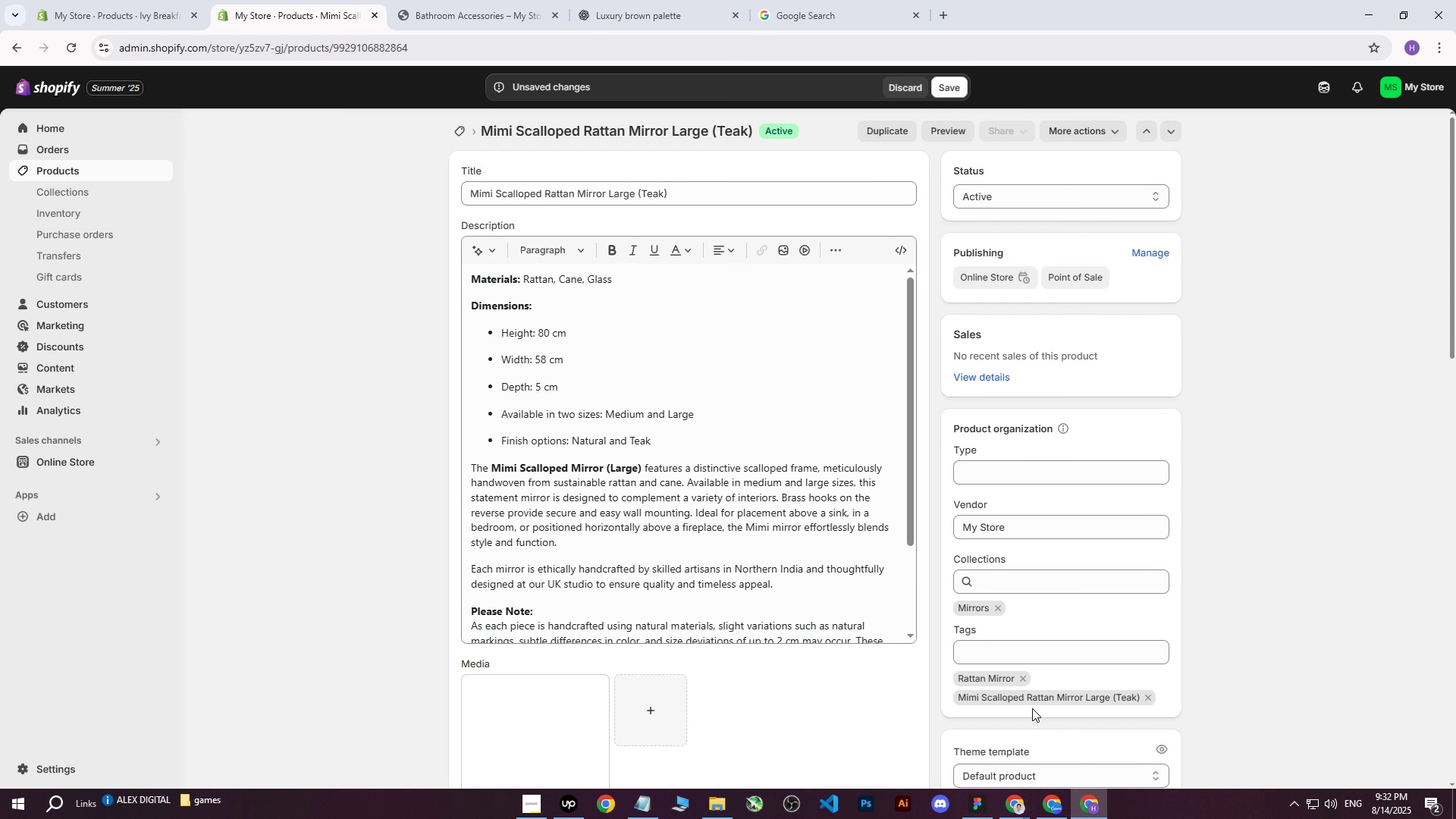 
scroll: coordinate [623, 579], scroll_direction: down, amount: 8.0
 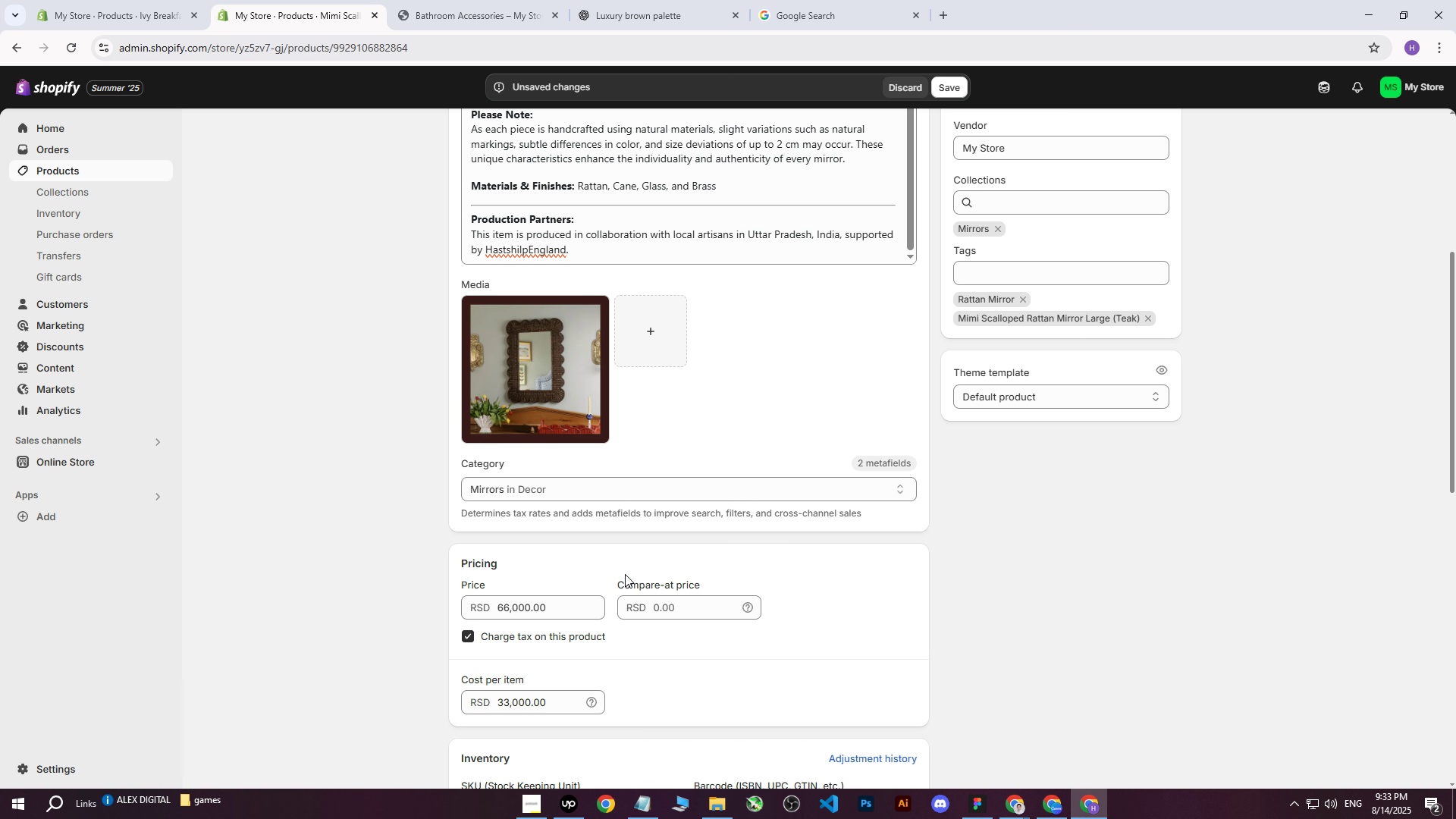 
scroll: coordinate [576, 241], scroll_direction: up, amount: 5.0
 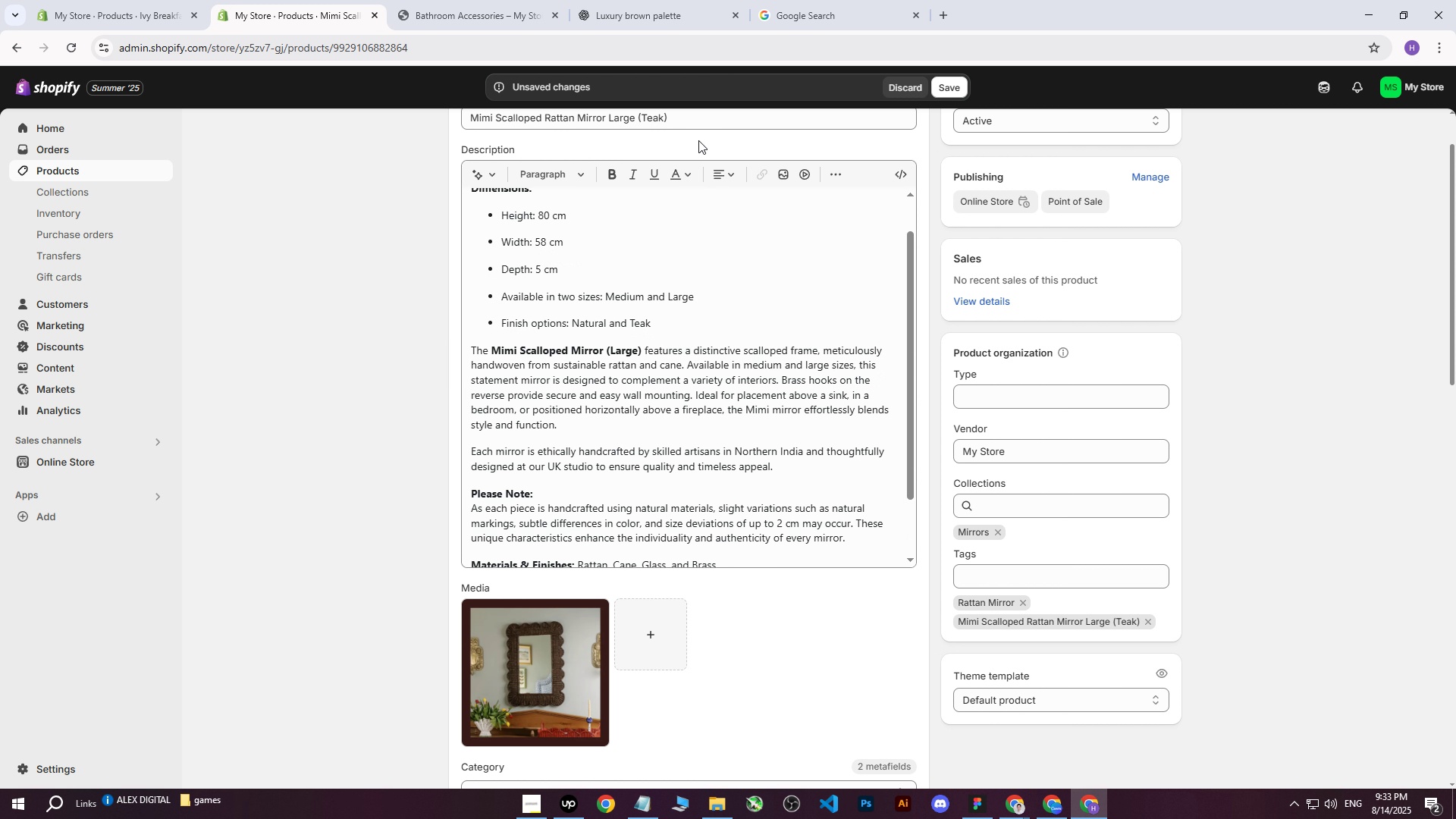 
left_click_drag(start_coordinate=[705, 126], to_coordinate=[431, 134])
 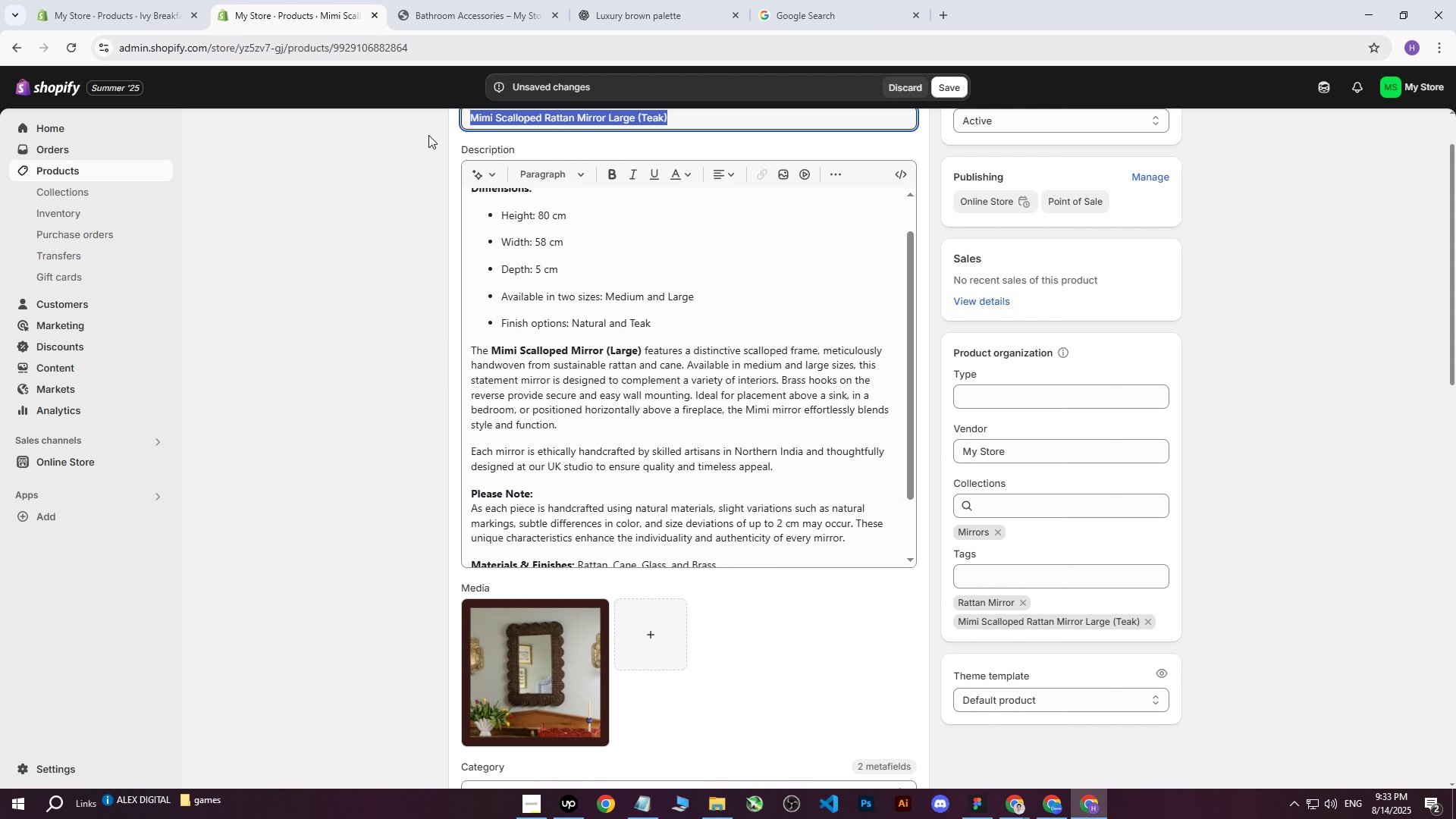 
key(Control+ControlLeft)
 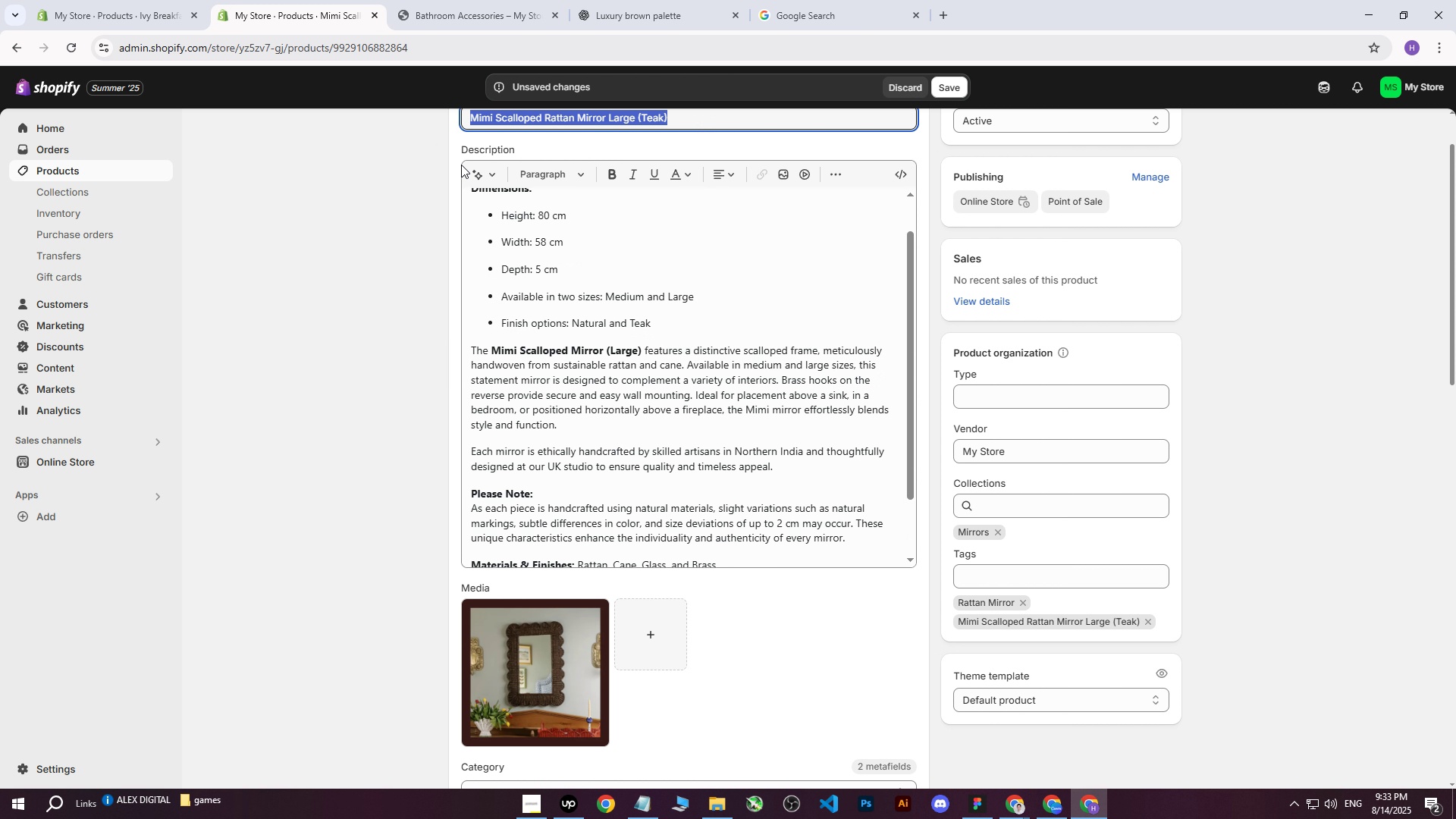 
key(Control+C)
 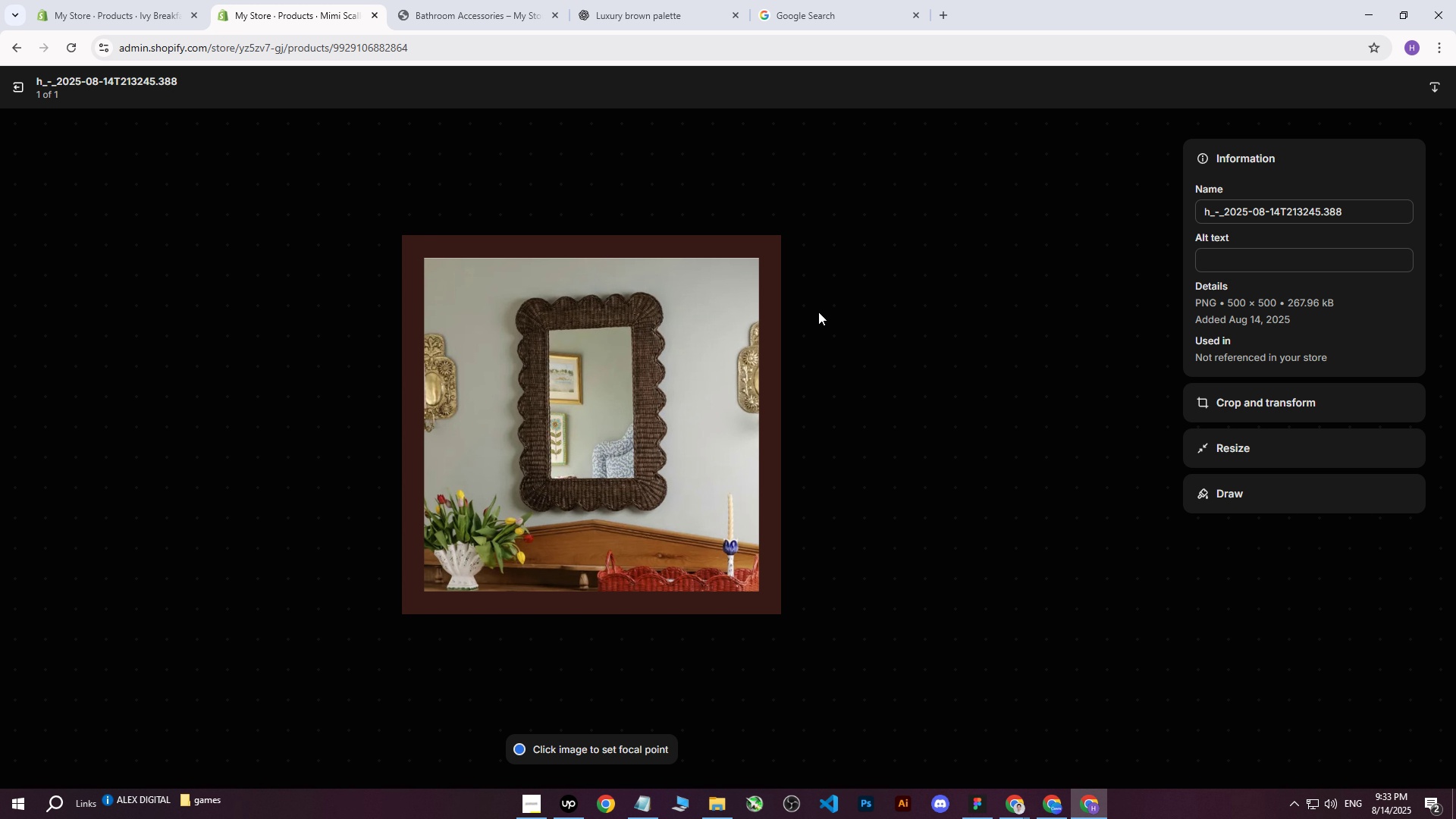 
left_click([1227, 258])
 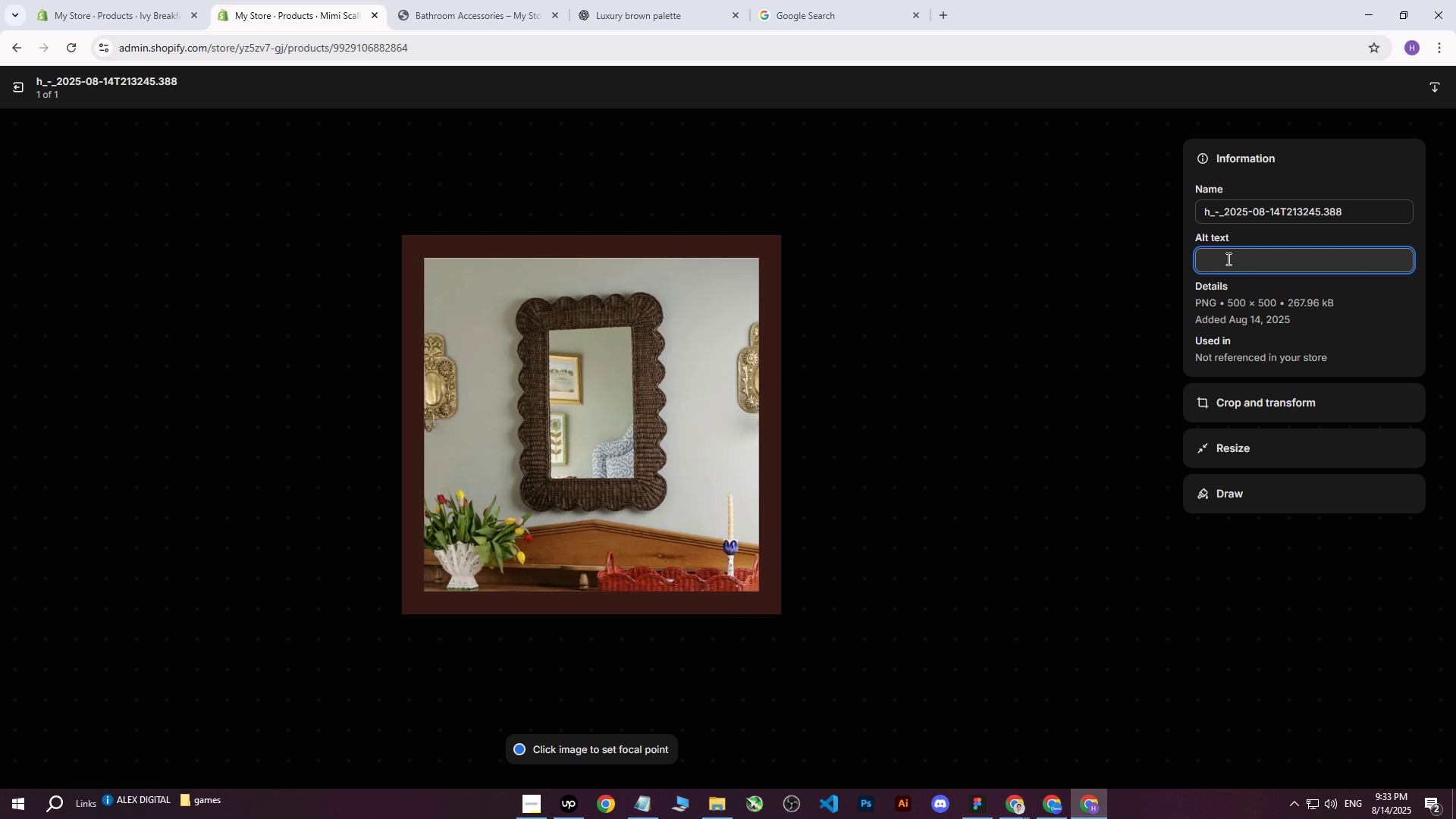 
key(Control+ControlLeft)
 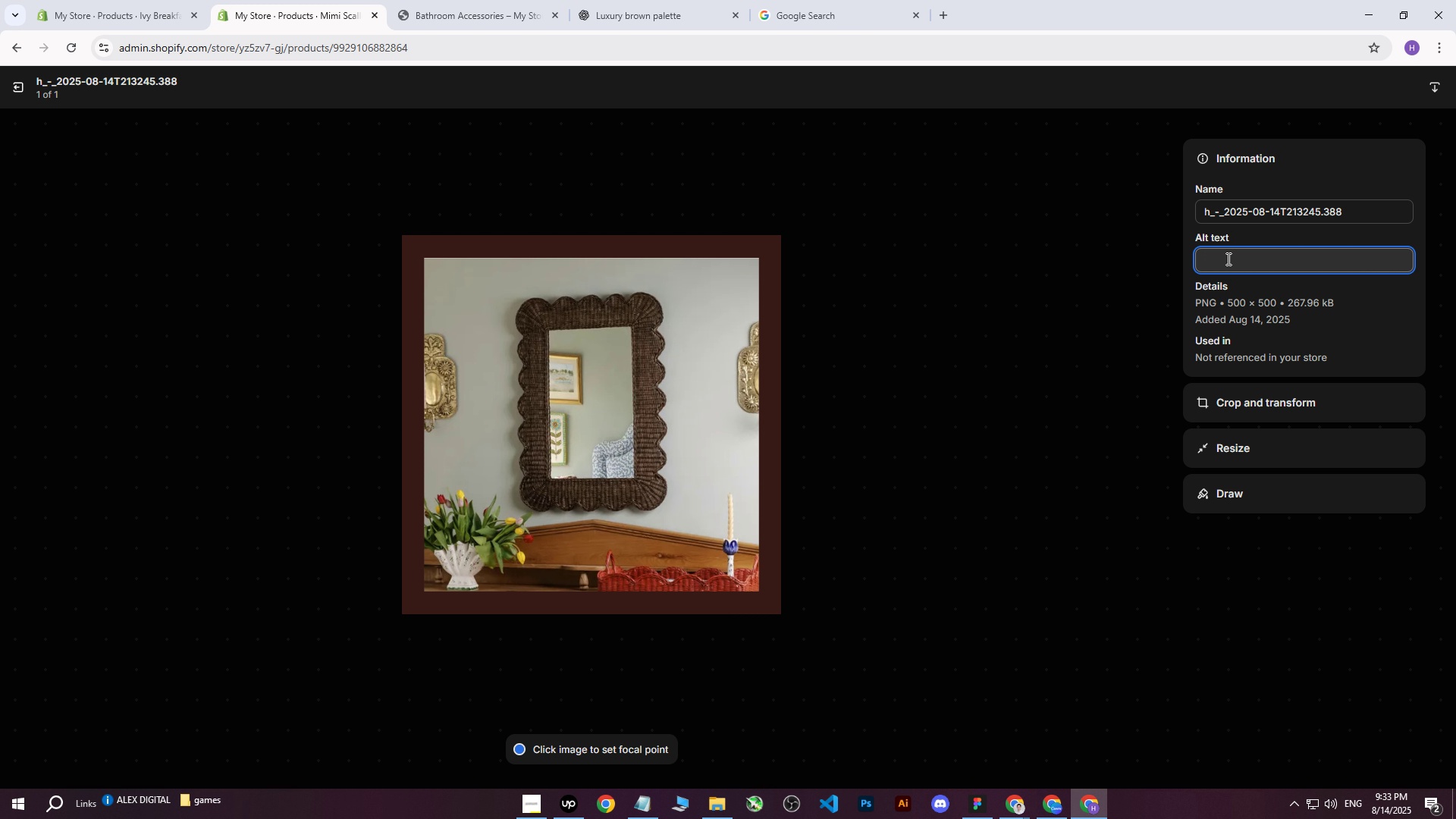 
key(Control+V)
 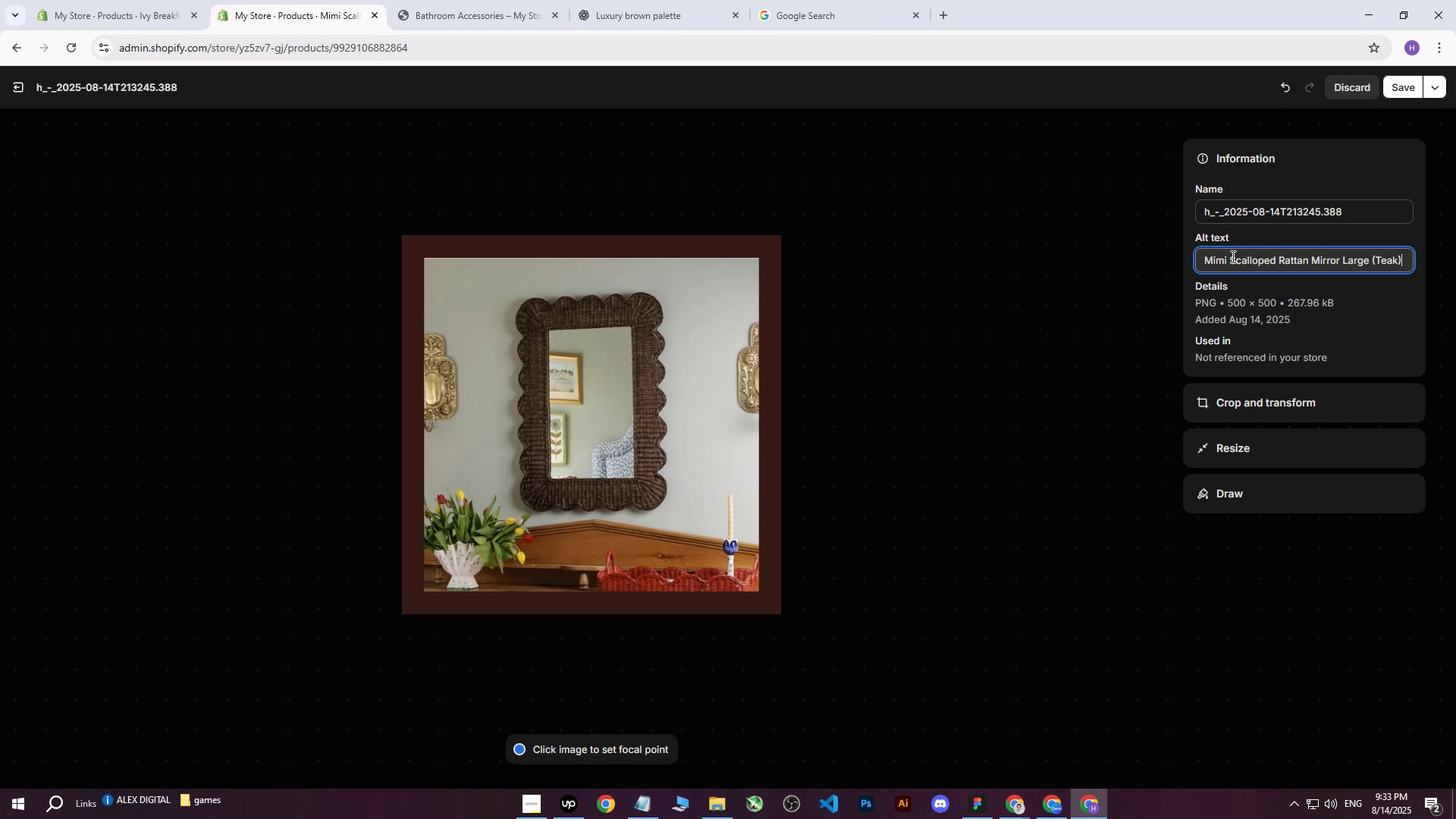 
type( hanging above the bed )
key(Backspace)
type( on white wall.)
 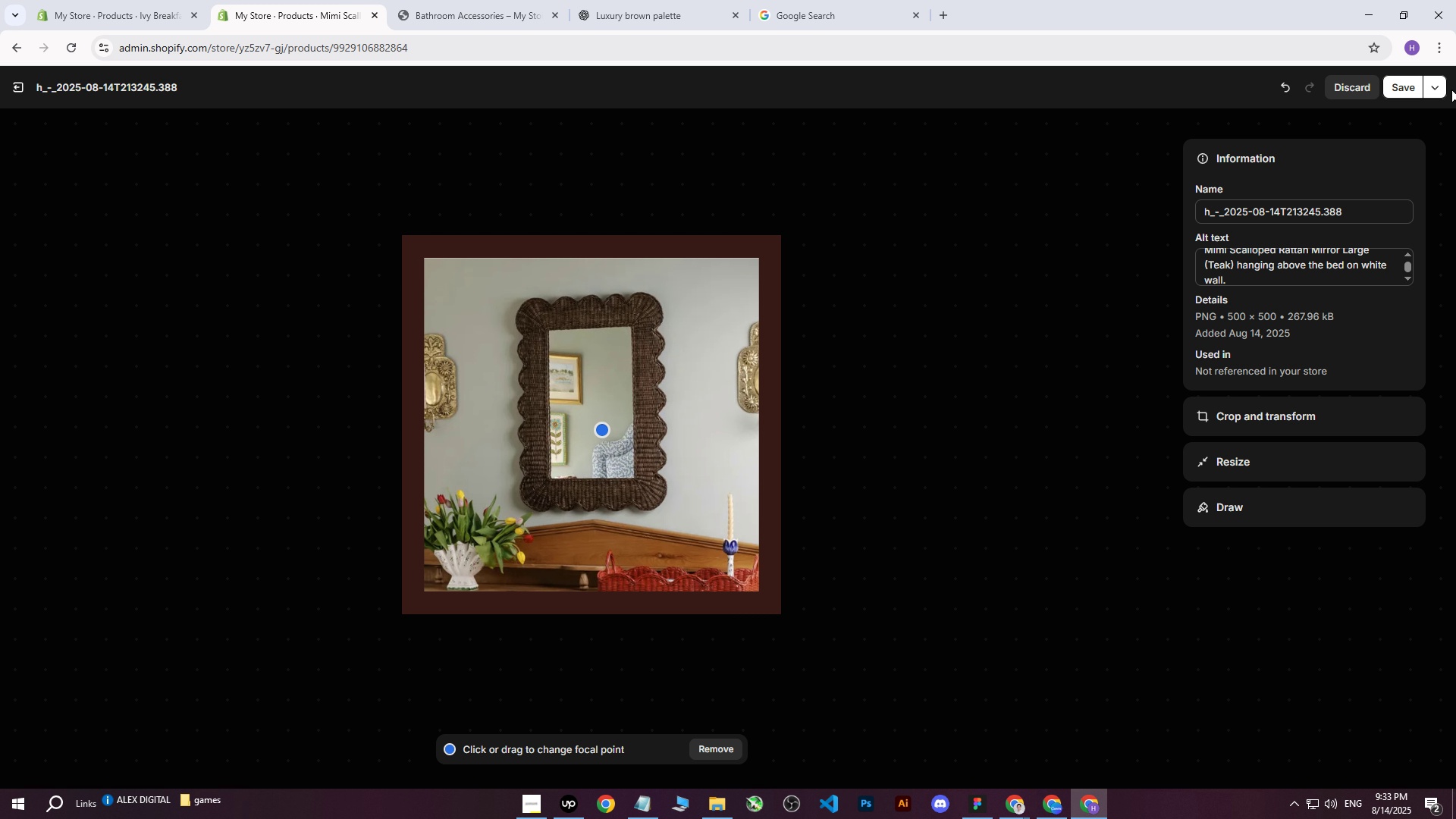 
left_click([602, 430])
 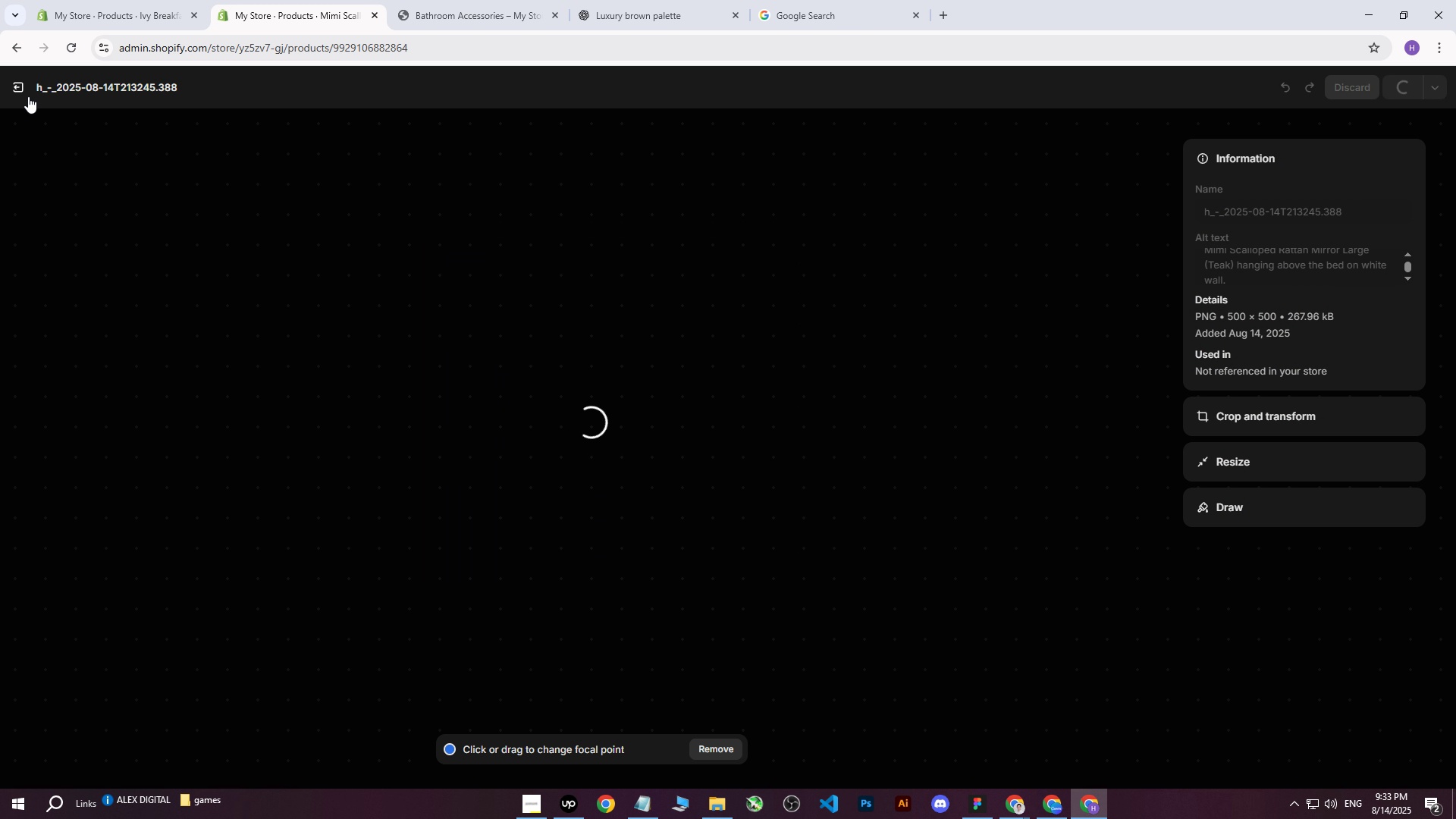 
left_click([1402, 88])
 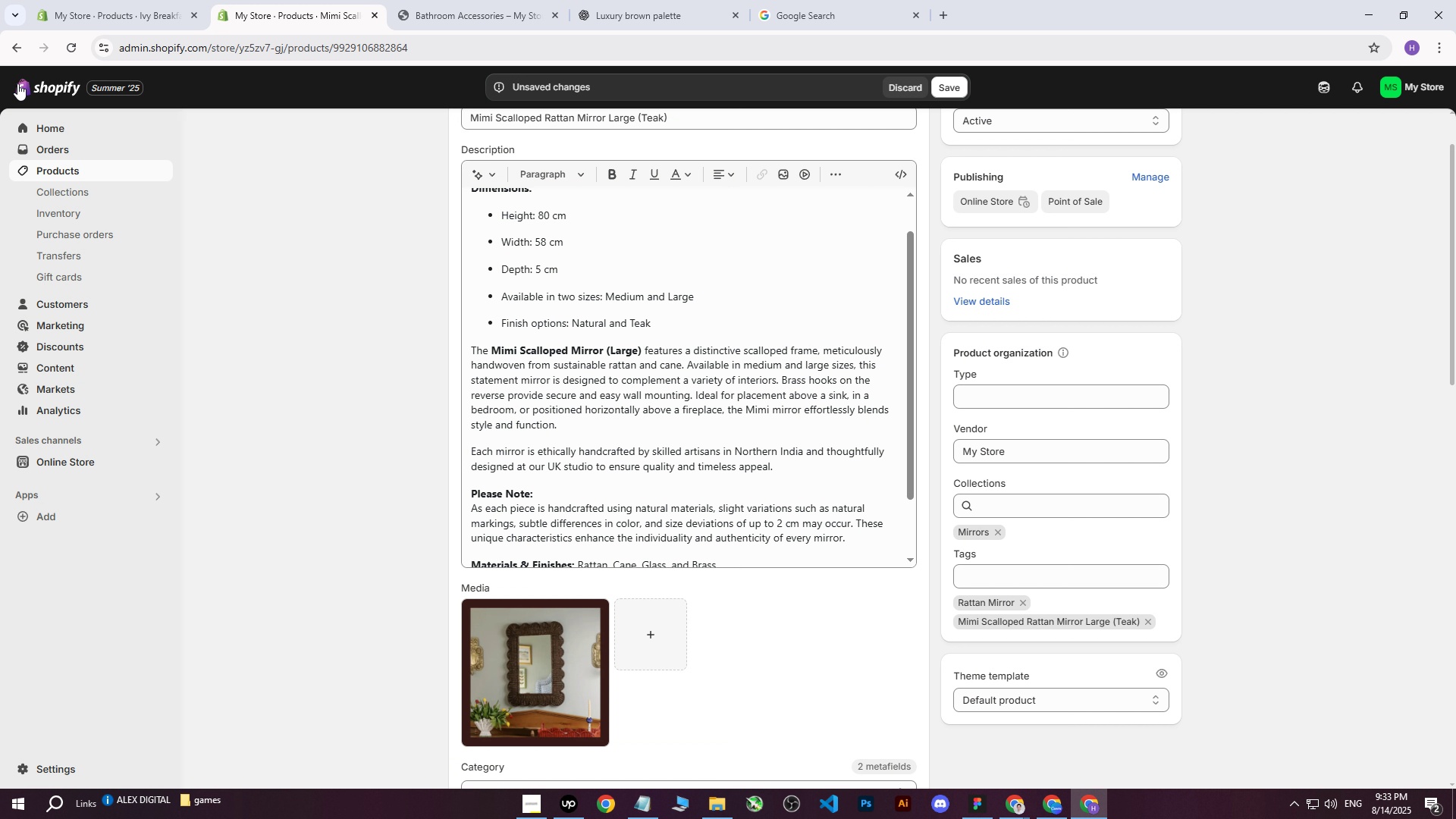 
left_click([17, 83])
 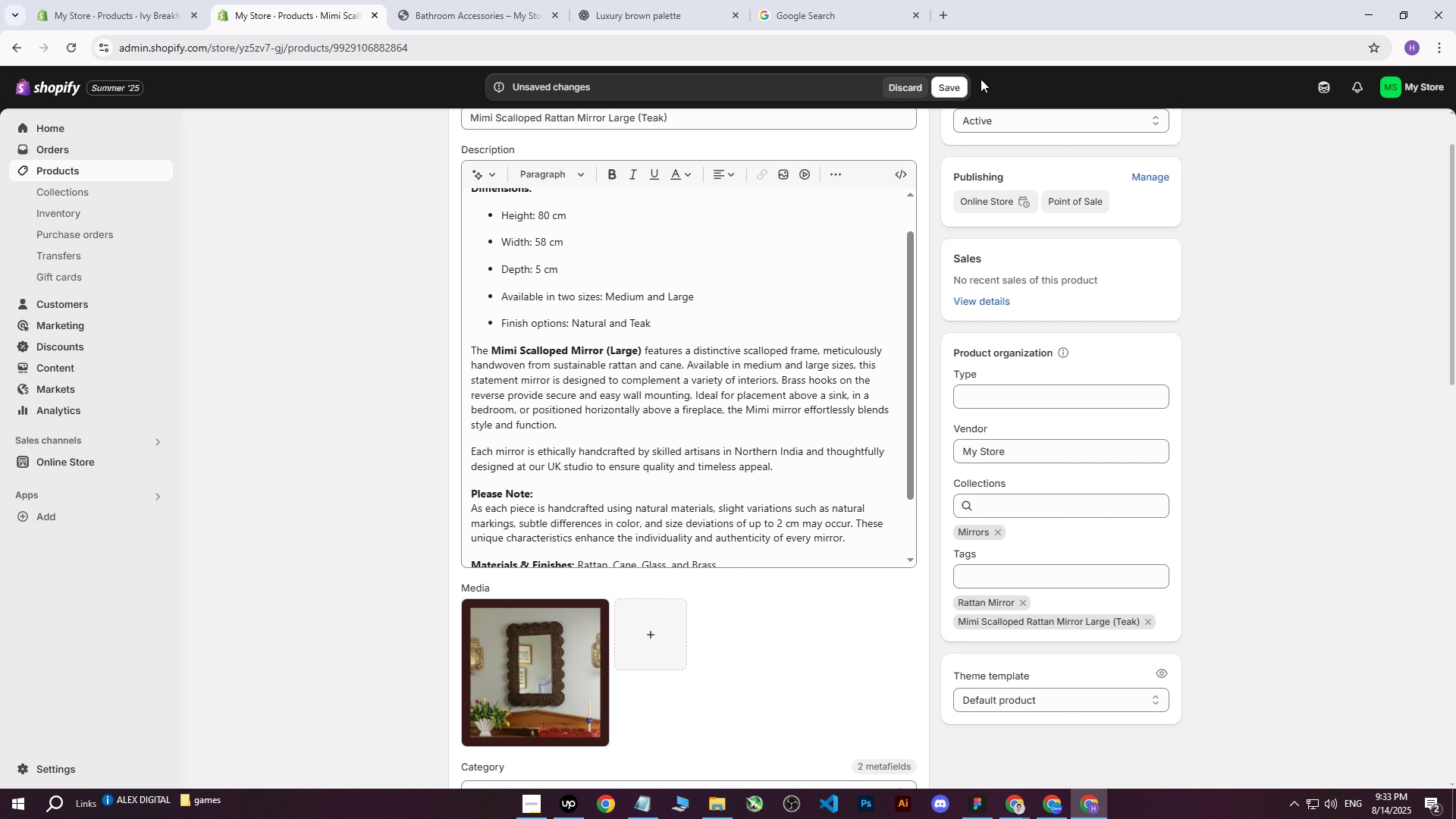 
double_click([952, 84])
 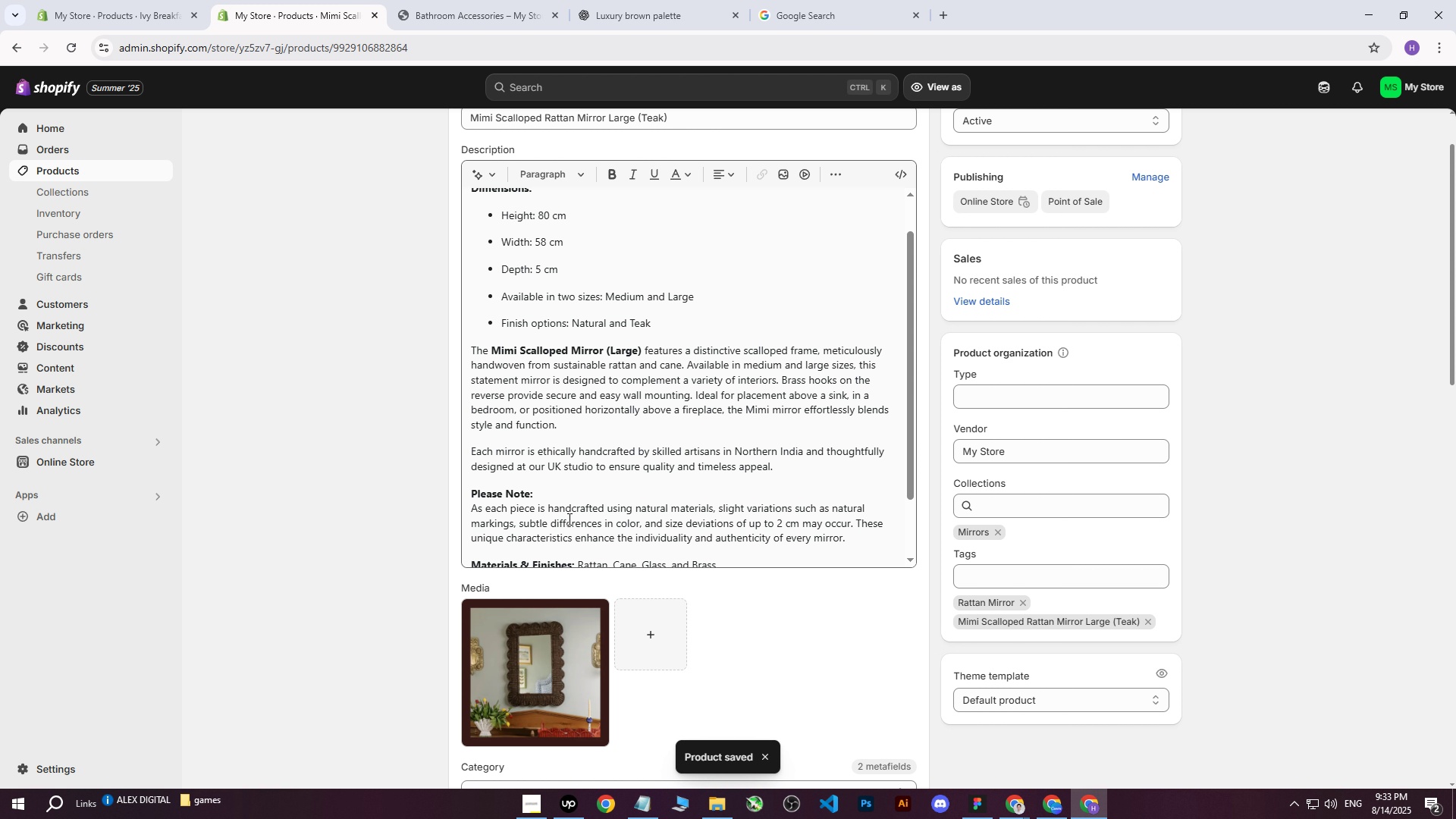 
 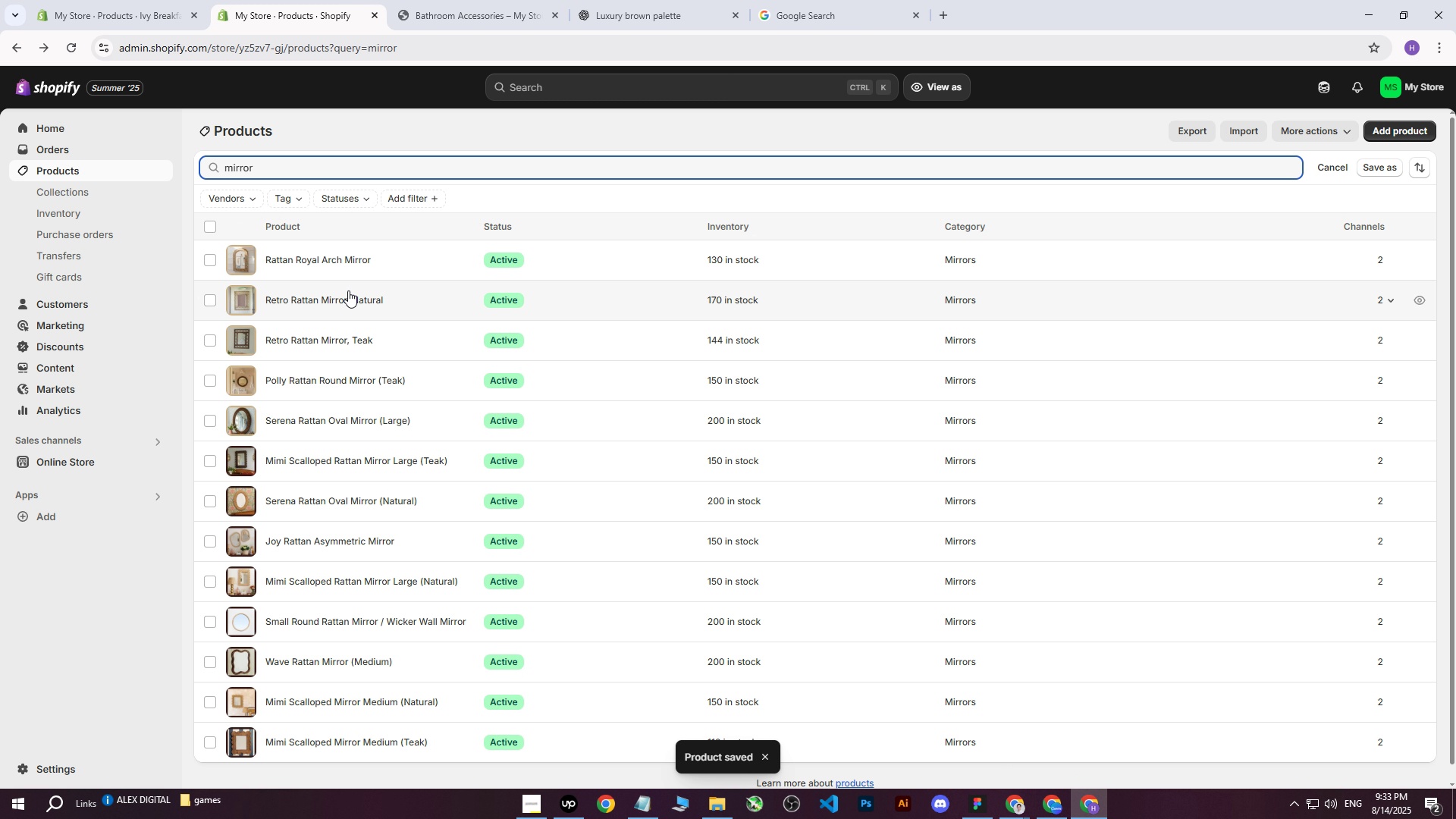 
left_click([1047, 807])
 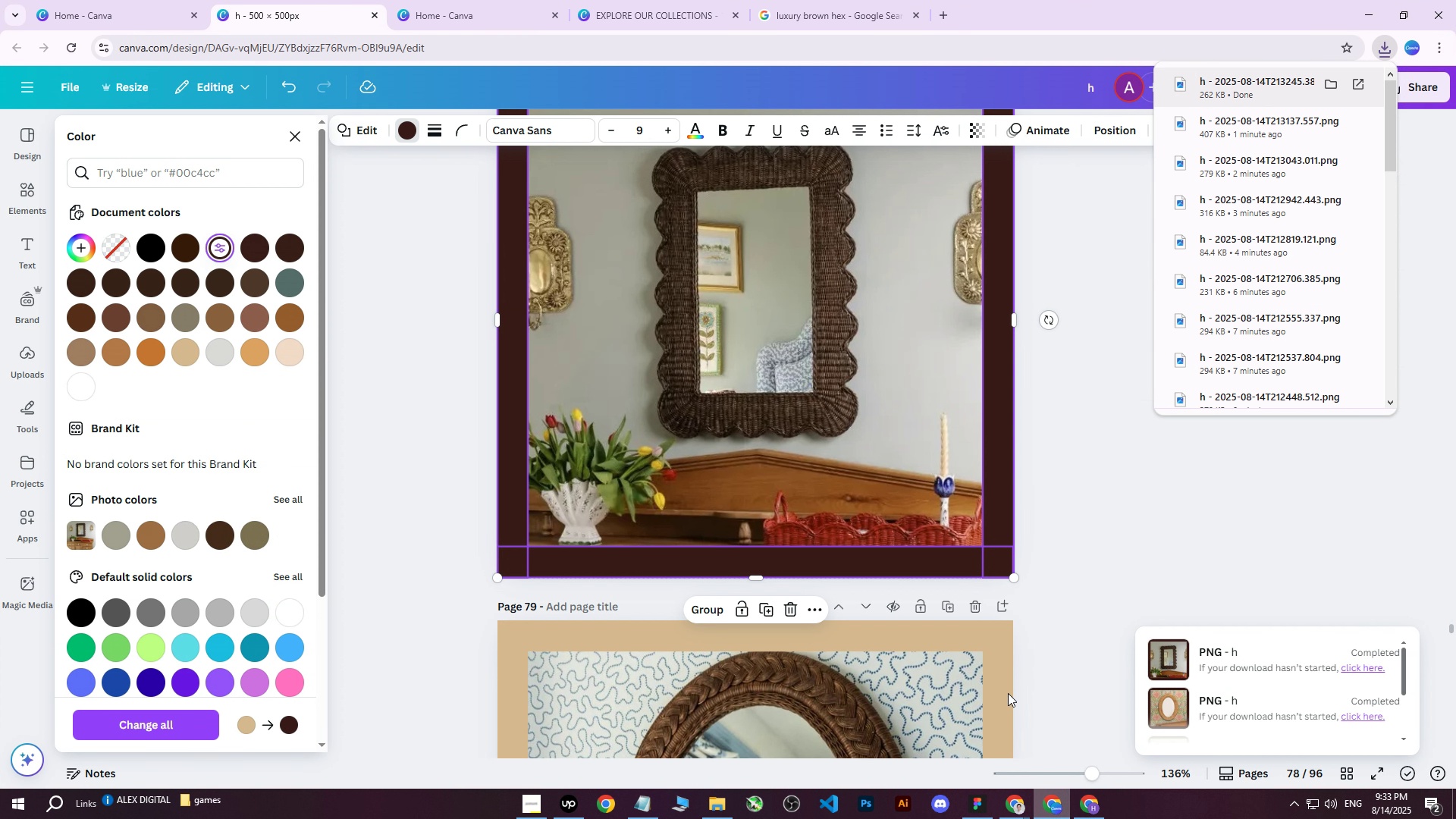 
scroll: coordinate [908, 493], scroll_direction: down, amount: 5.0
 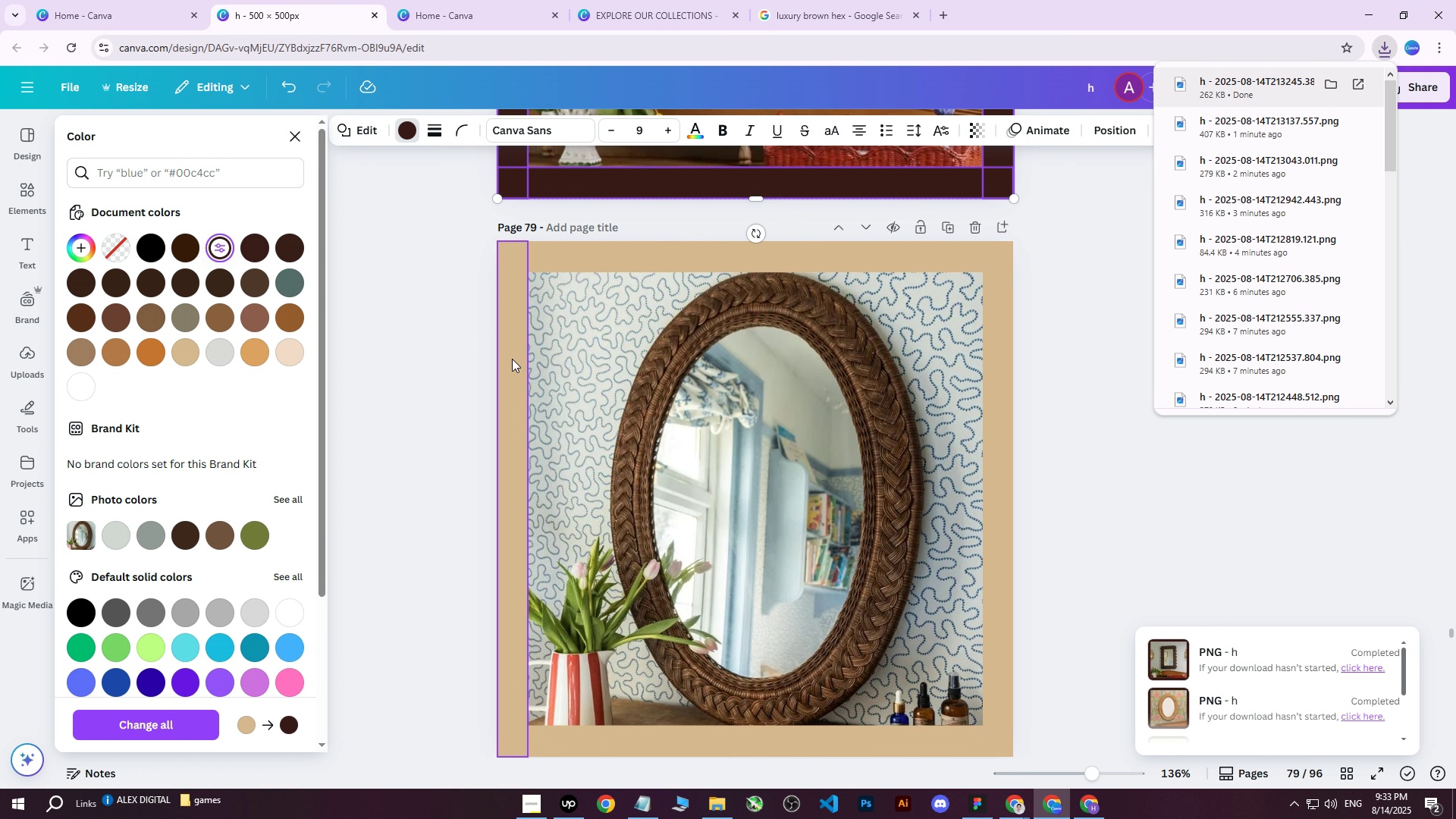 
left_click([507, 359])
 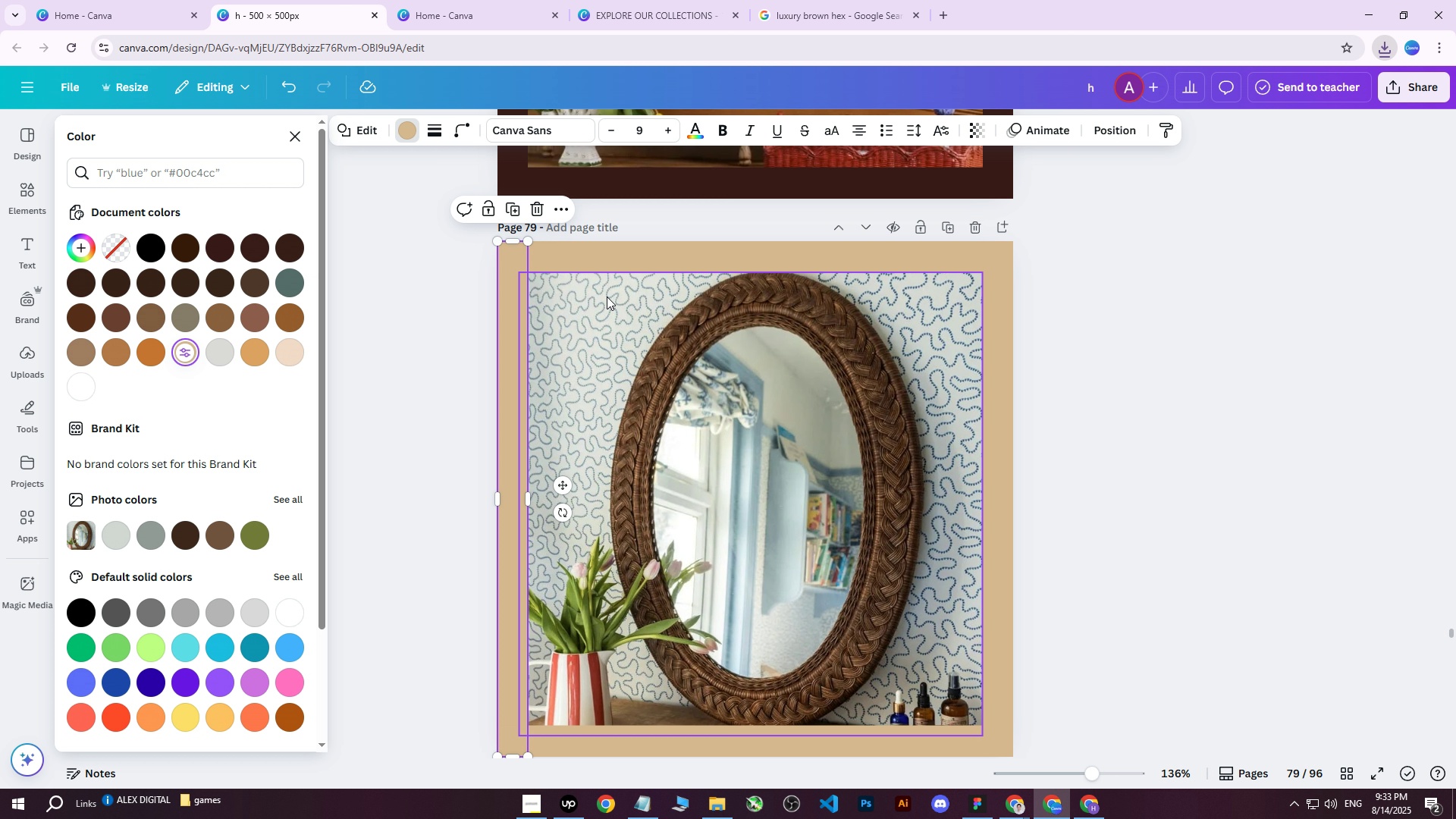 
hold_key(key=ShiftLeft, duration=1.5)
double_click([658, 251])
 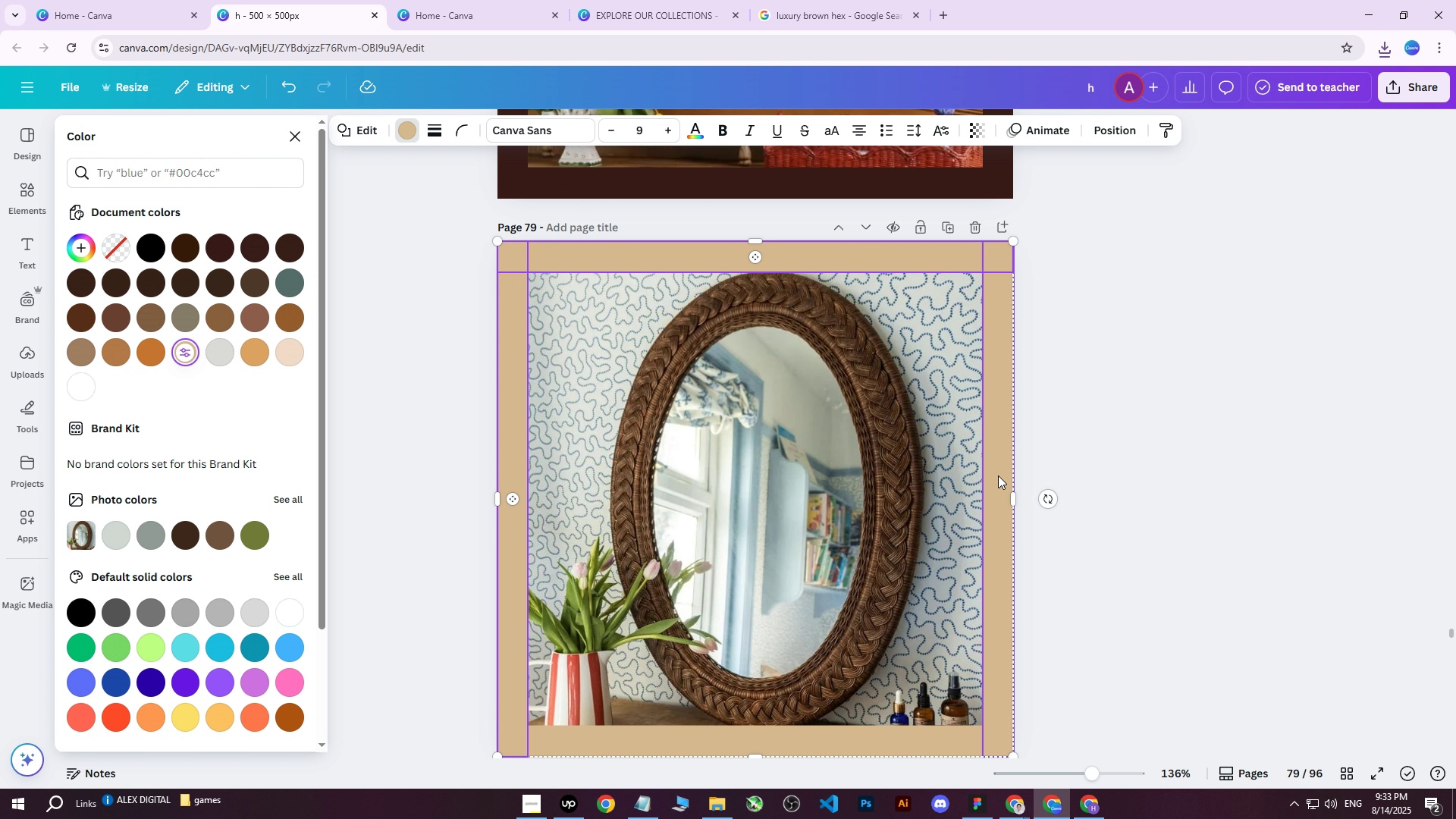 
left_click([997, 475])
 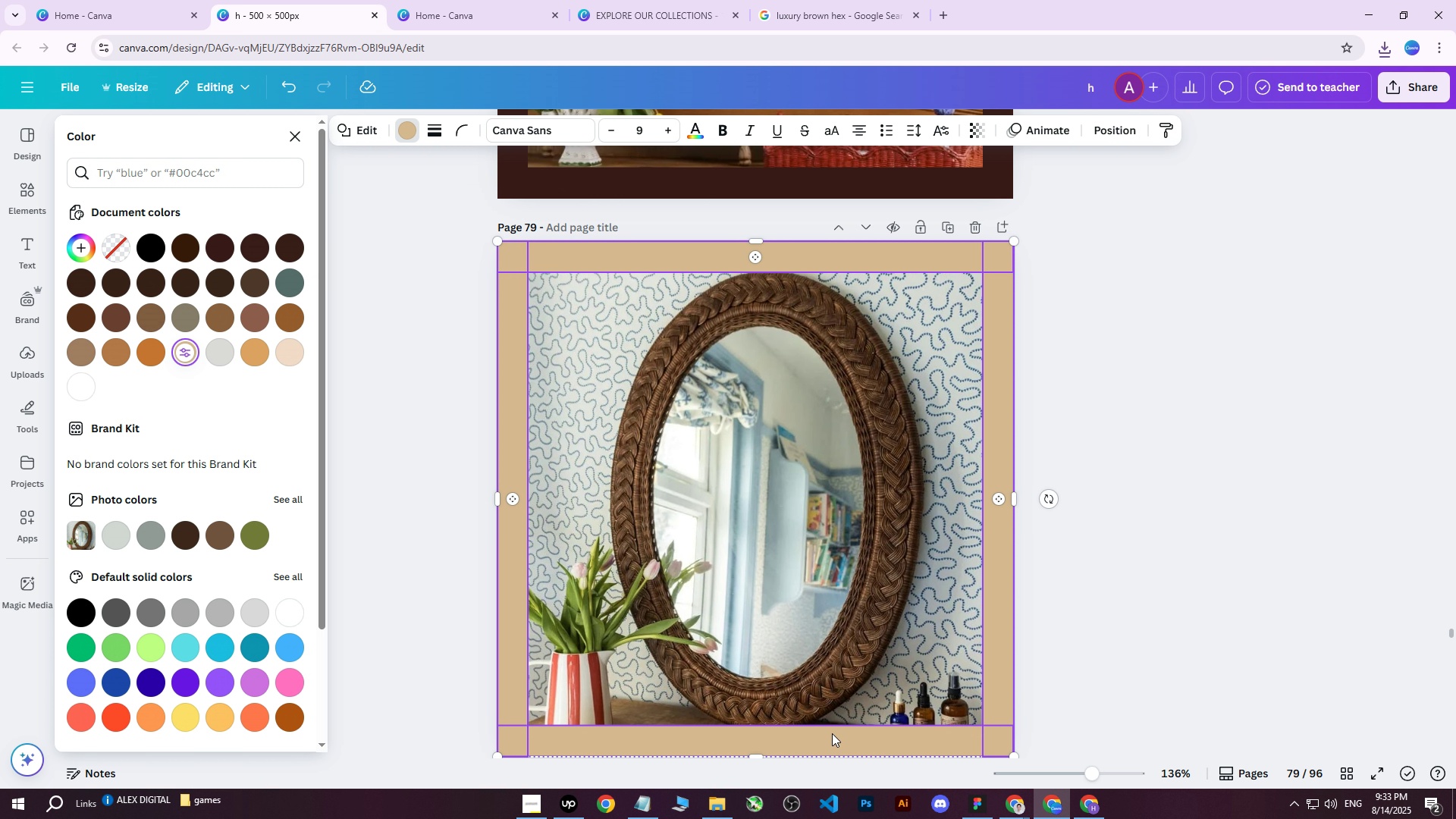 
left_click([829, 739])
 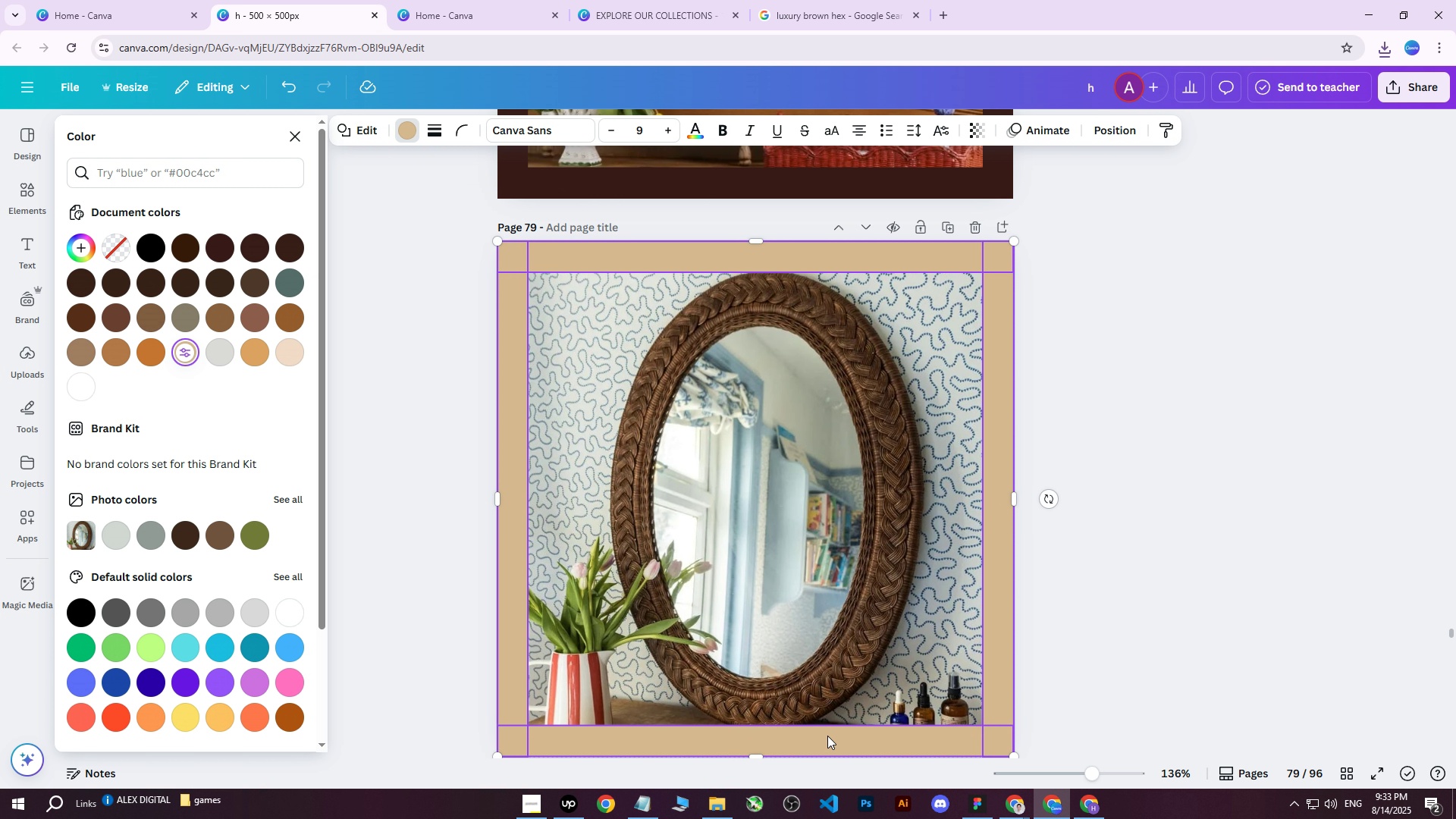 
key(Shift+ShiftLeft)
 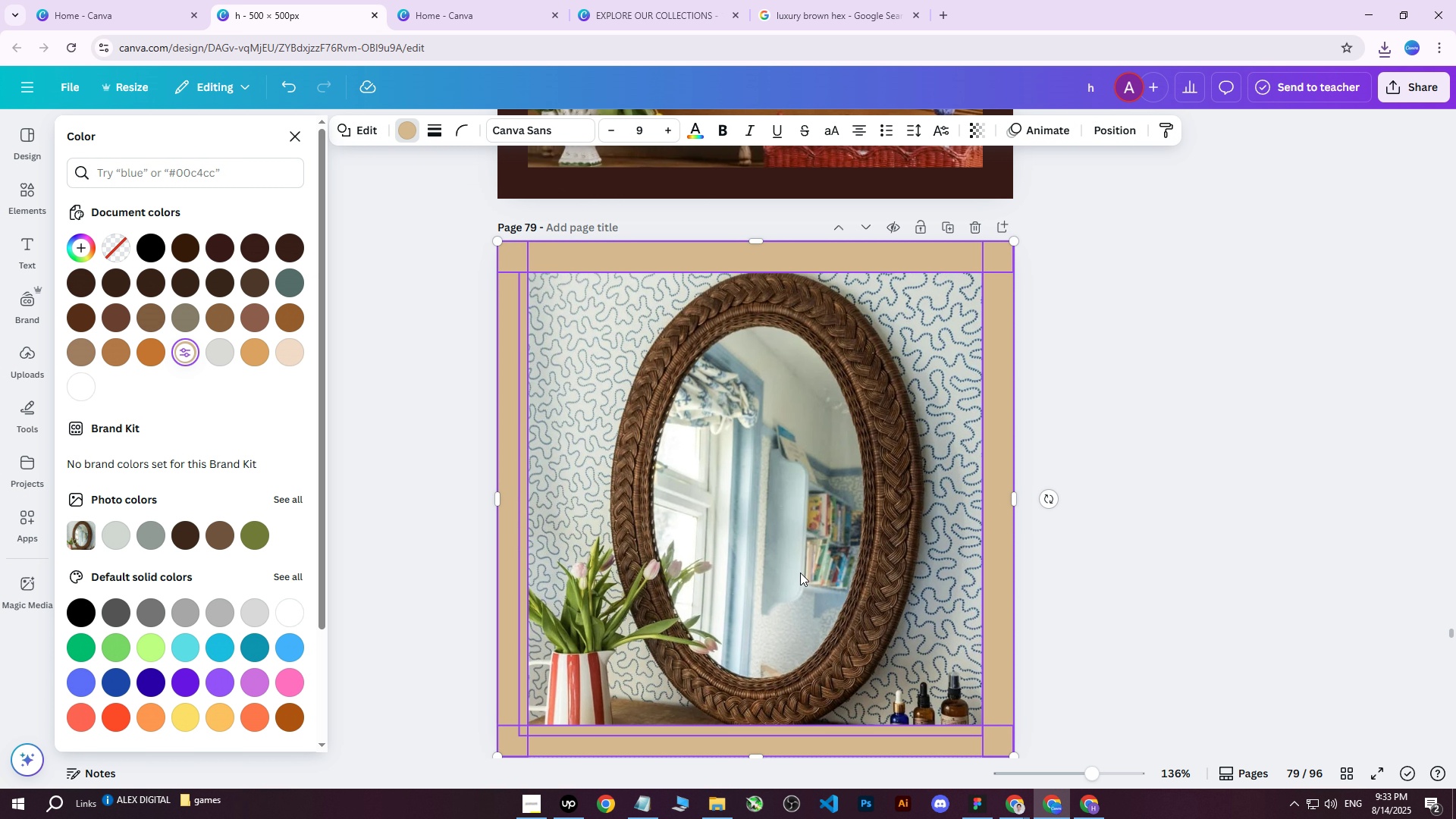 
key(Shift+ShiftLeft)
 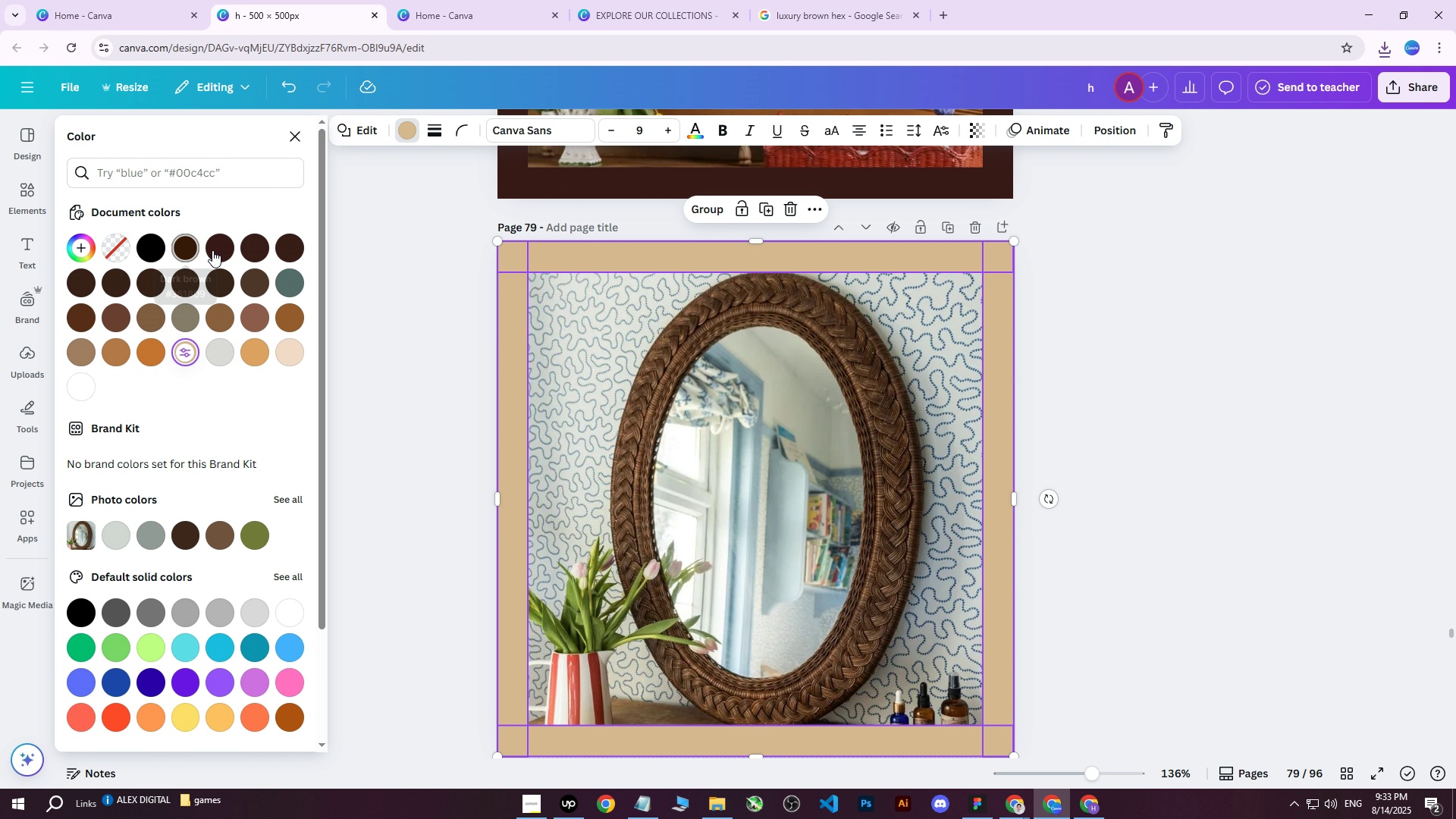 
left_click([218, 248])
 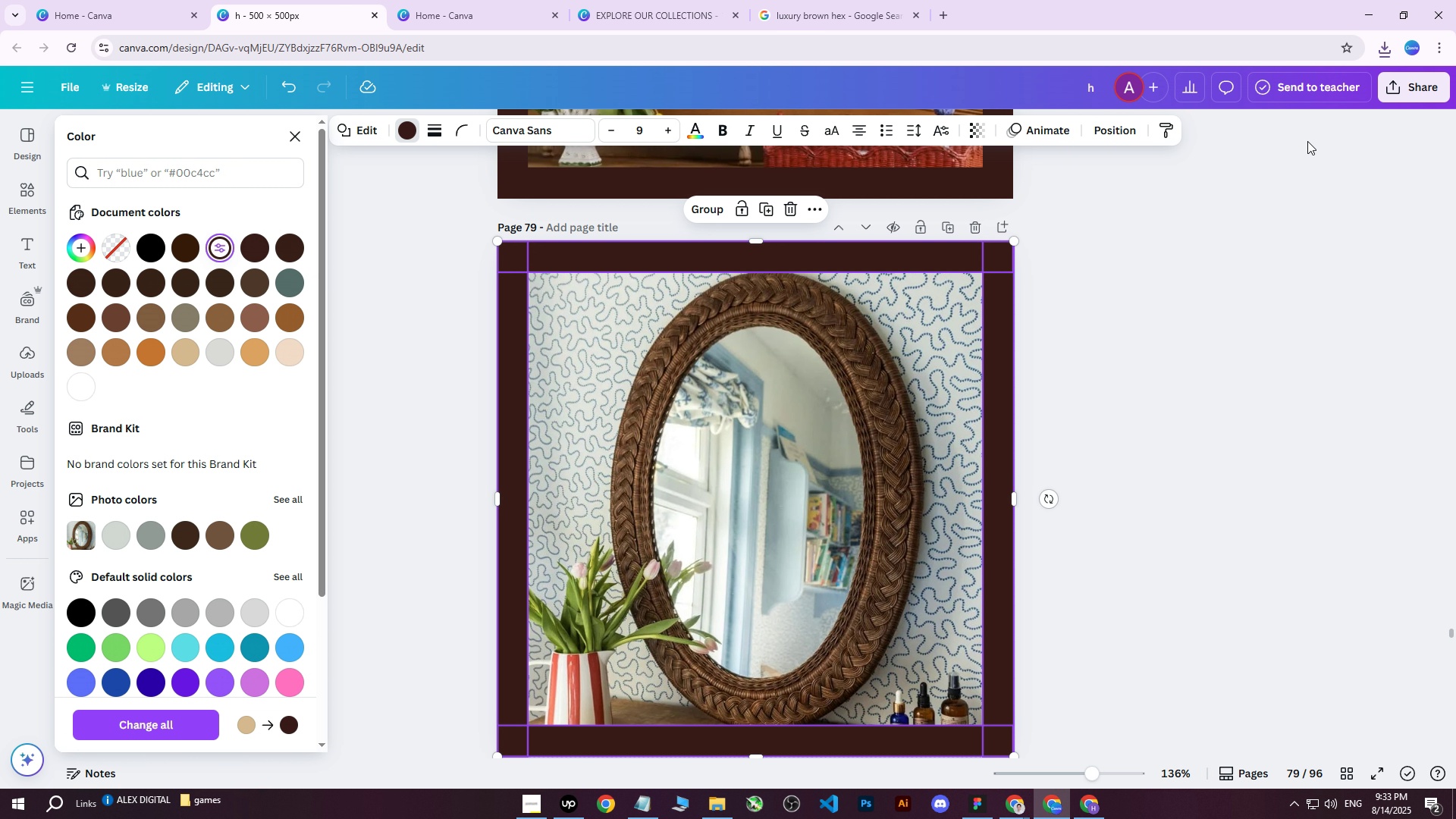 
left_click([1379, 94])
 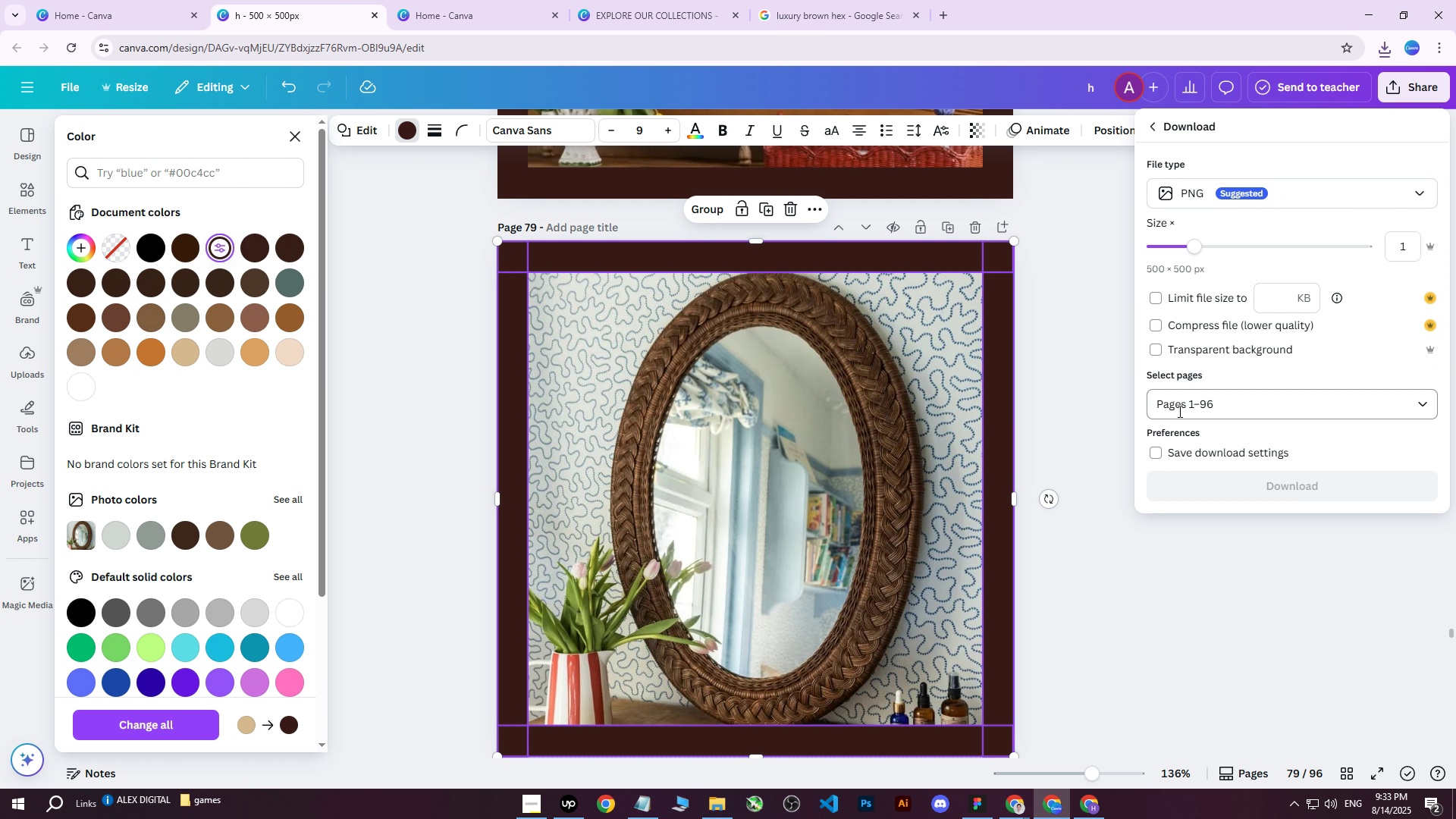 
double_click([1214, 394])
 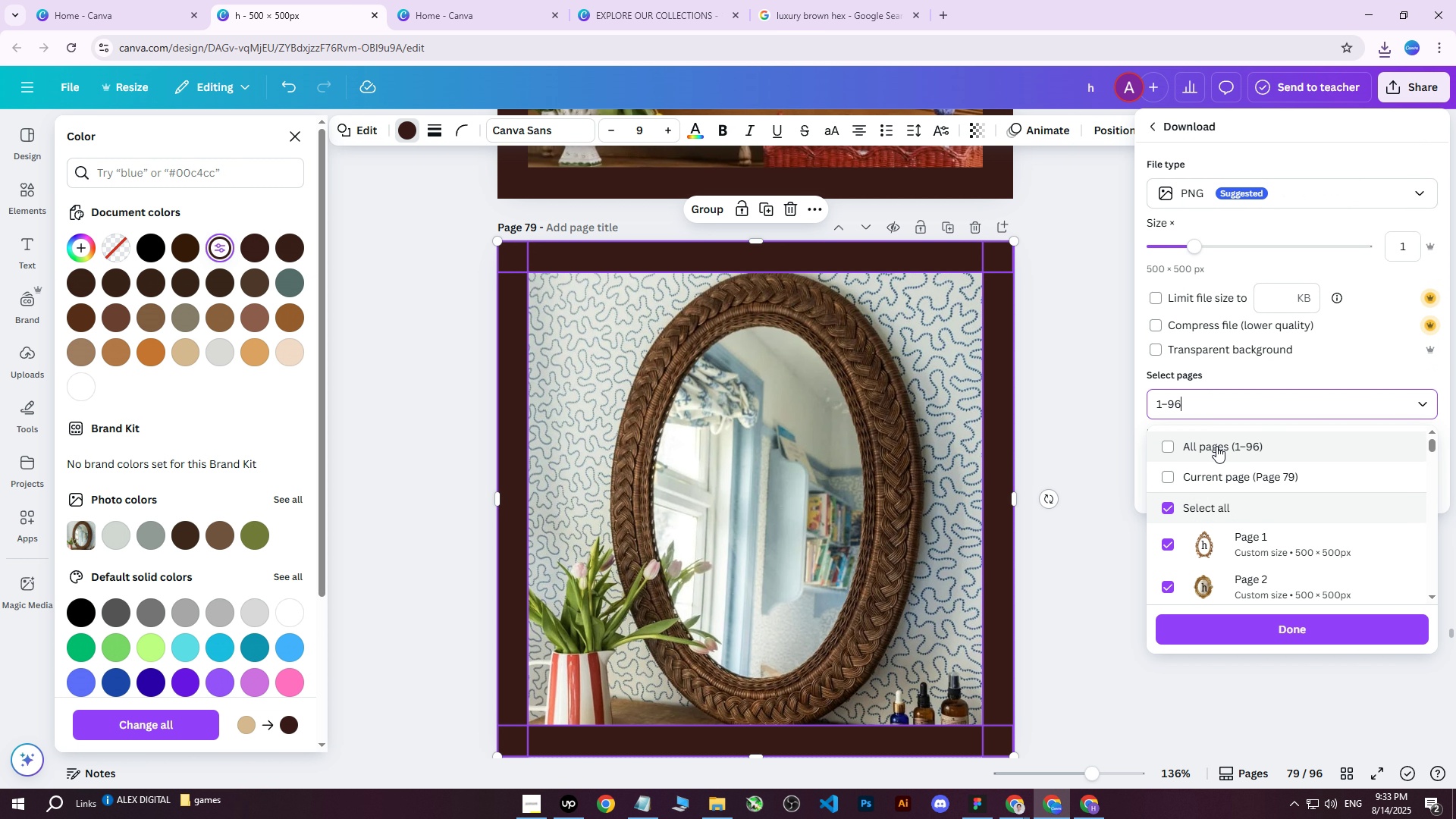 
triple_click([1216, 446])
 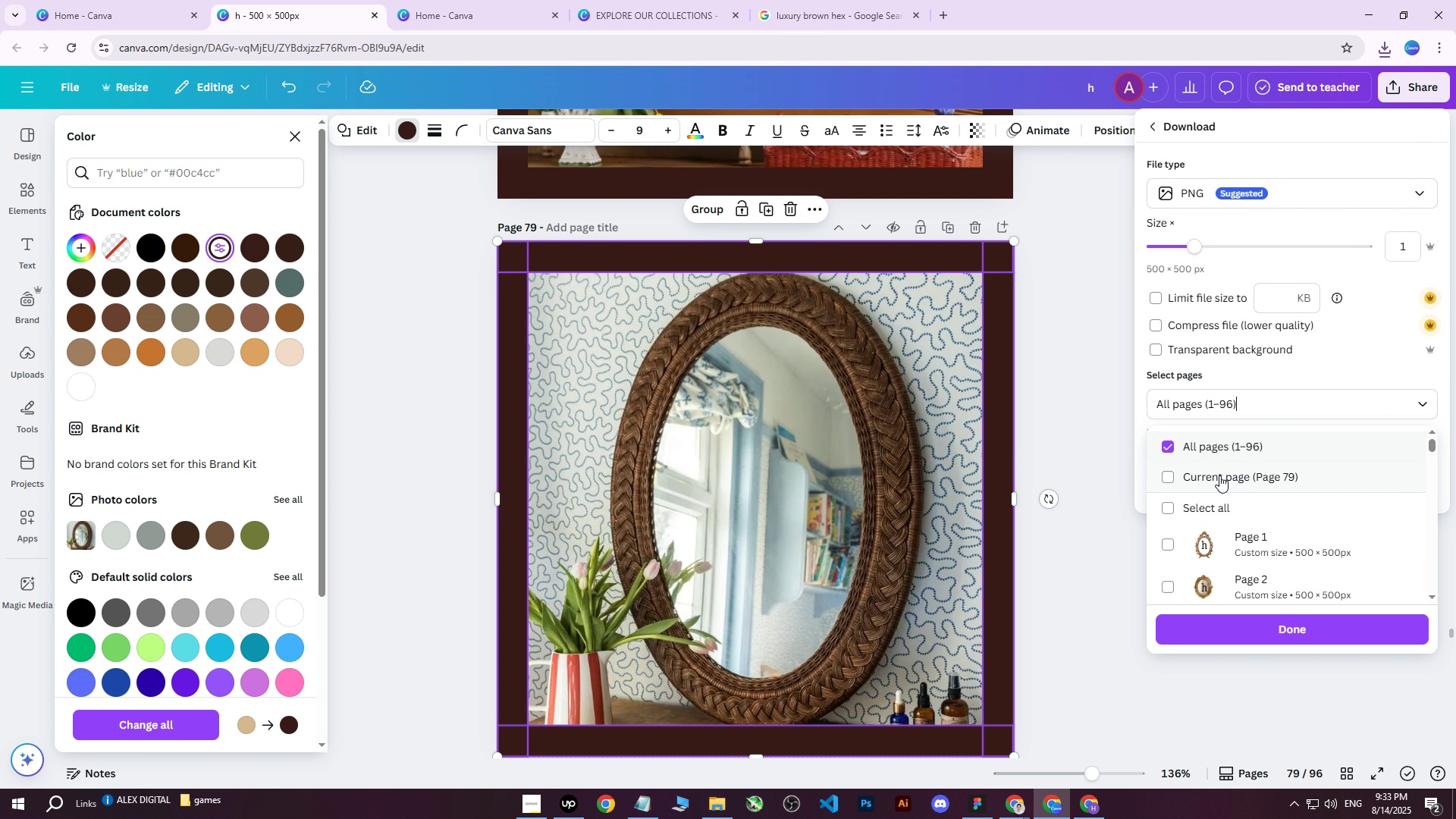 
triple_click([1219, 475])
 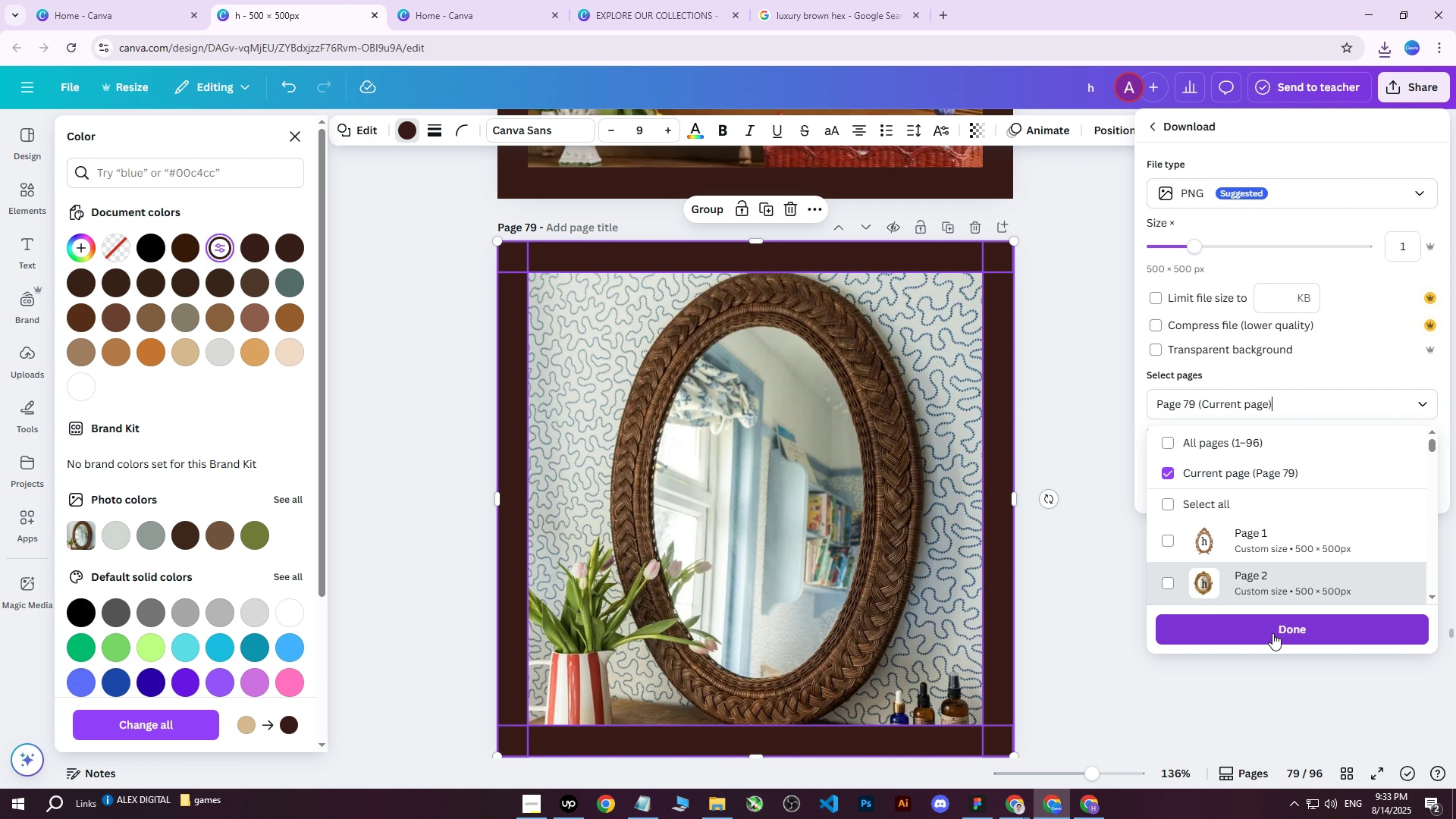 
triple_click([1272, 633])
 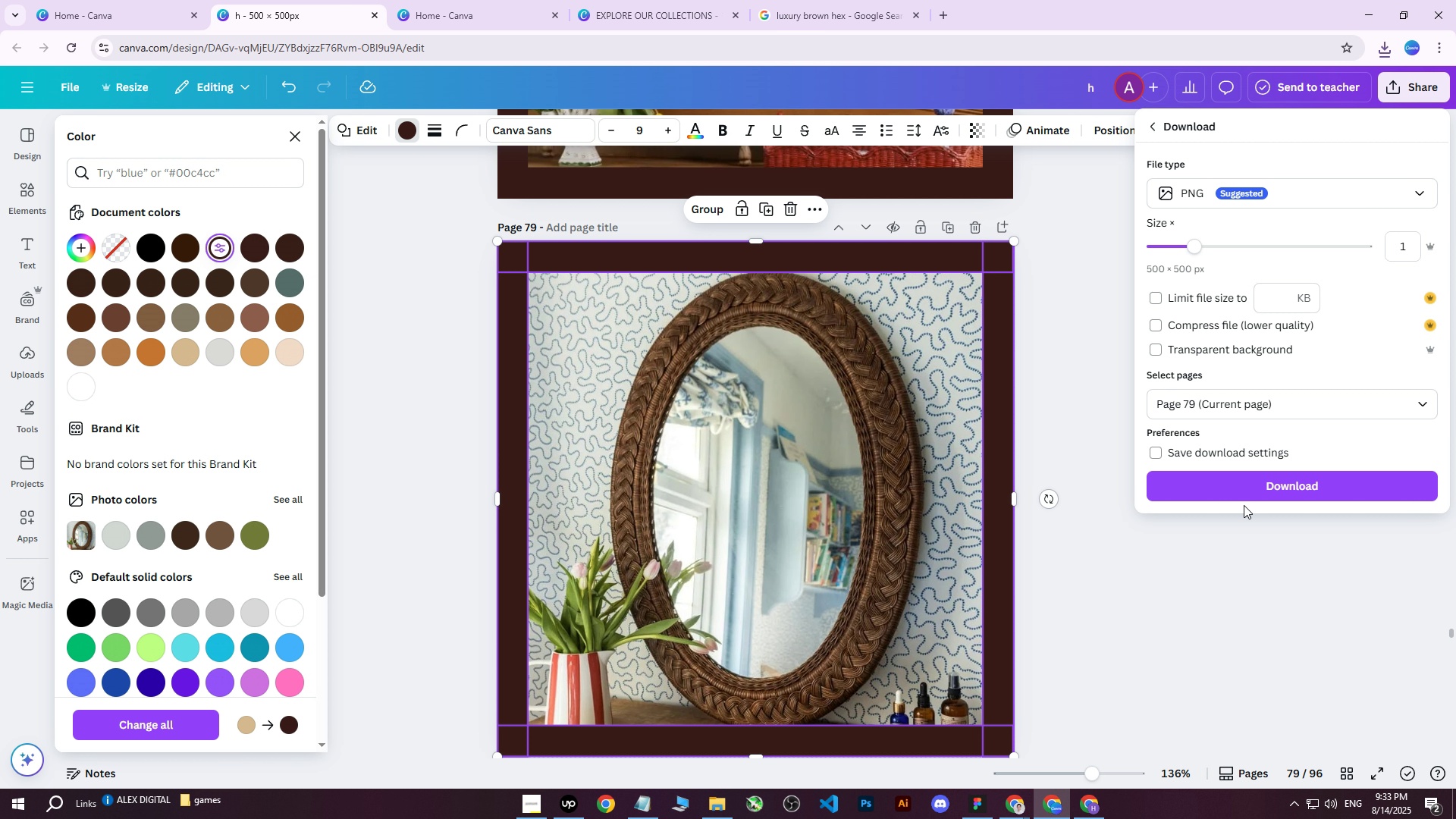 
left_click([1243, 491])
 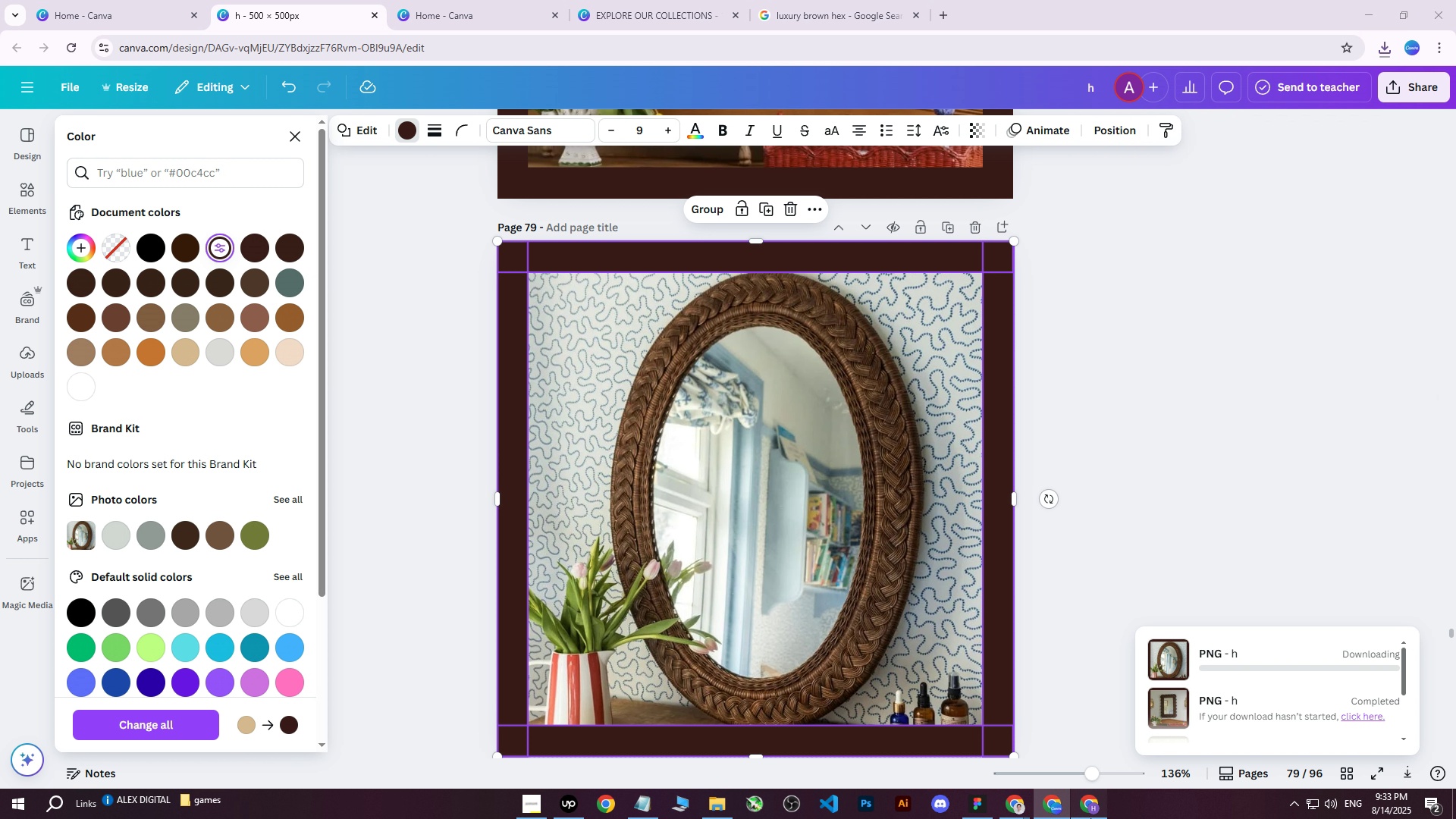 
left_click([1090, 818])
 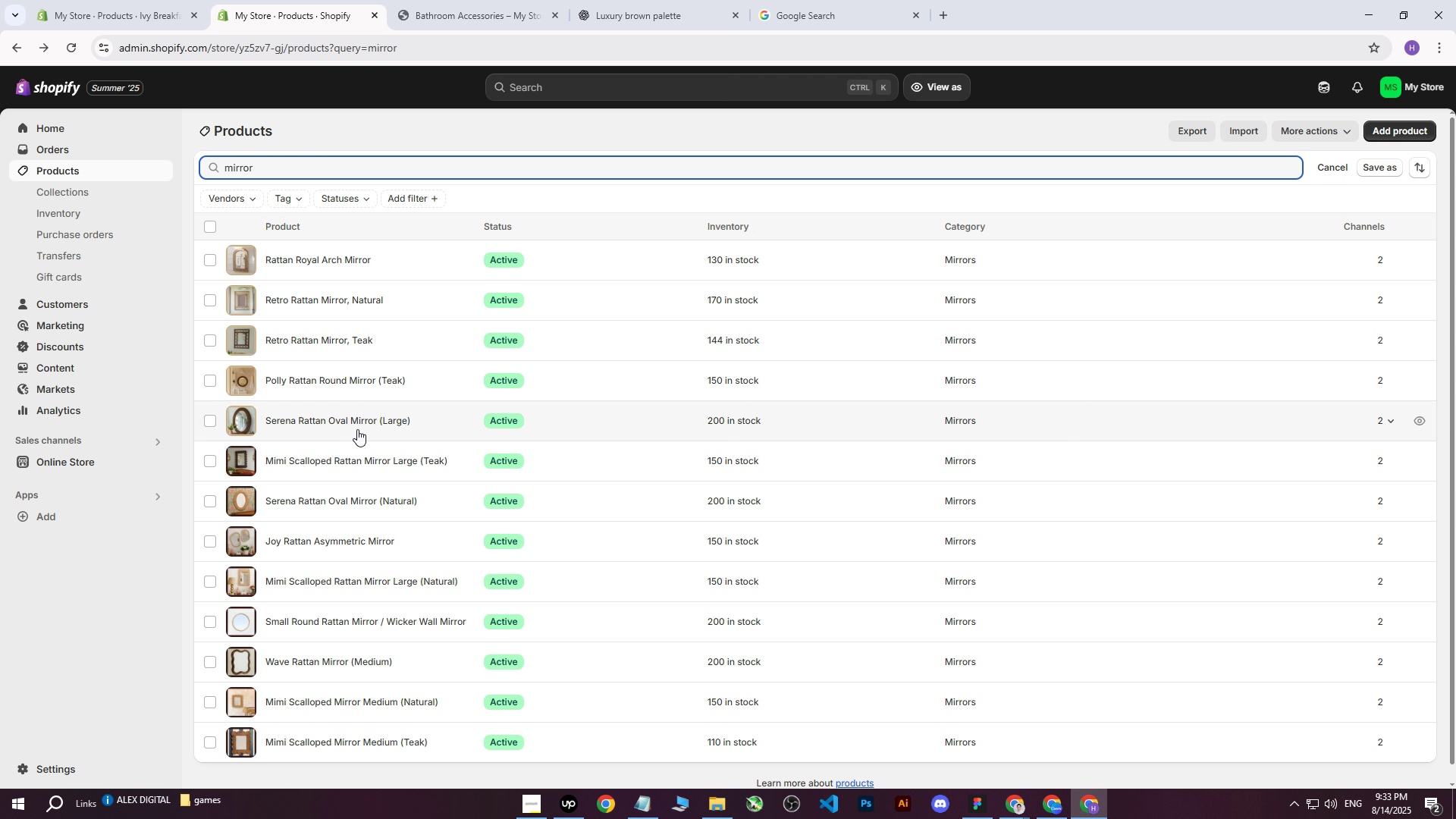 
left_click([340, 423])
 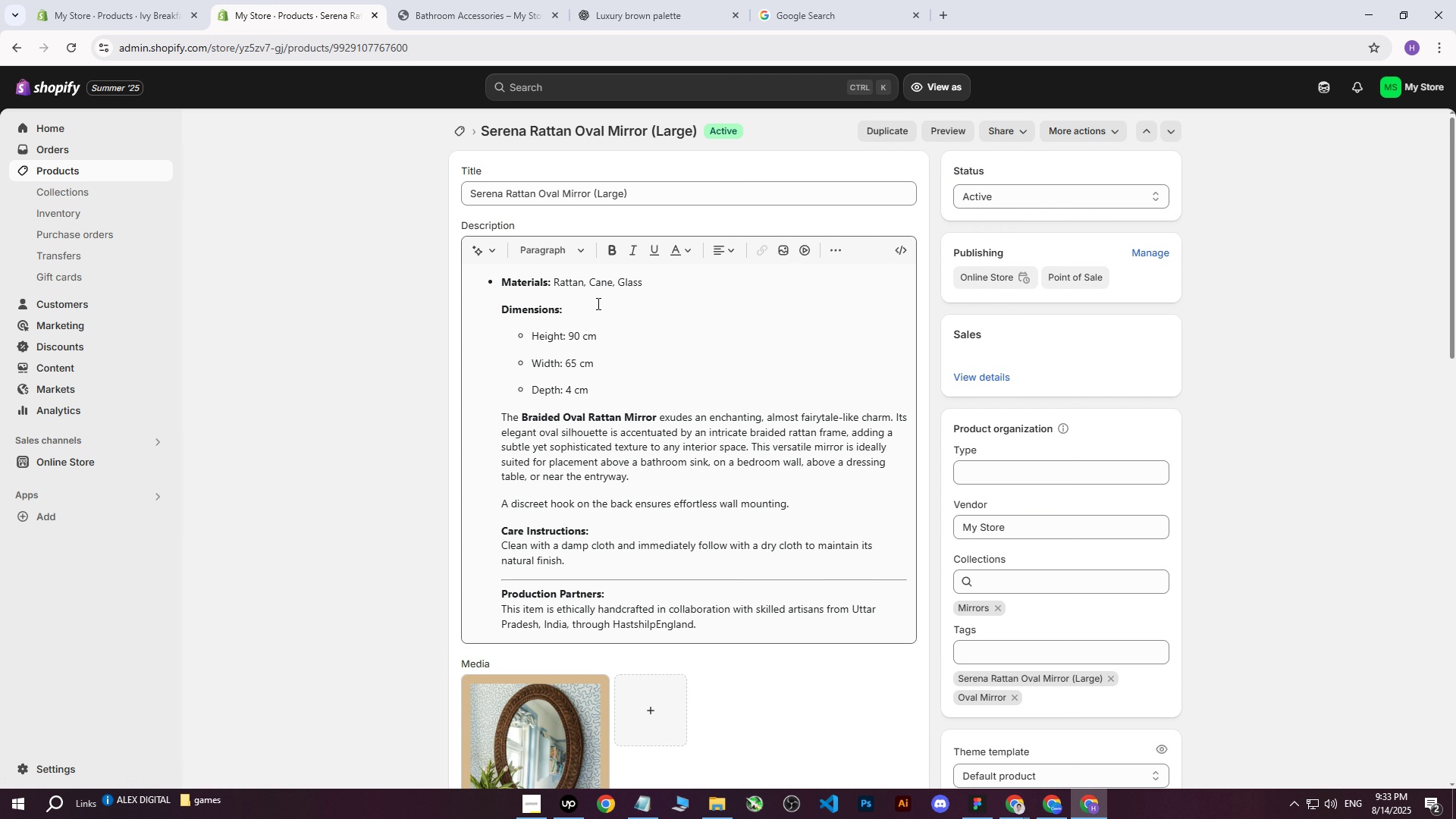 
scroll: coordinate [624, 610], scroll_direction: down, amount: 2.0
 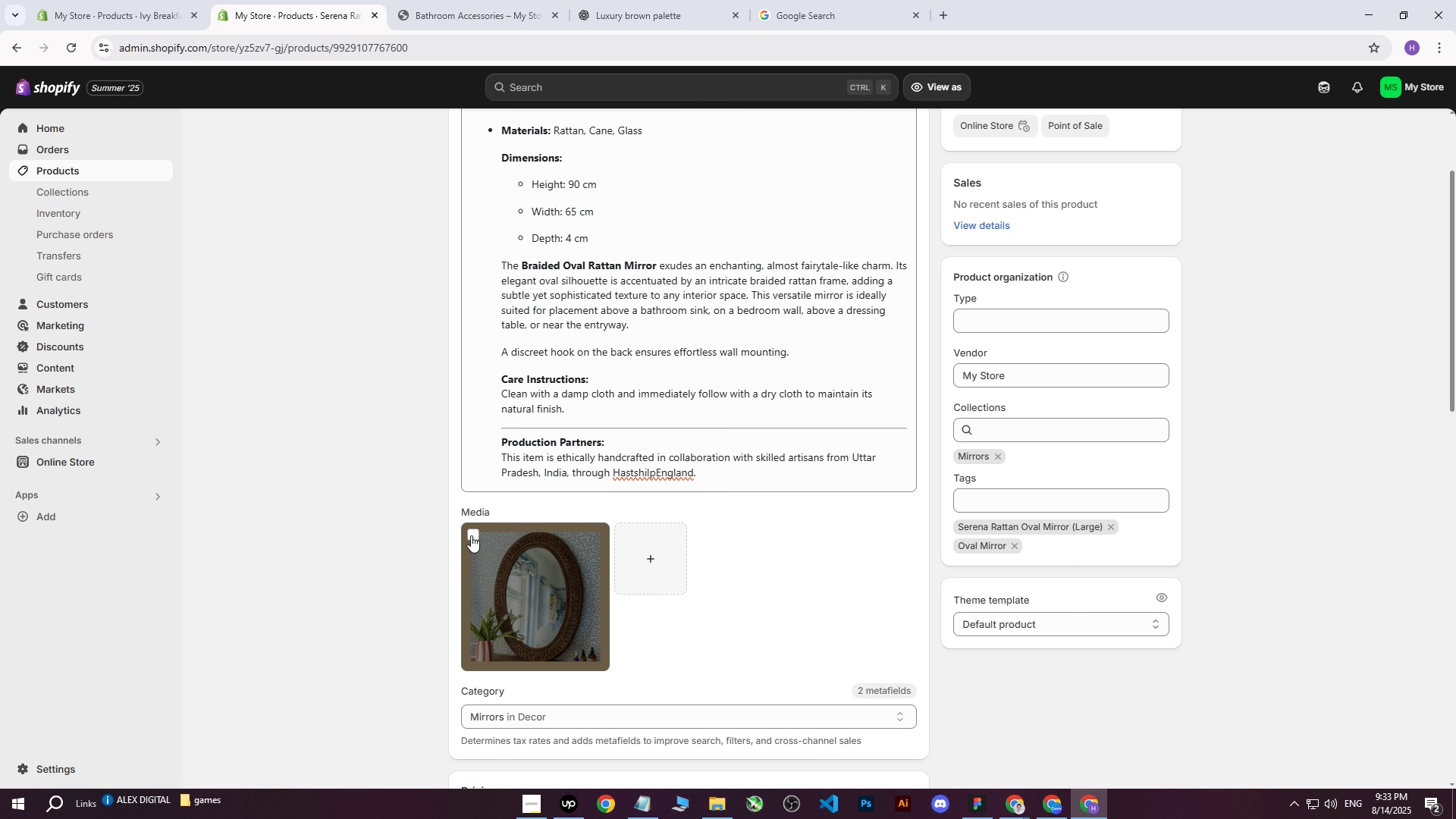 
left_click([475, 535])
 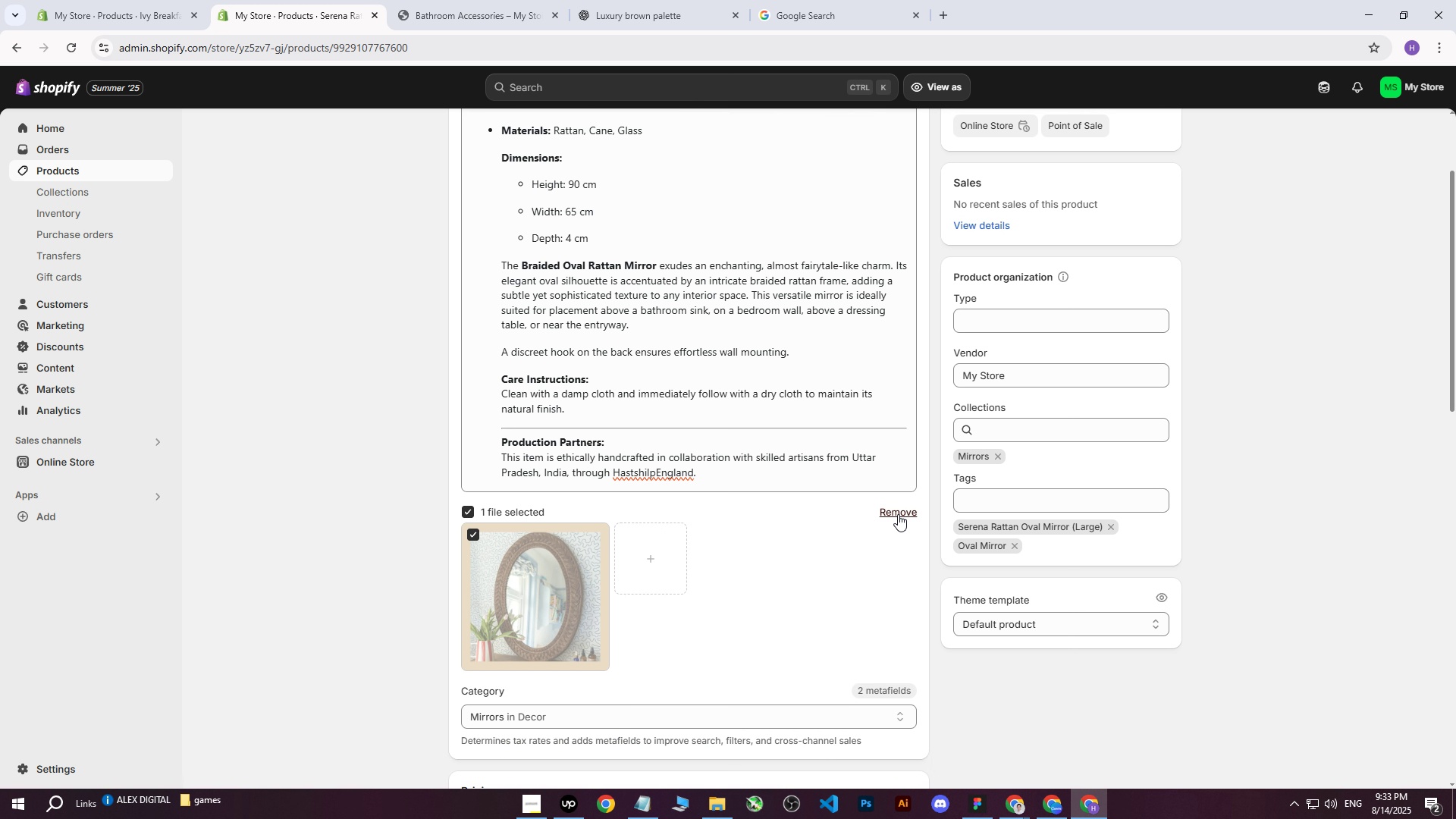 
left_click([898, 514])
 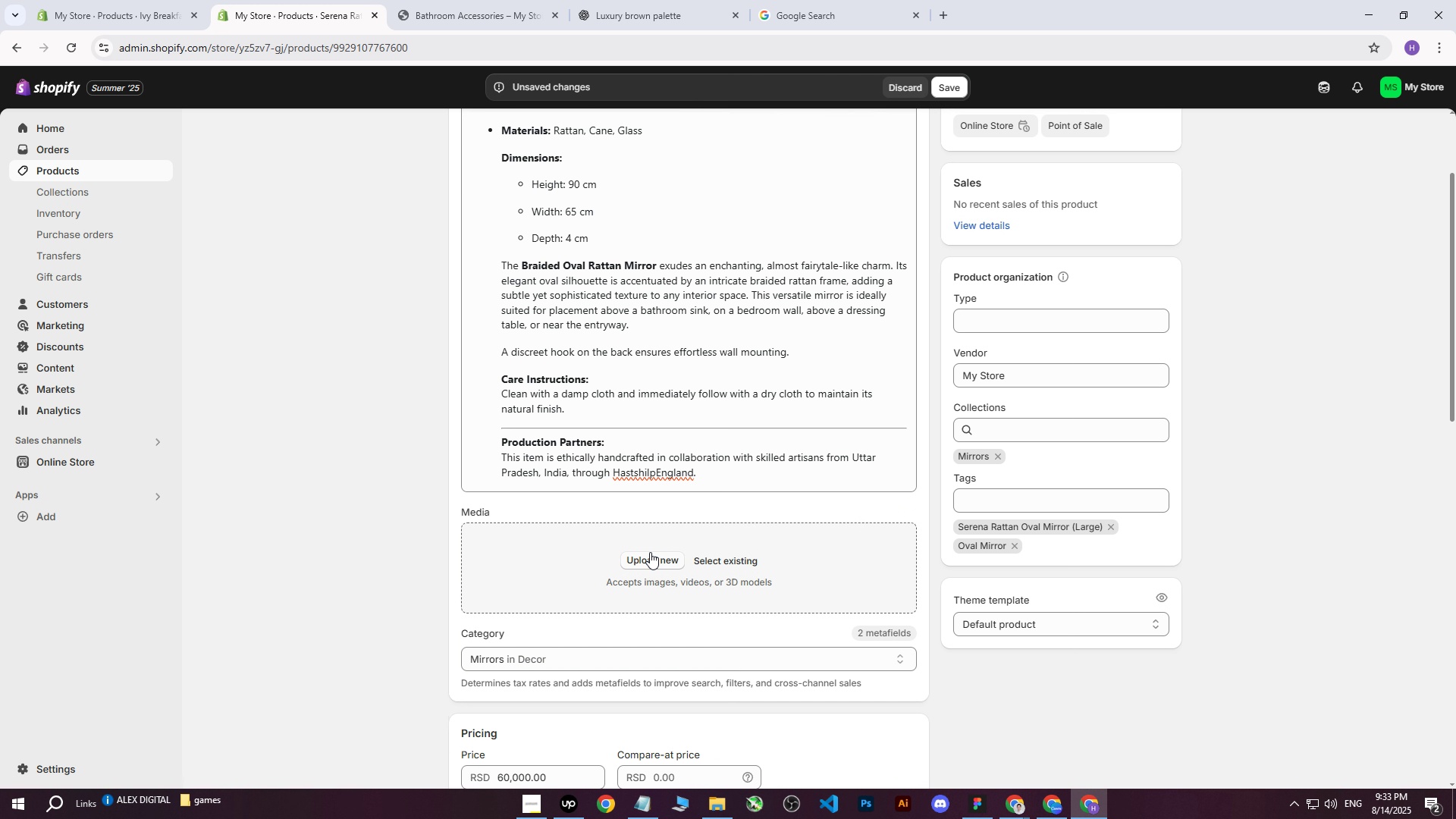 
left_click([629, 554])
 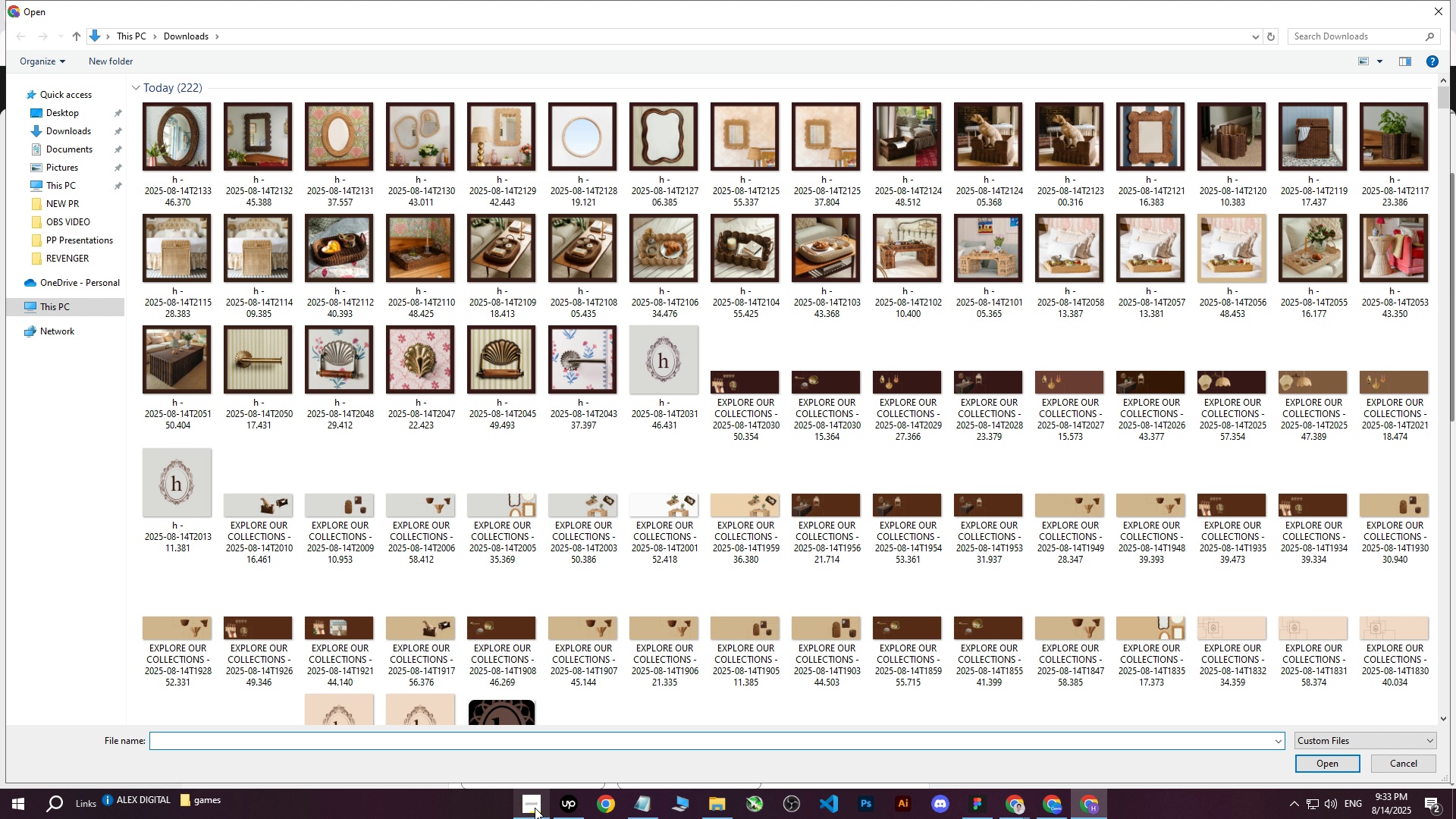 
double_click([531, 812])
 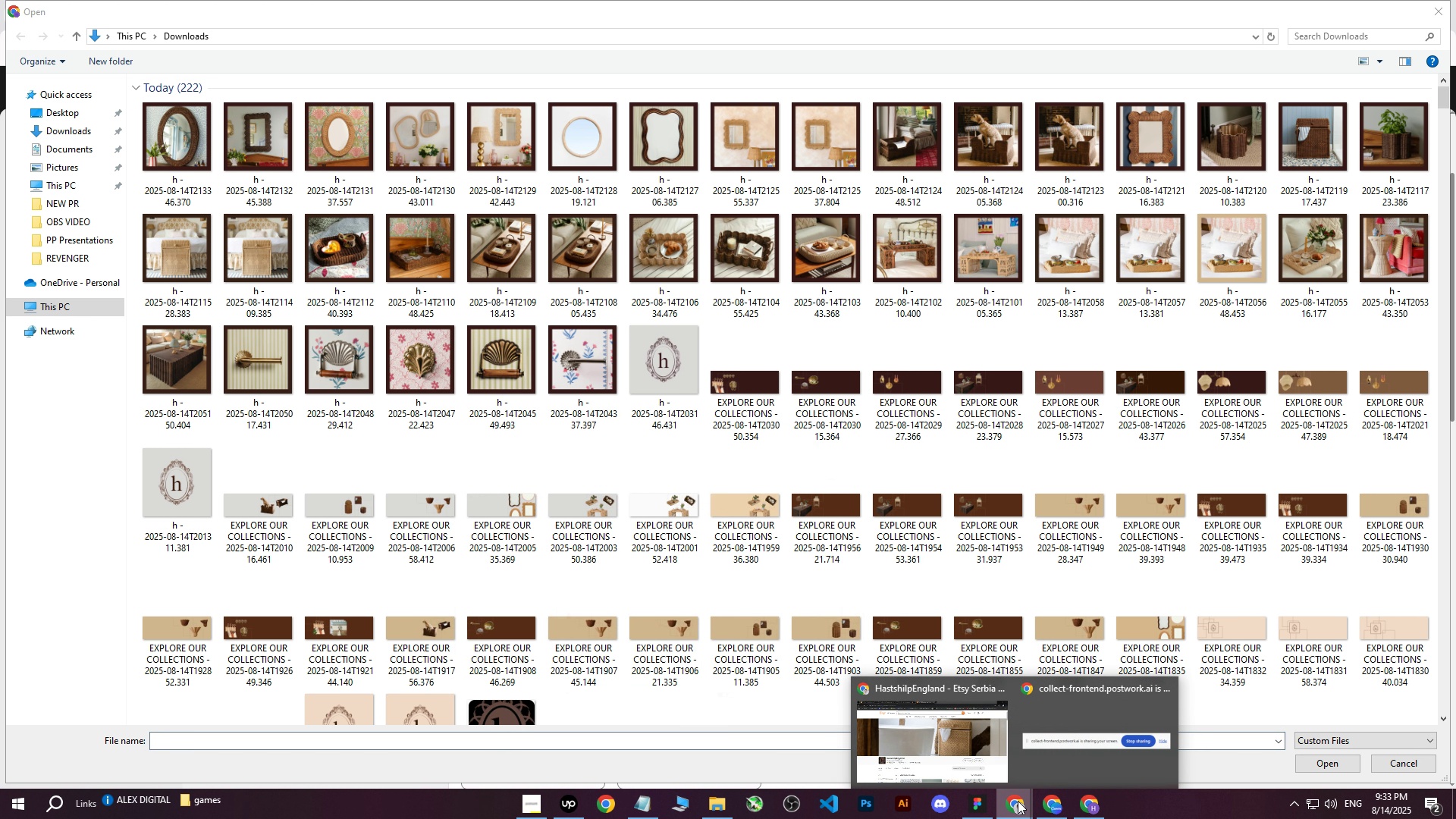 
double_click([973, 747])
 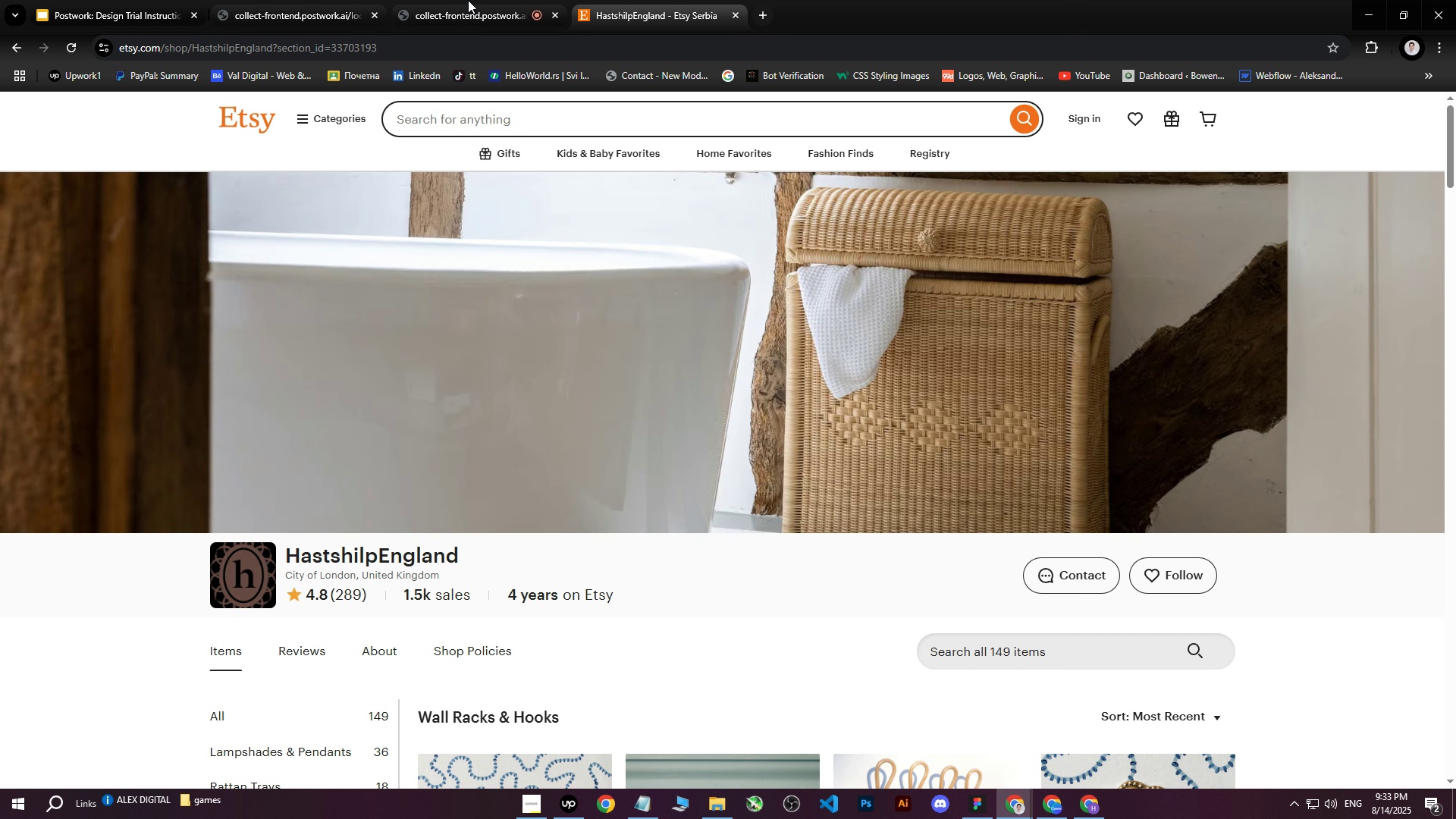 
left_click([482, 0])
 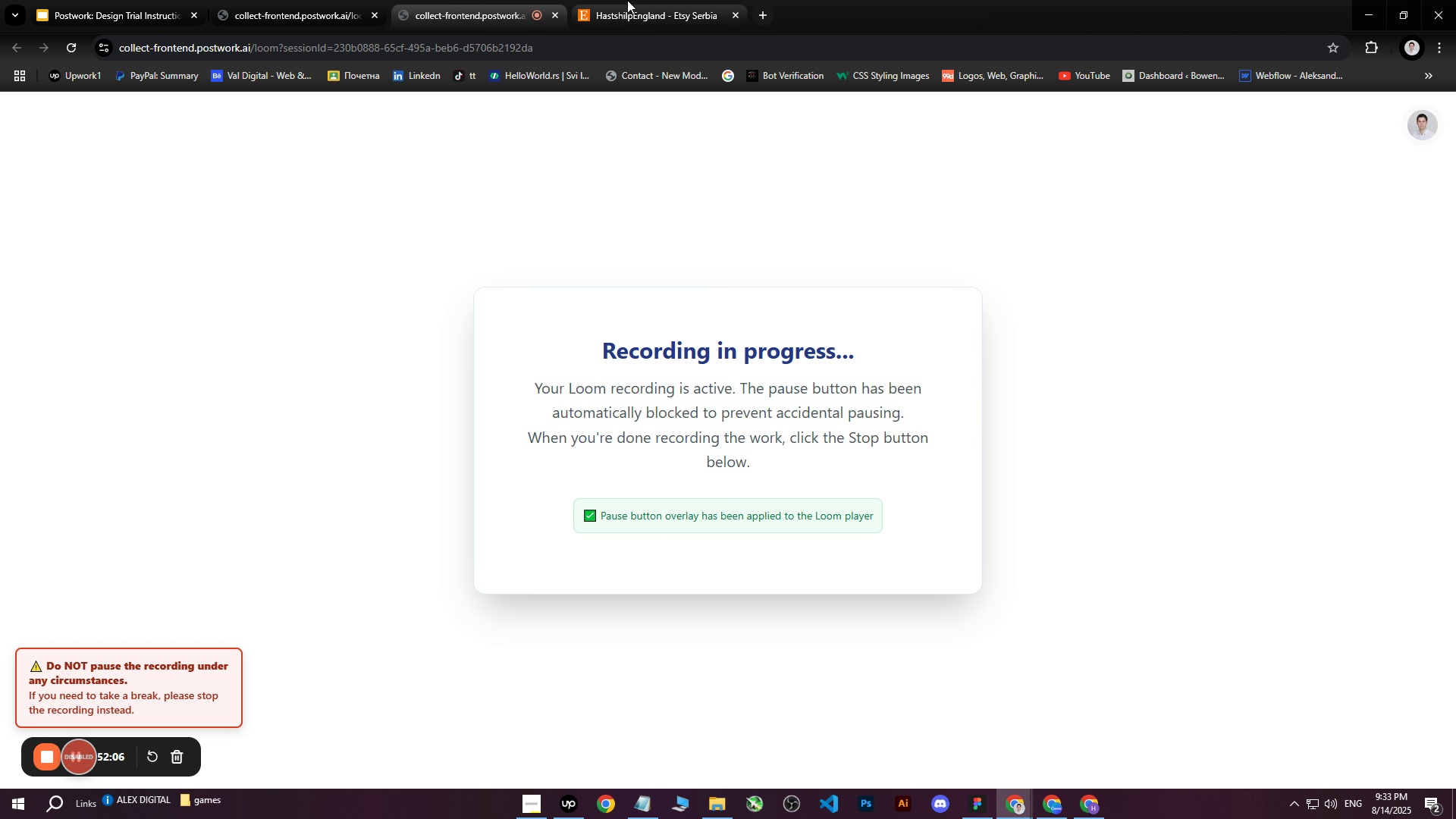 
left_click([631, 0])
 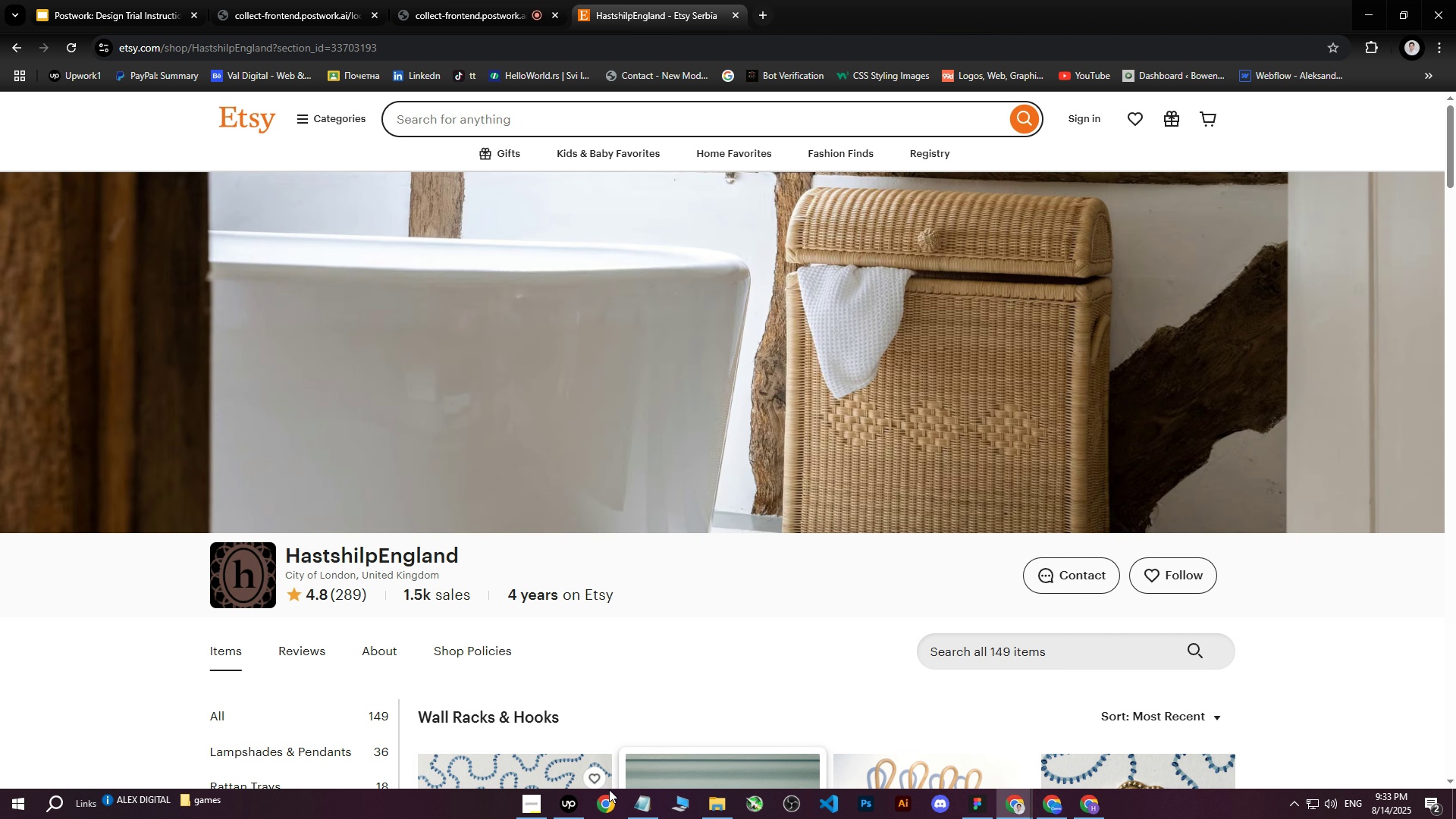 
left_click([574, 812])
 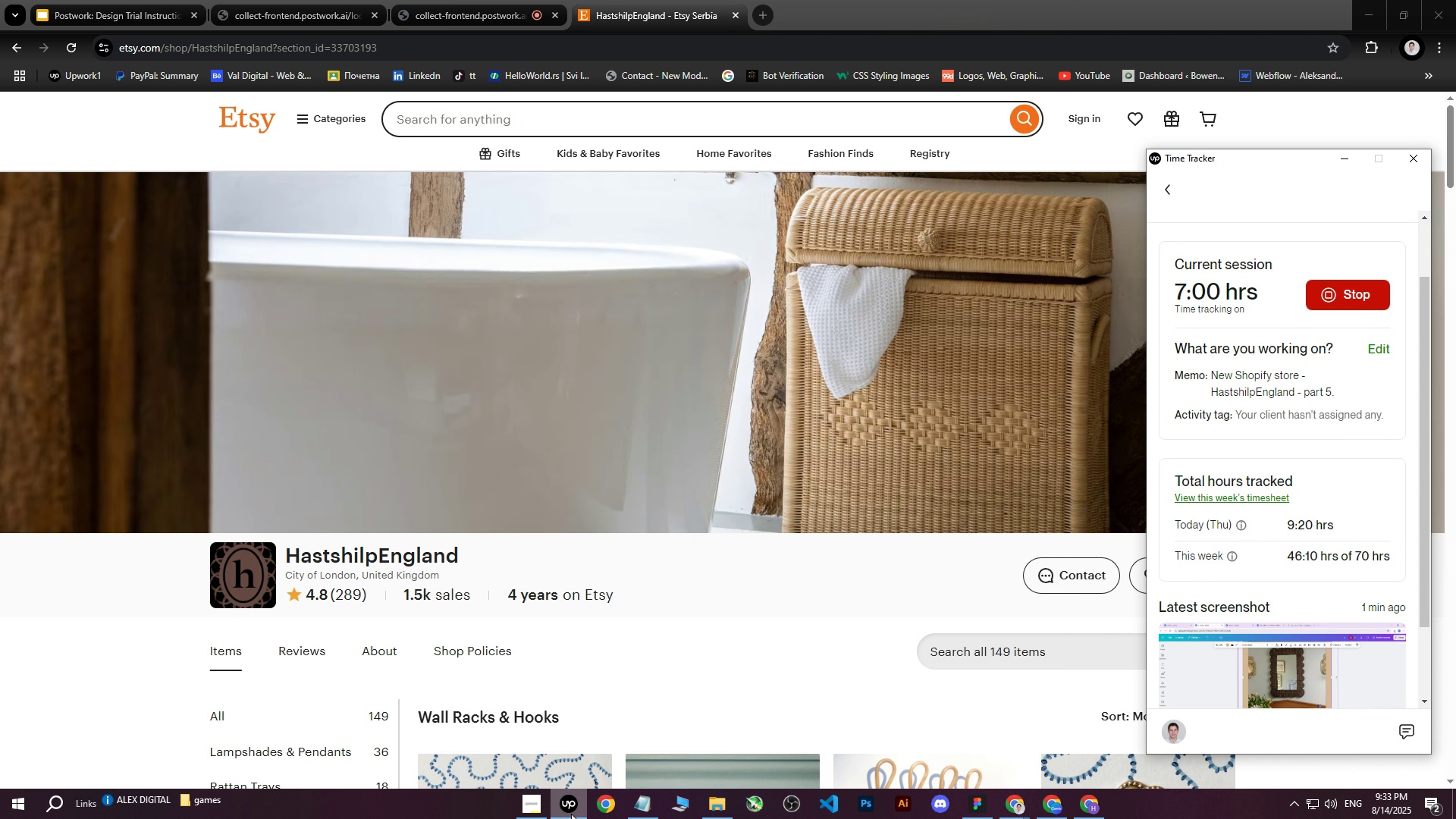 
left_click([571, 814])
 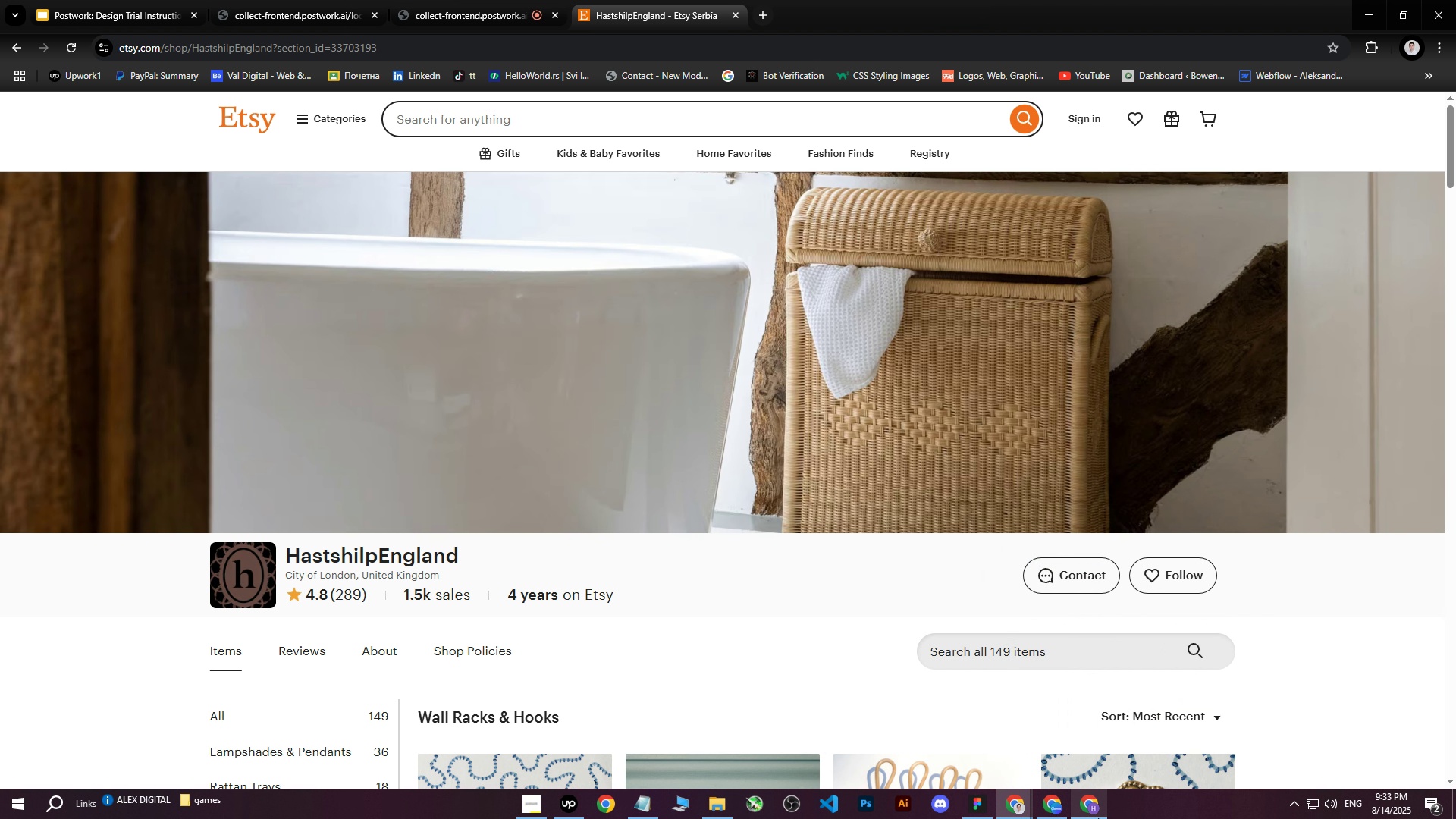 
left_click([1103, 817])
 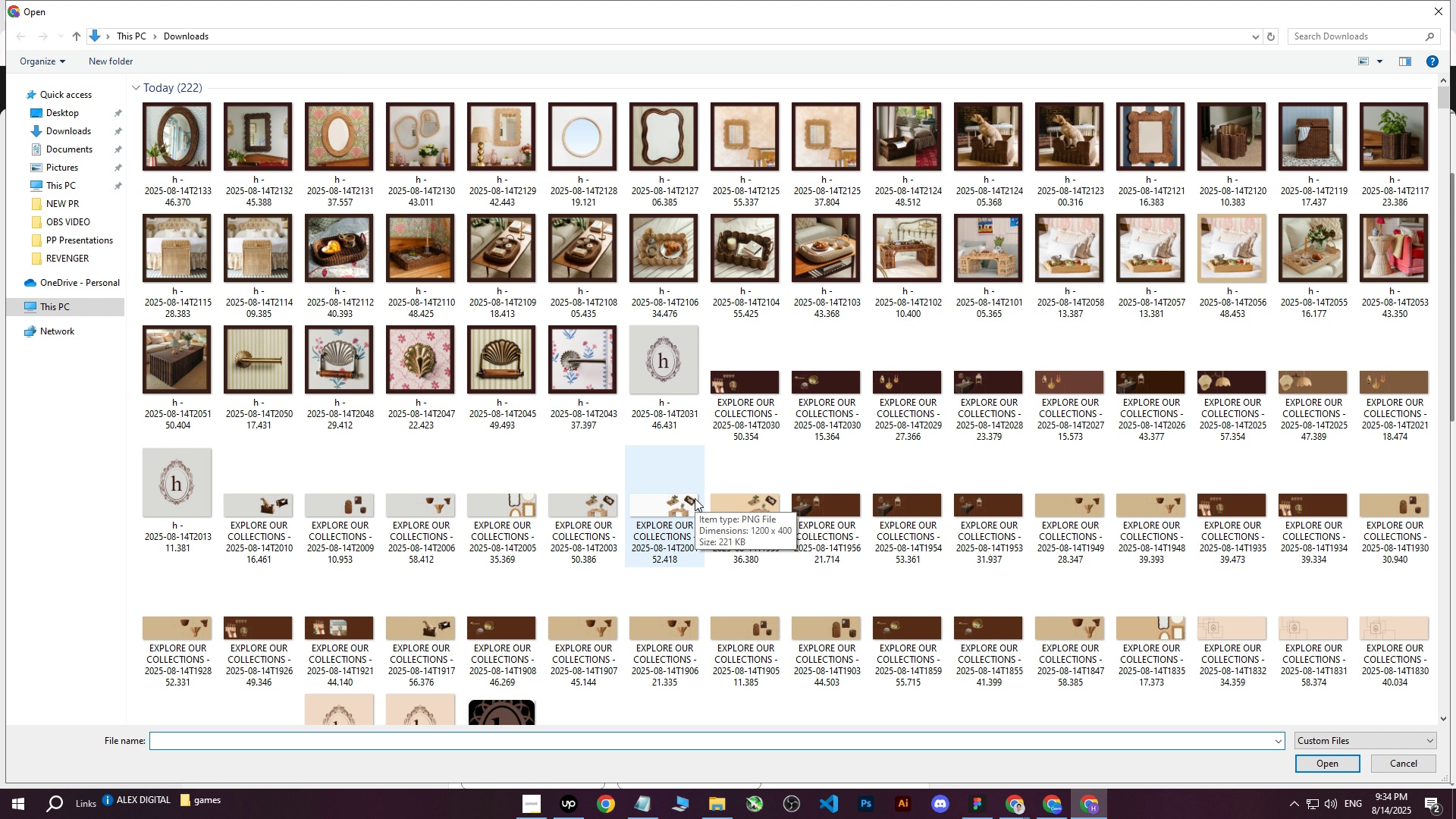 
wait(9.05)
 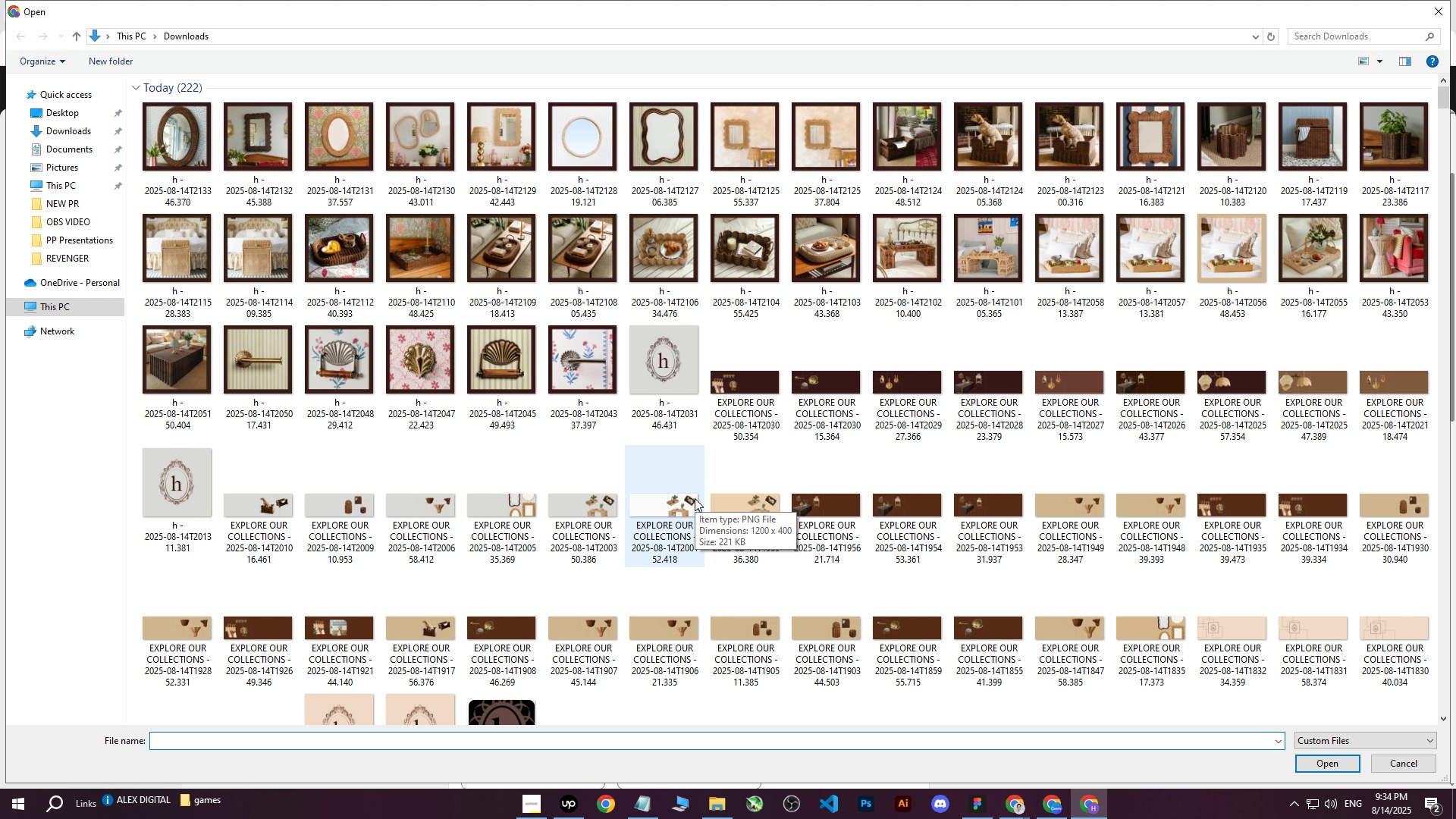 
left_click([165, 130])
 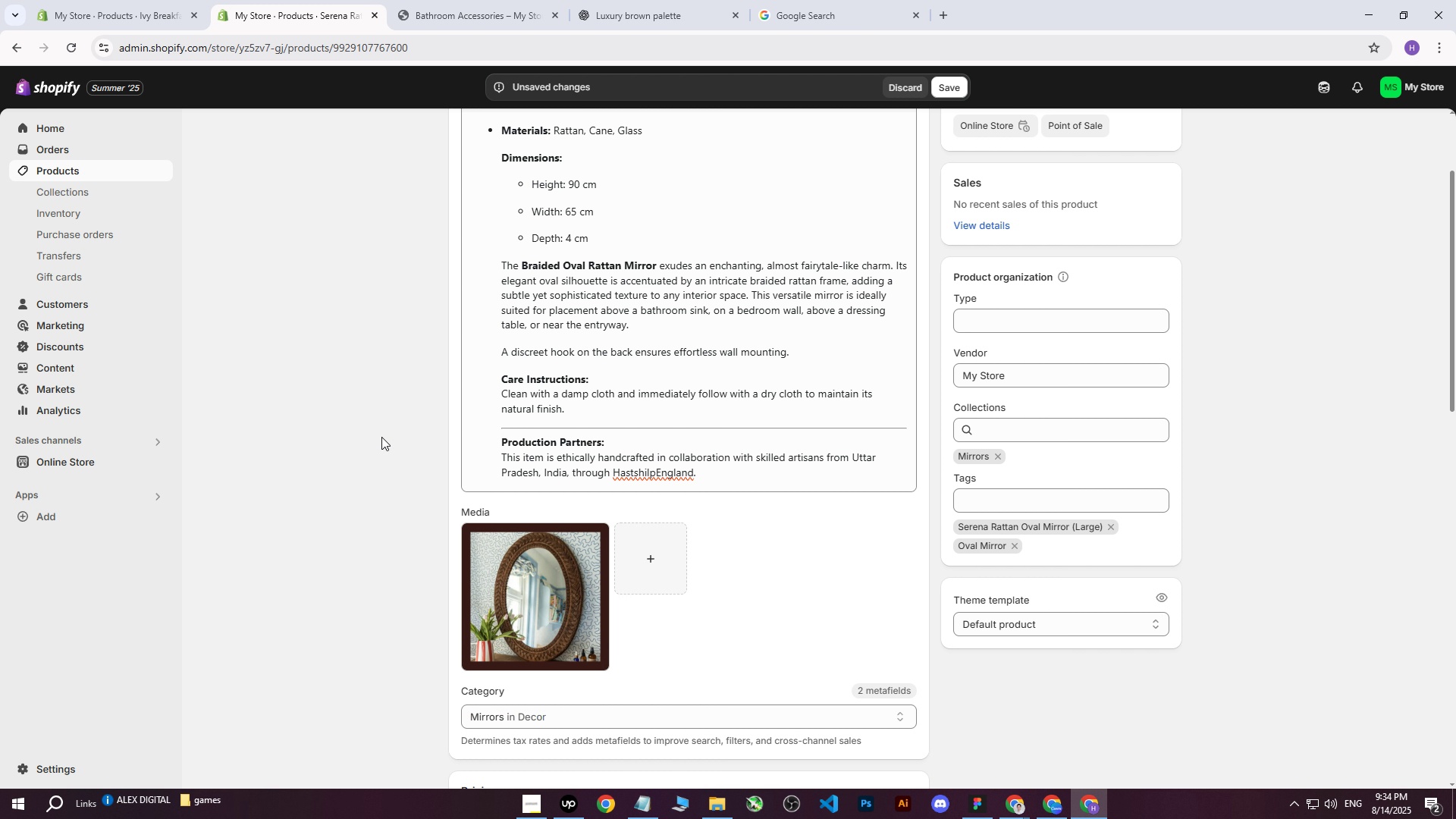 
left_click([371, 443])
 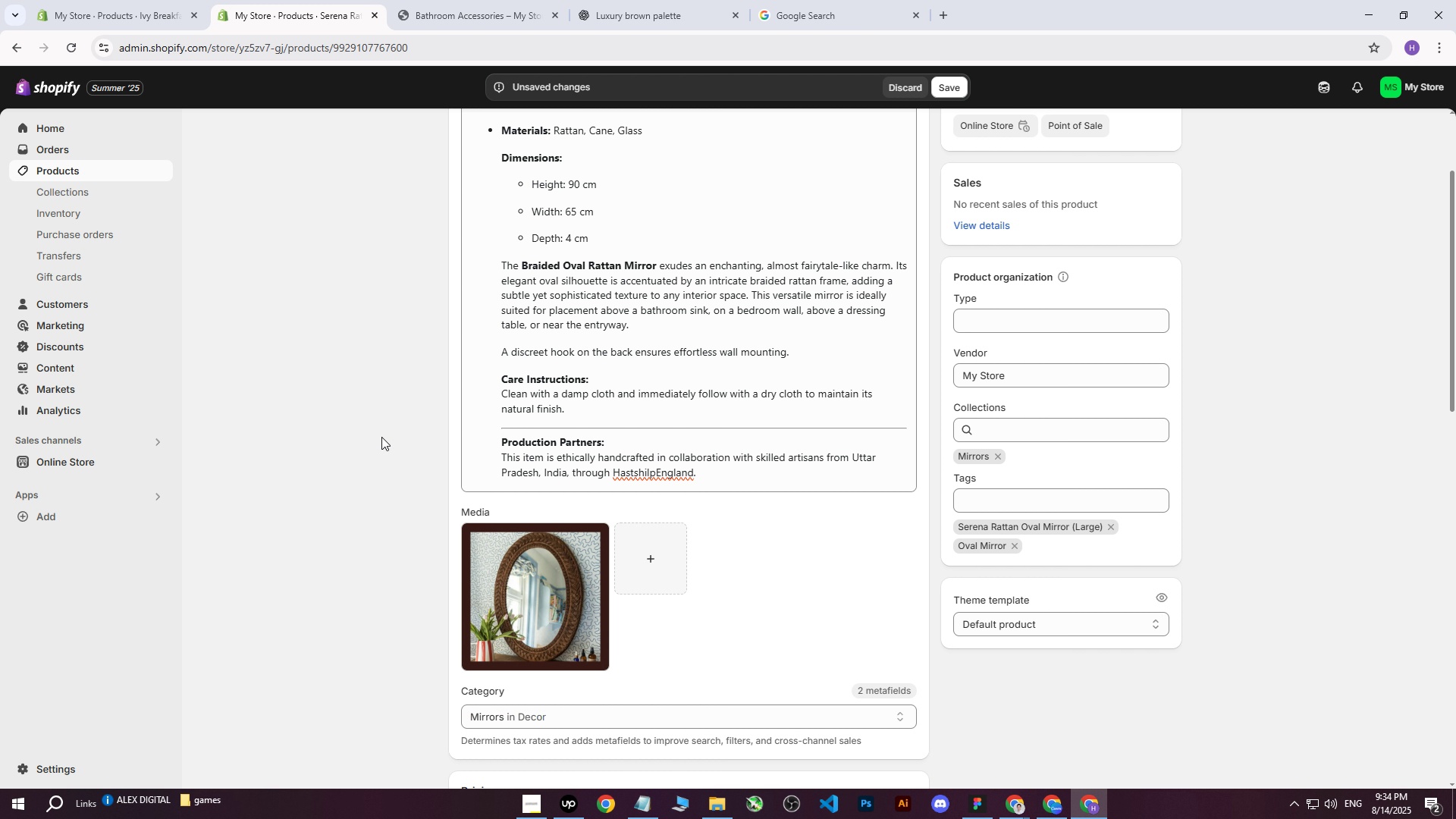 
scroll: coordinate [375, 488], scroll_direction: up, amount: 9.0
 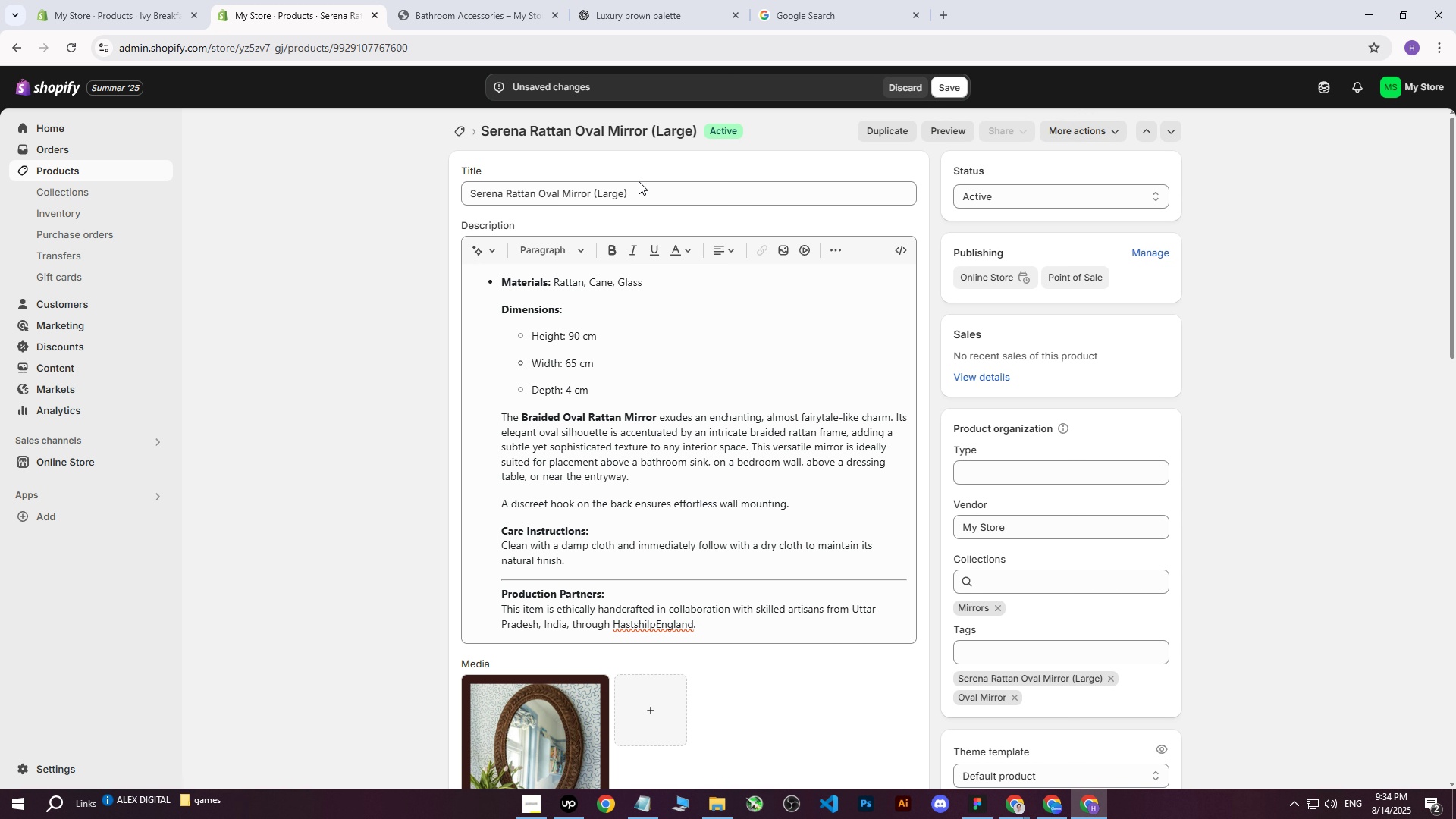 
left_click_drag(start_coordinate=[645, 199], to_coordinate=[447, 195])
 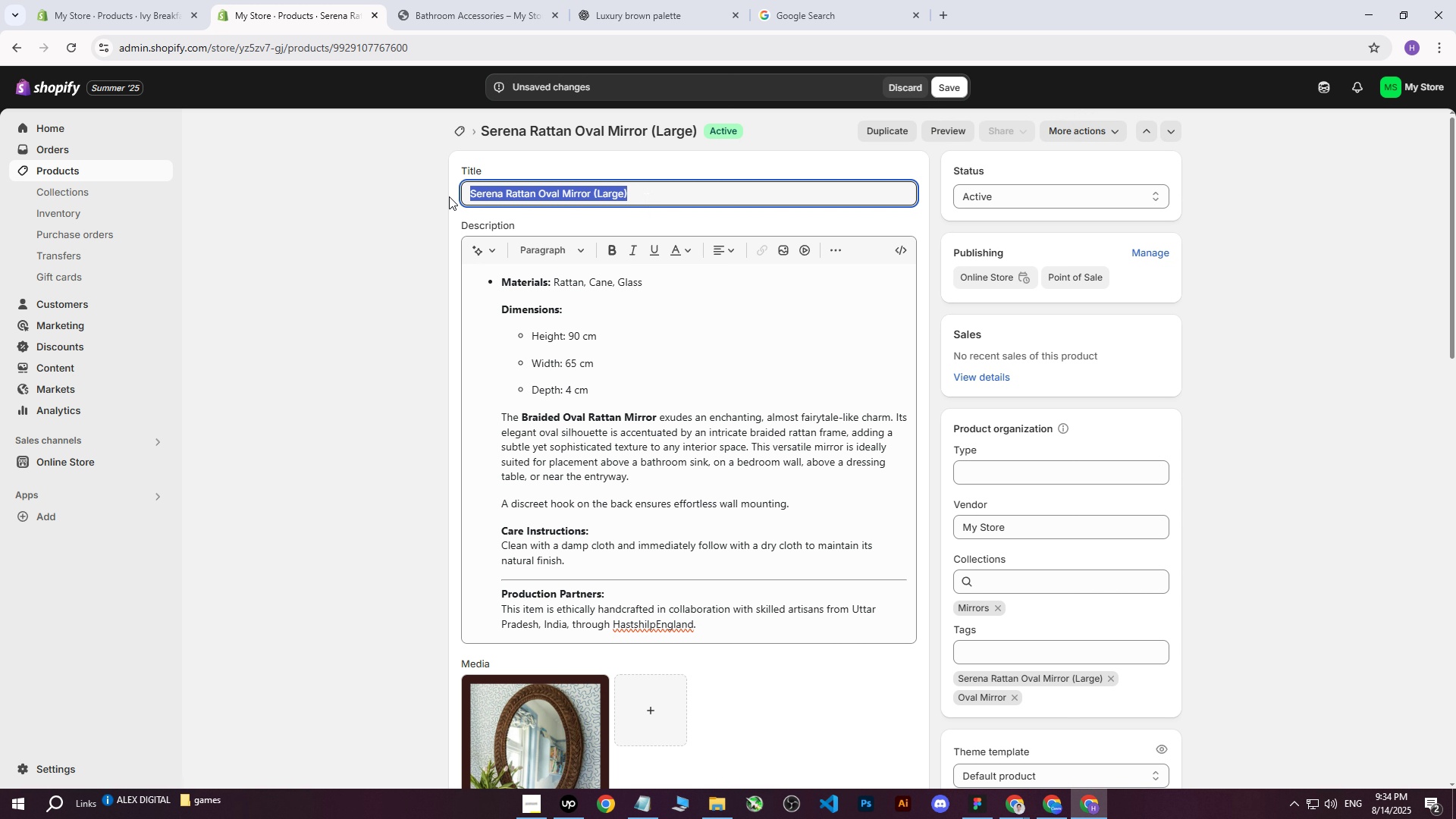 
key(Control+ControlLeft)
 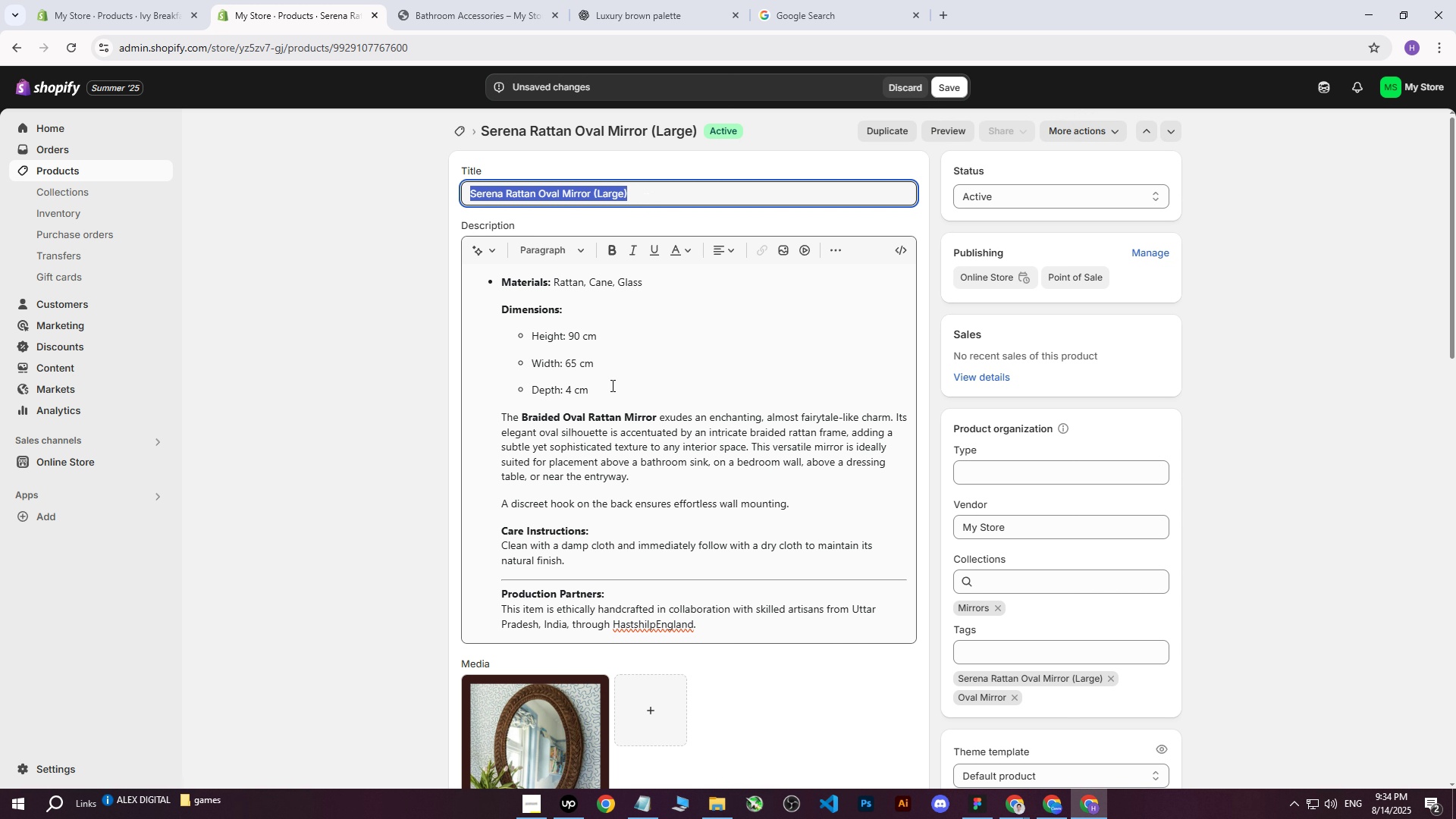 
key(Control+C)
 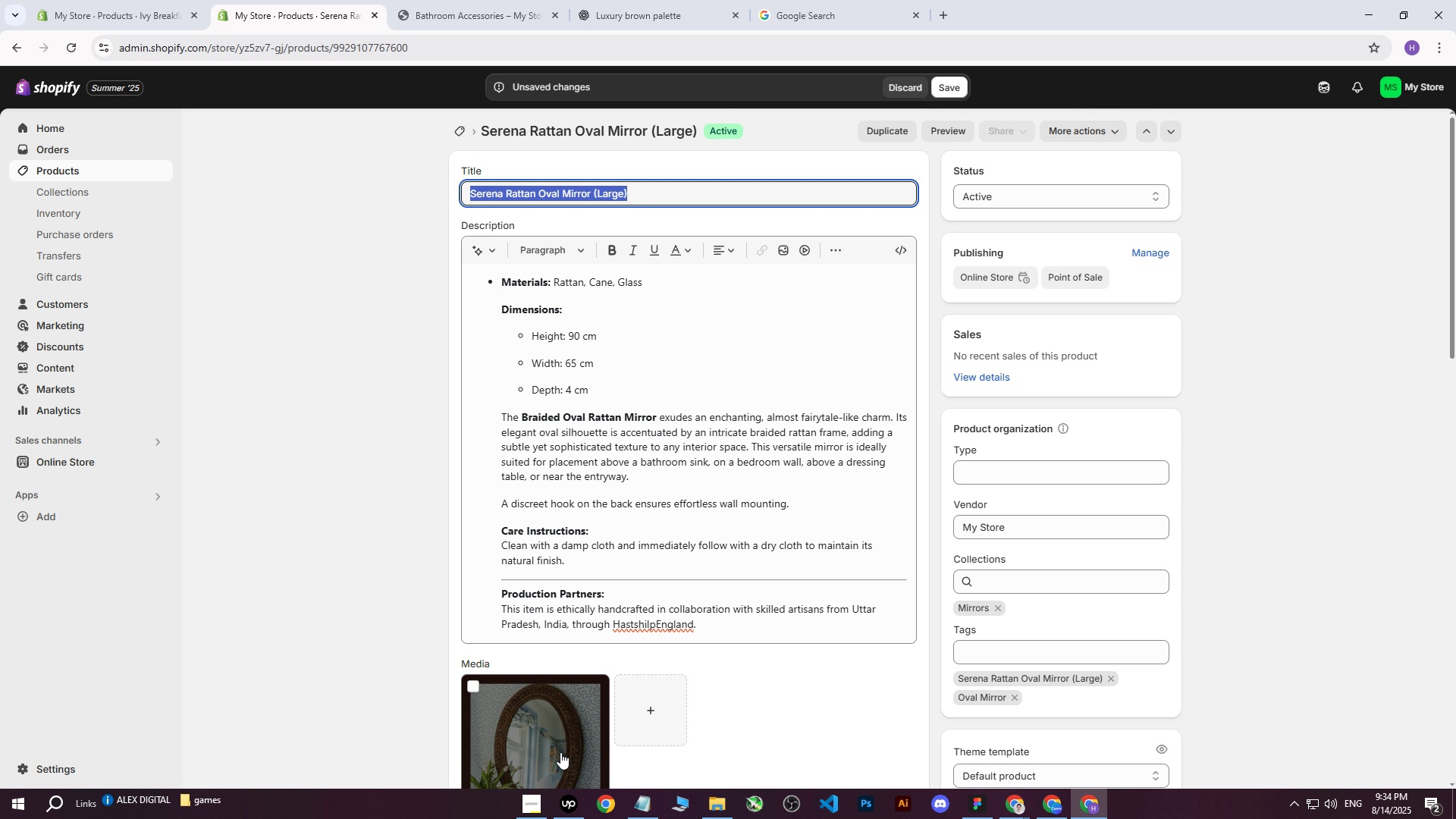 
left_click([560, 752])
 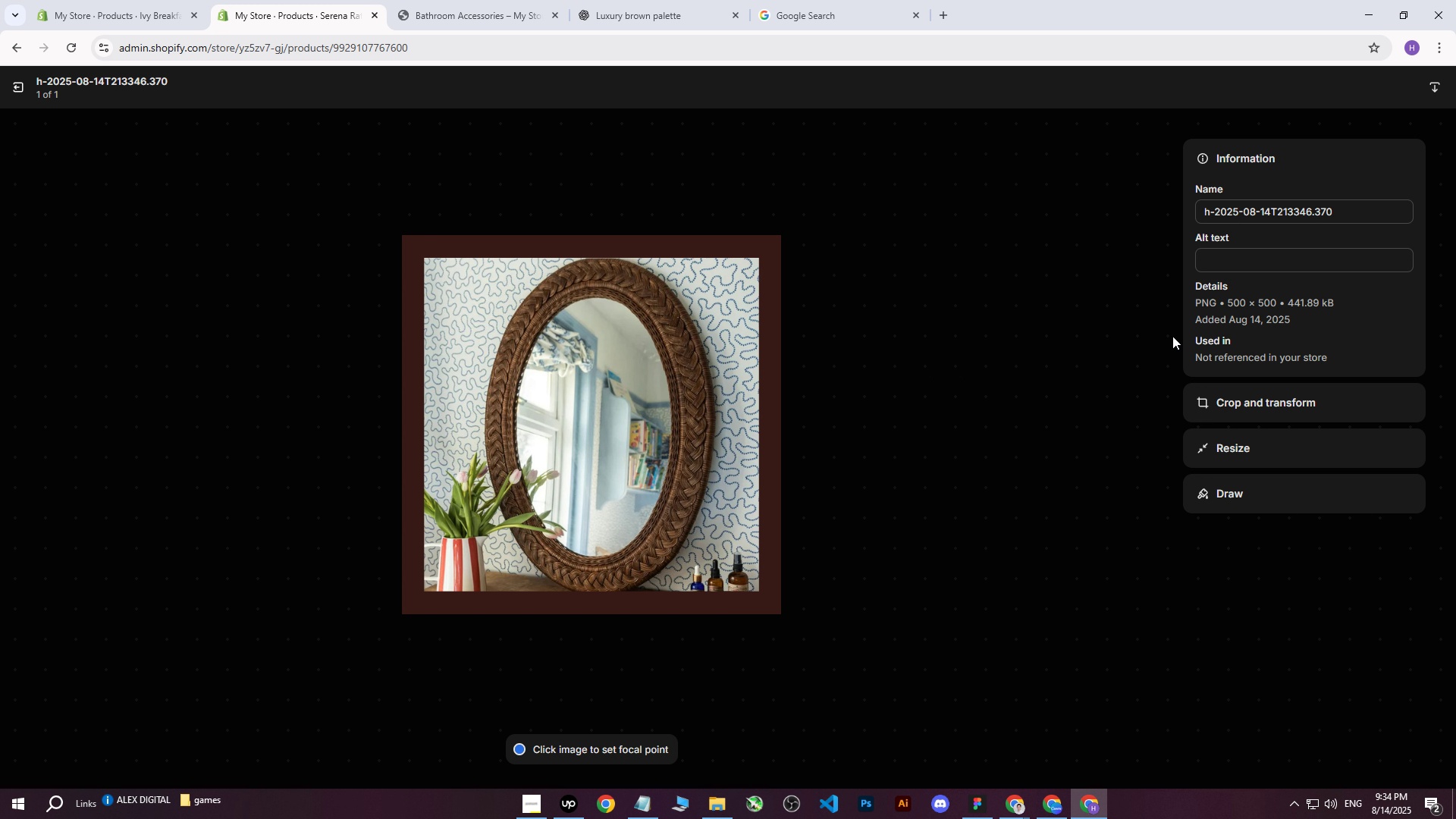 
left_click([1269, 262])
 